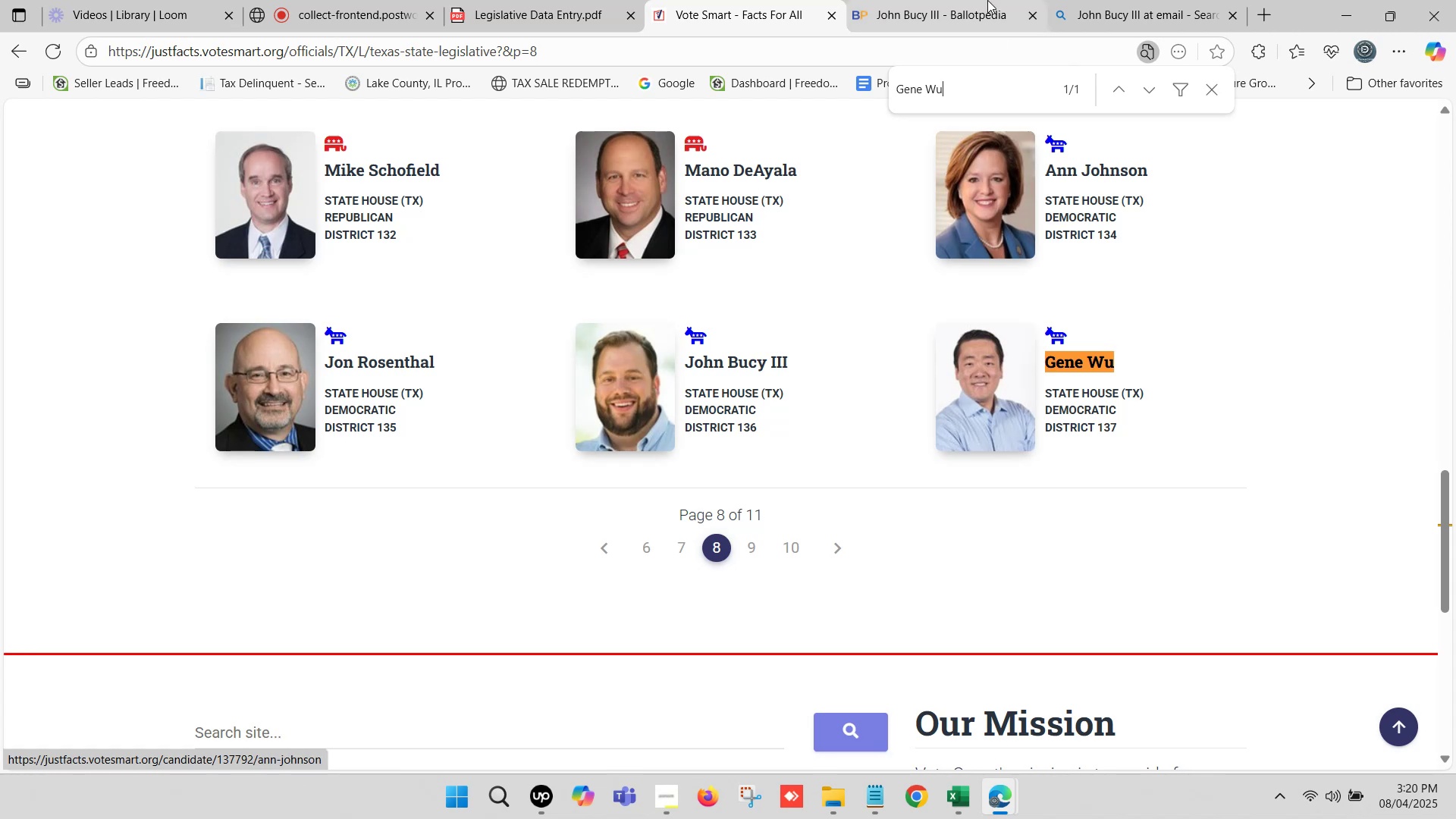 
left_click([965, 0])
 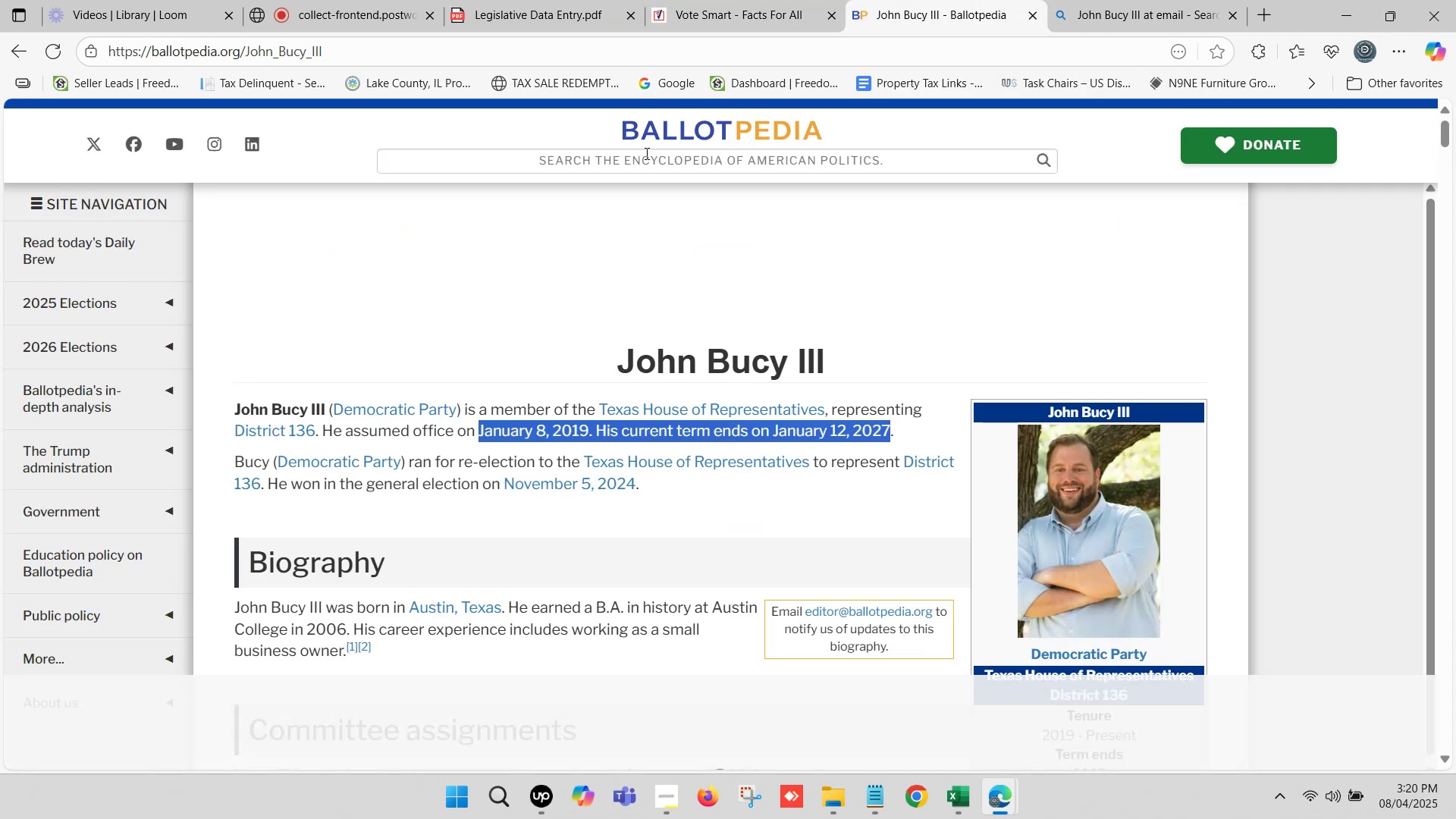 
left_click([645, 153])
 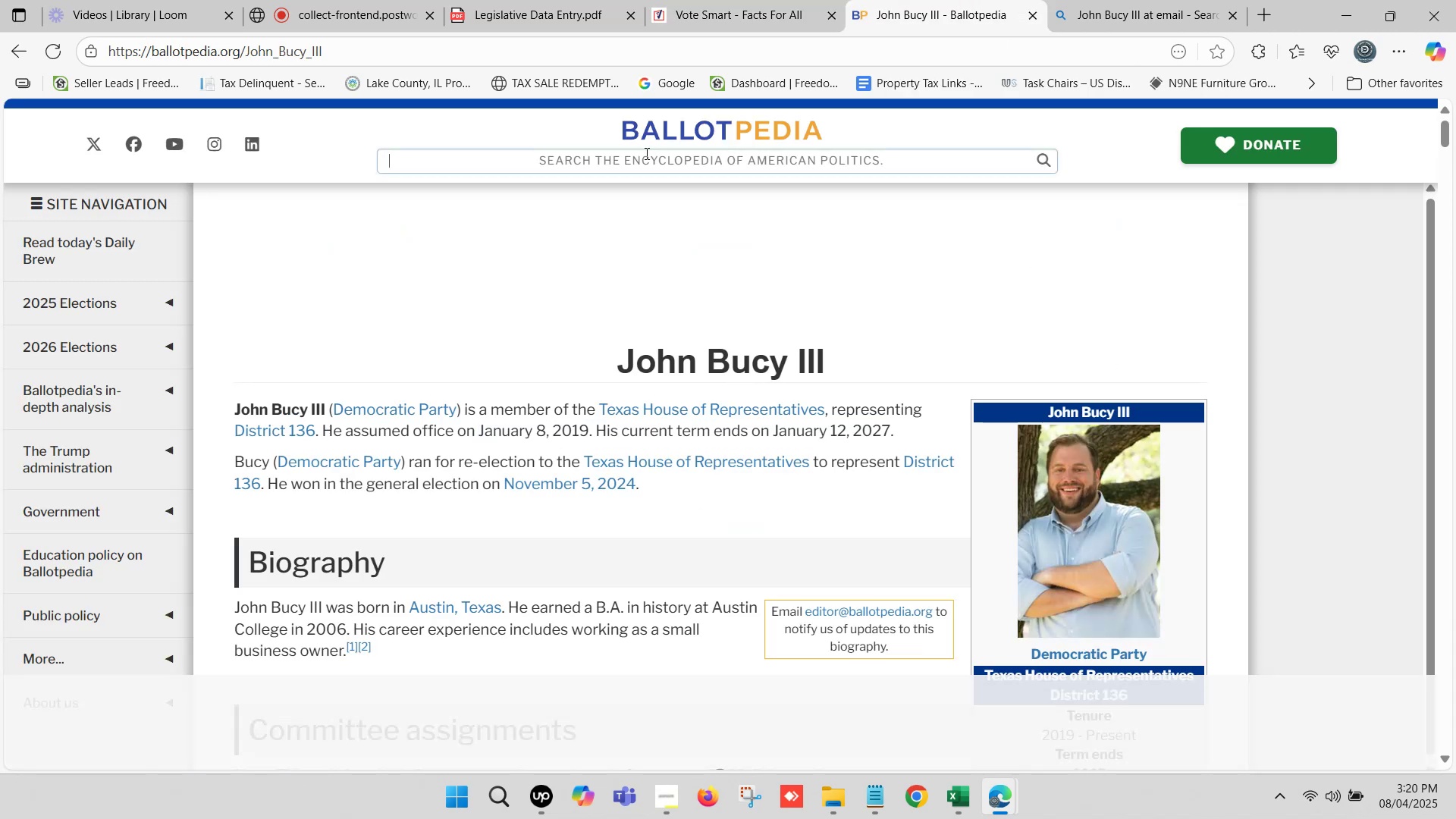 
key(Control+ControlLeft)
 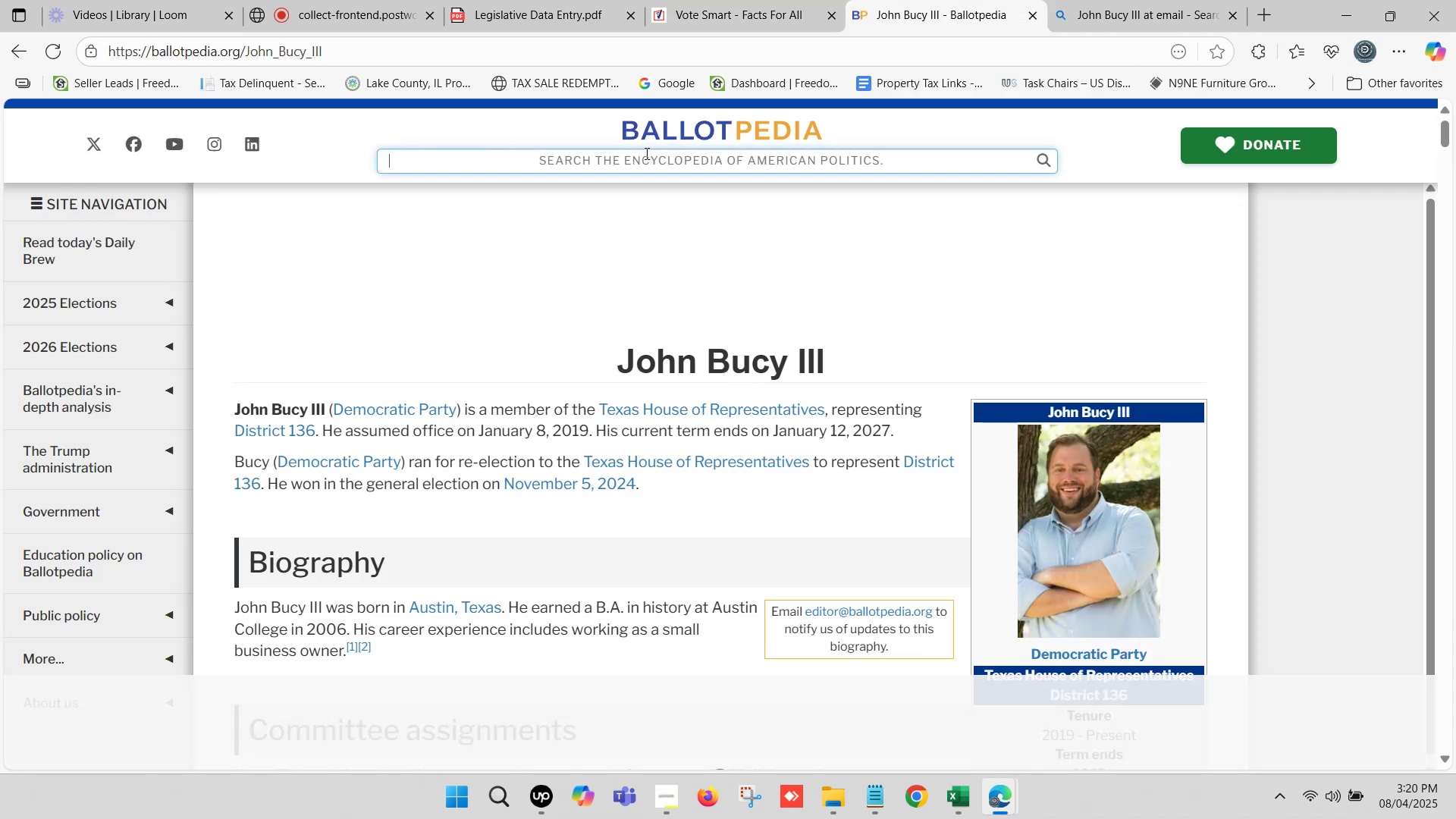 
key(Control+V)
 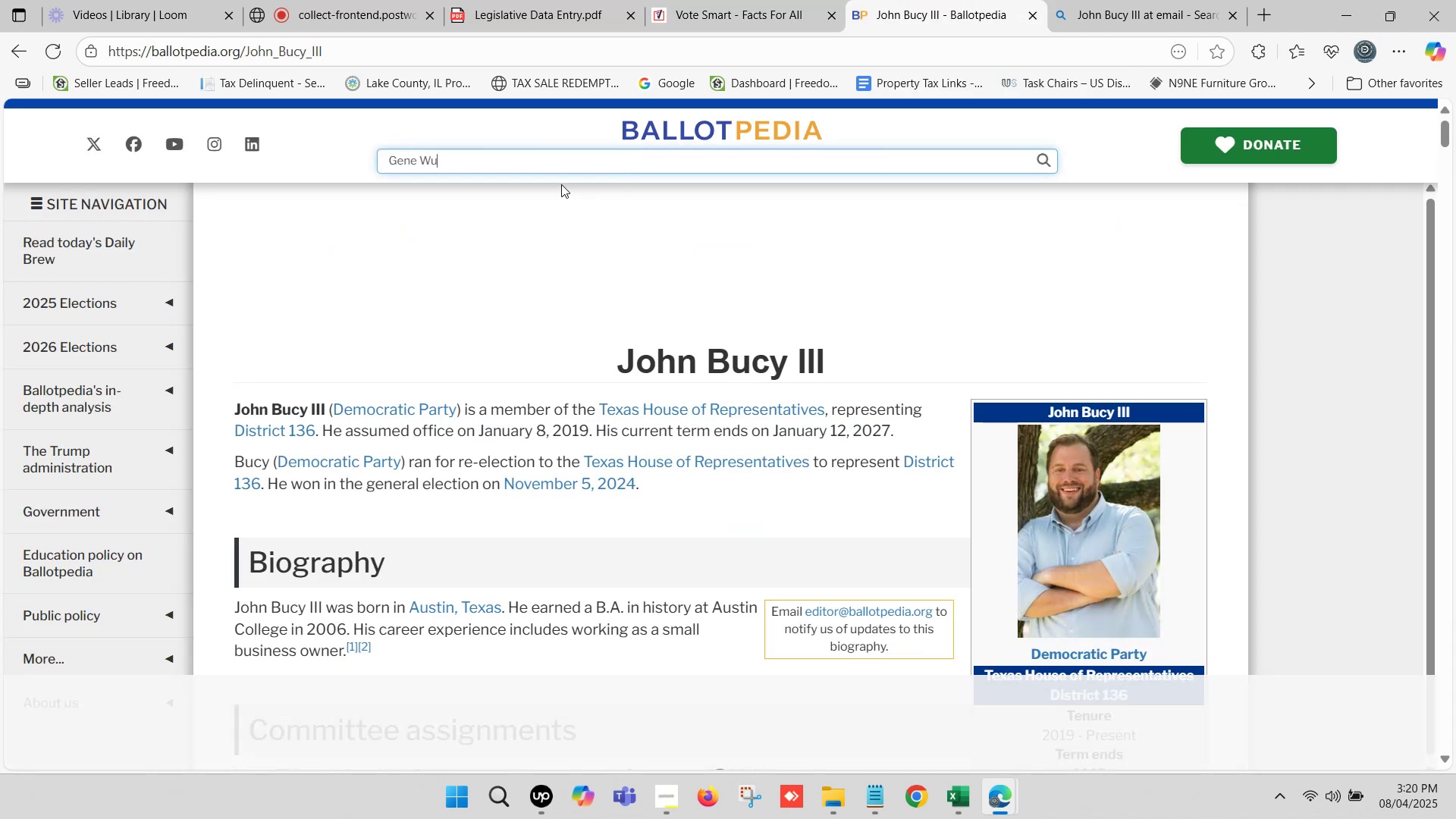 
left_click([531, 180])
 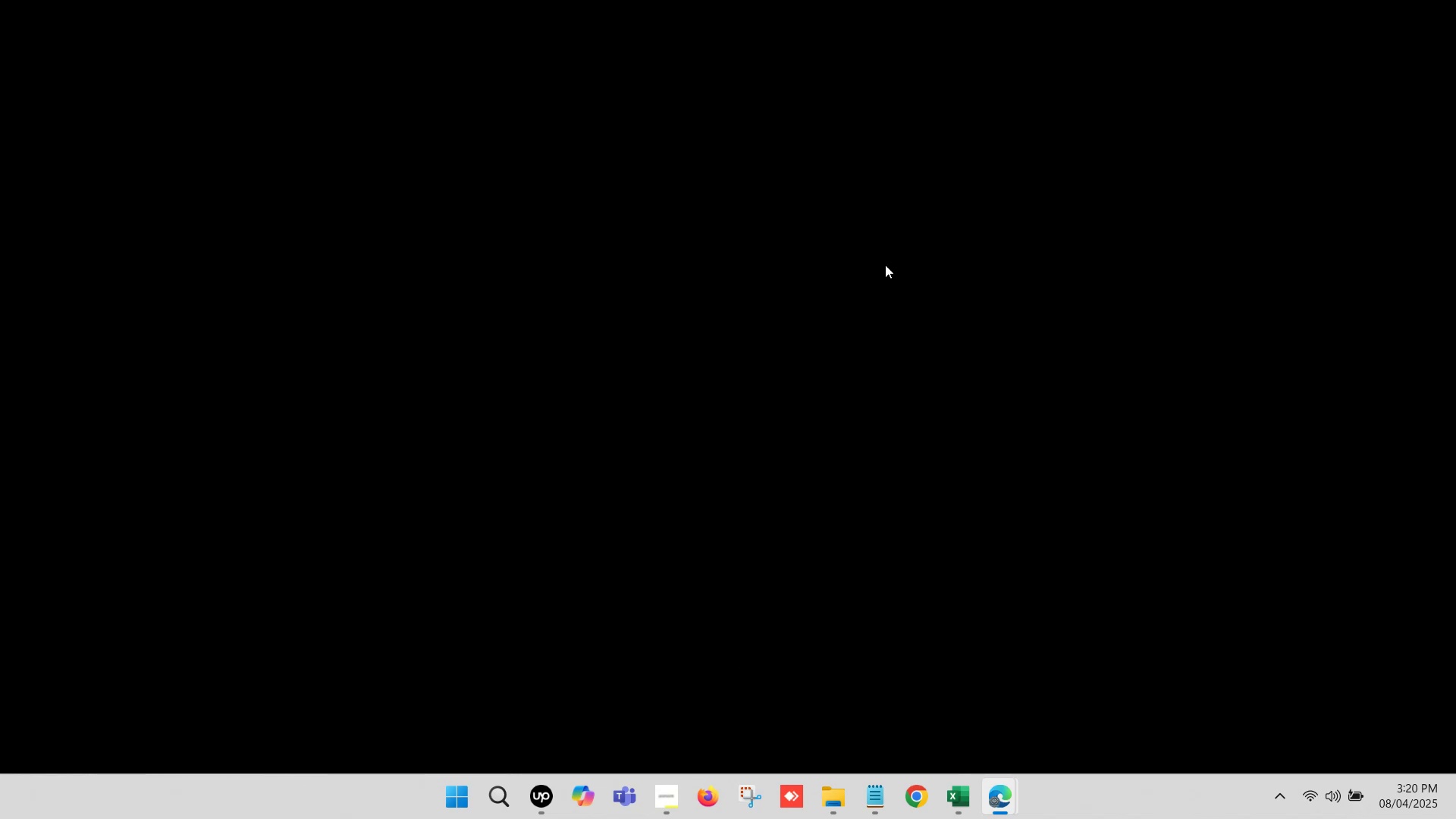 
wait(7.86)
 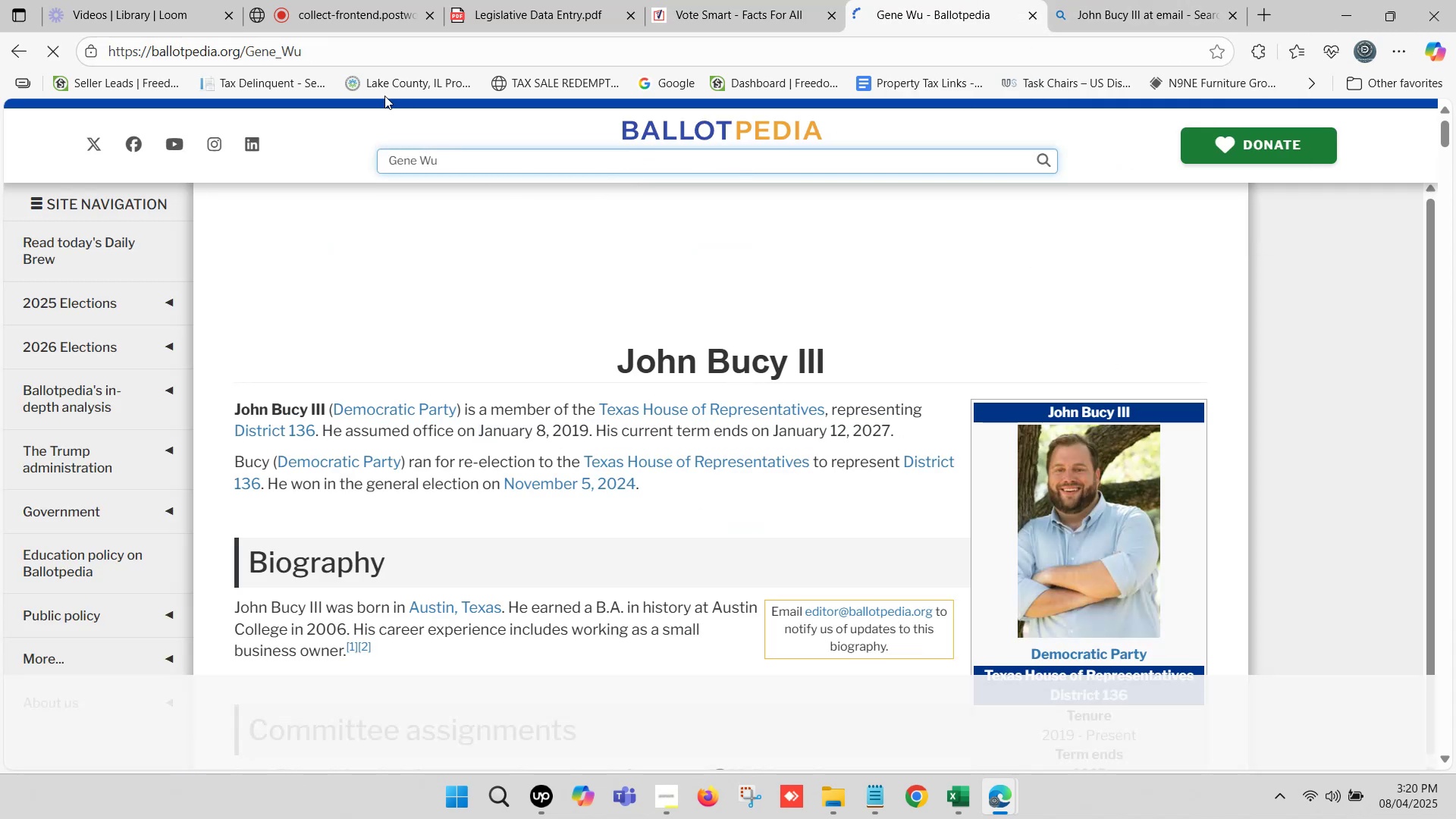 
mouse_move([1098, 17])
 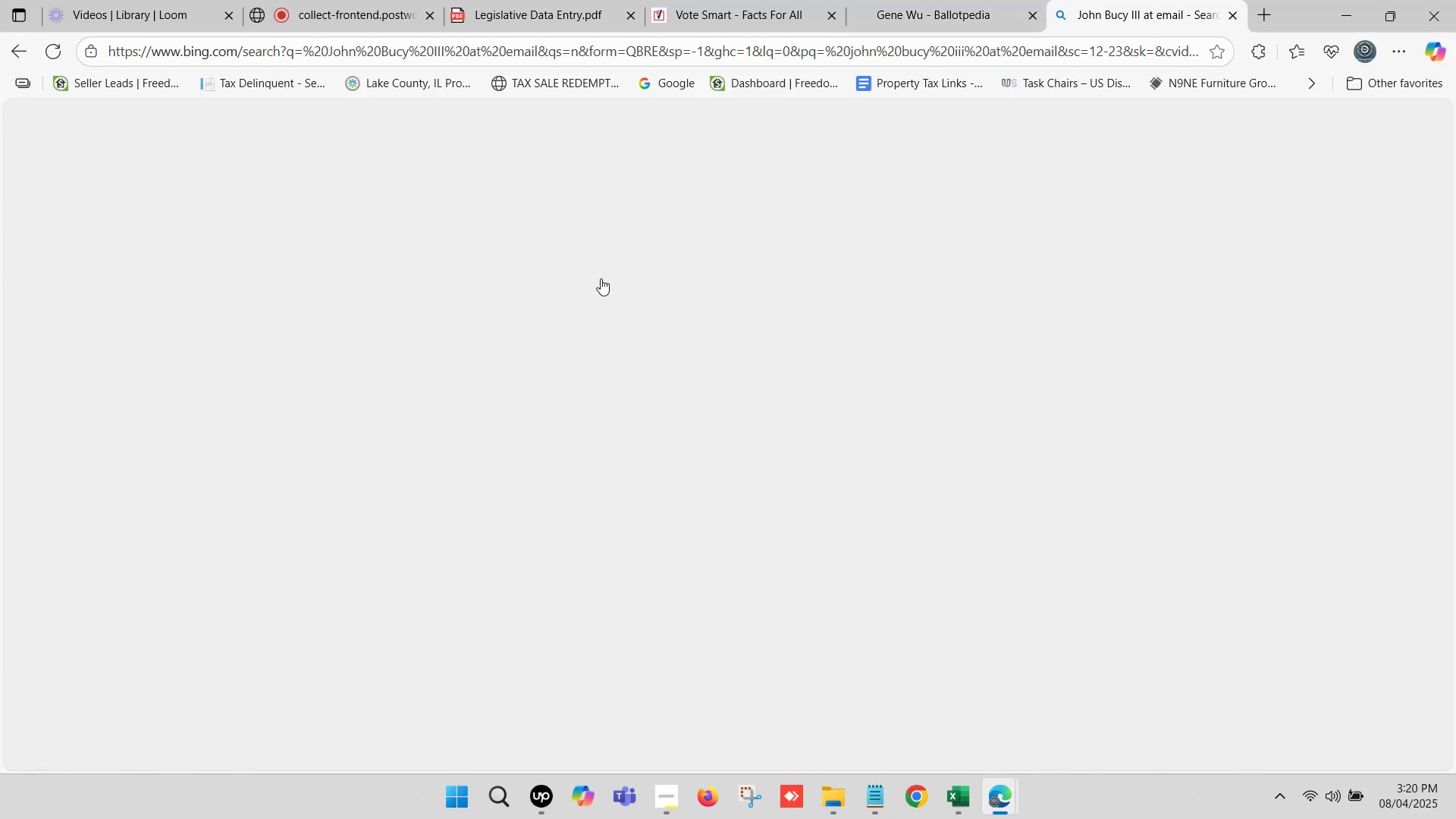 
left_click([1105, 0])
 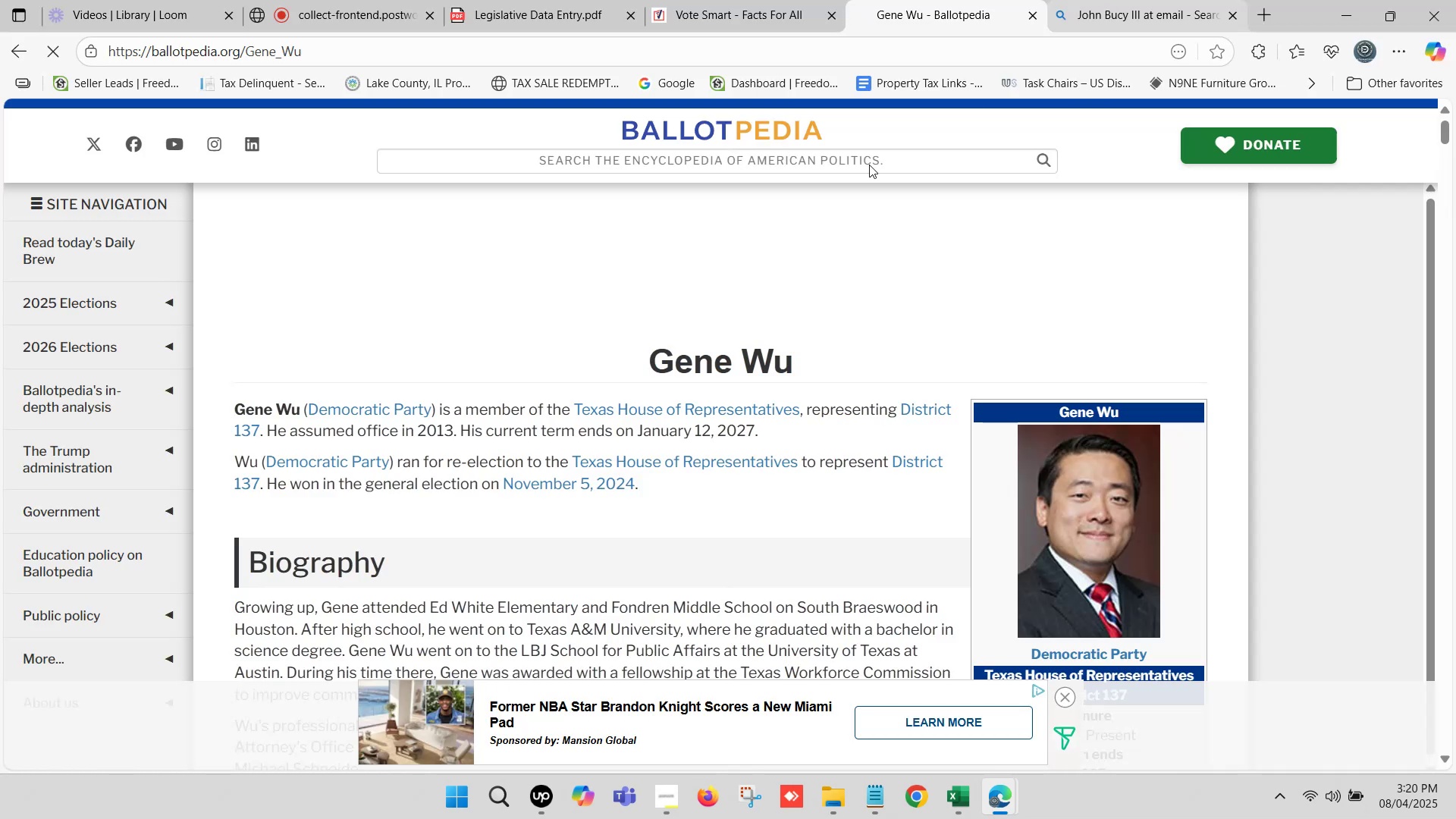 
scroll: coordinate [560, 270], scroll_direction: up, amount: 9.0
 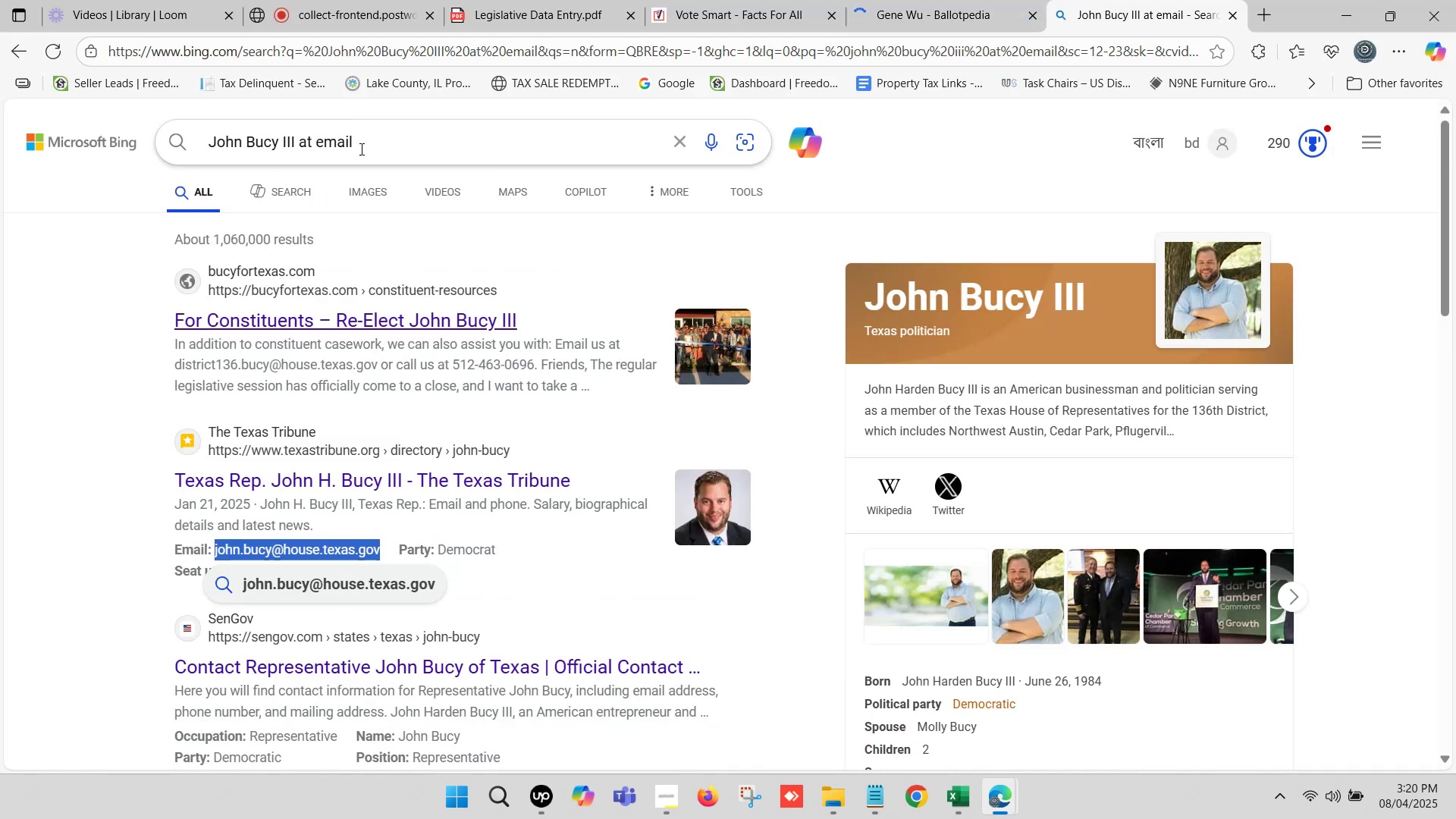 
left_click_drag(start_coordinate=[360, 133], to_coordinate=[198, 136])
 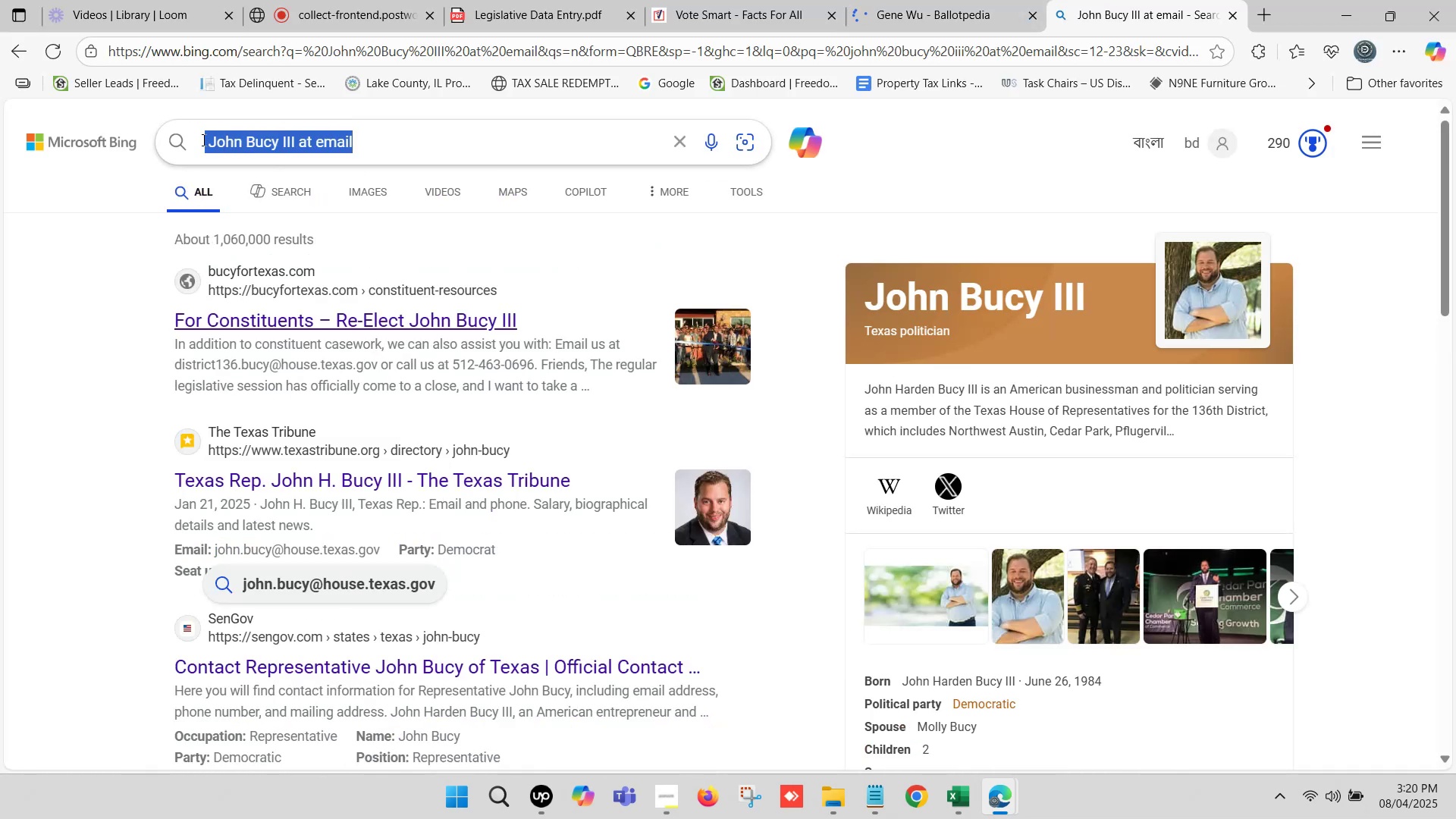 
key(Control+V)
 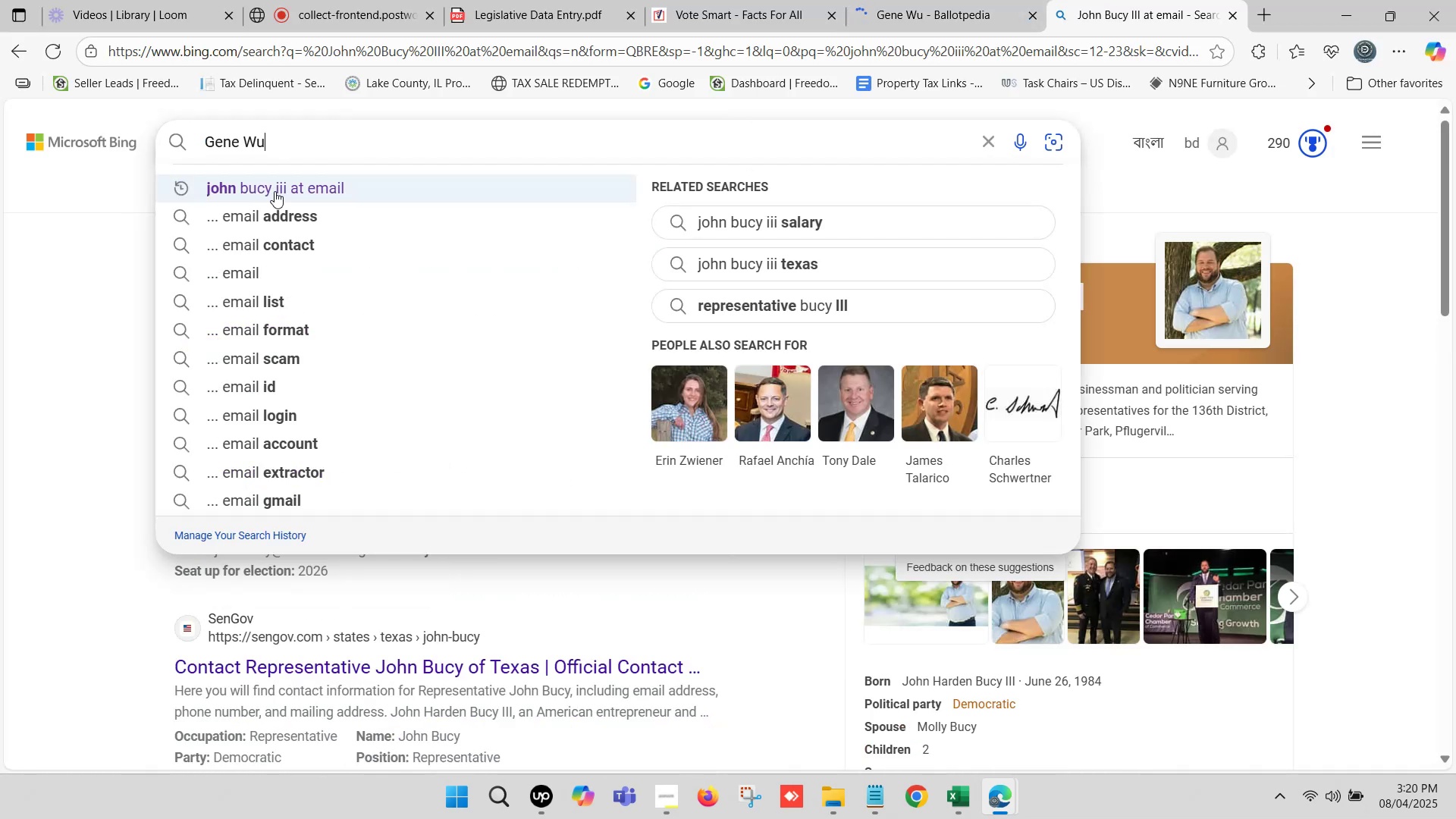 
type( at fastdemocracy)
 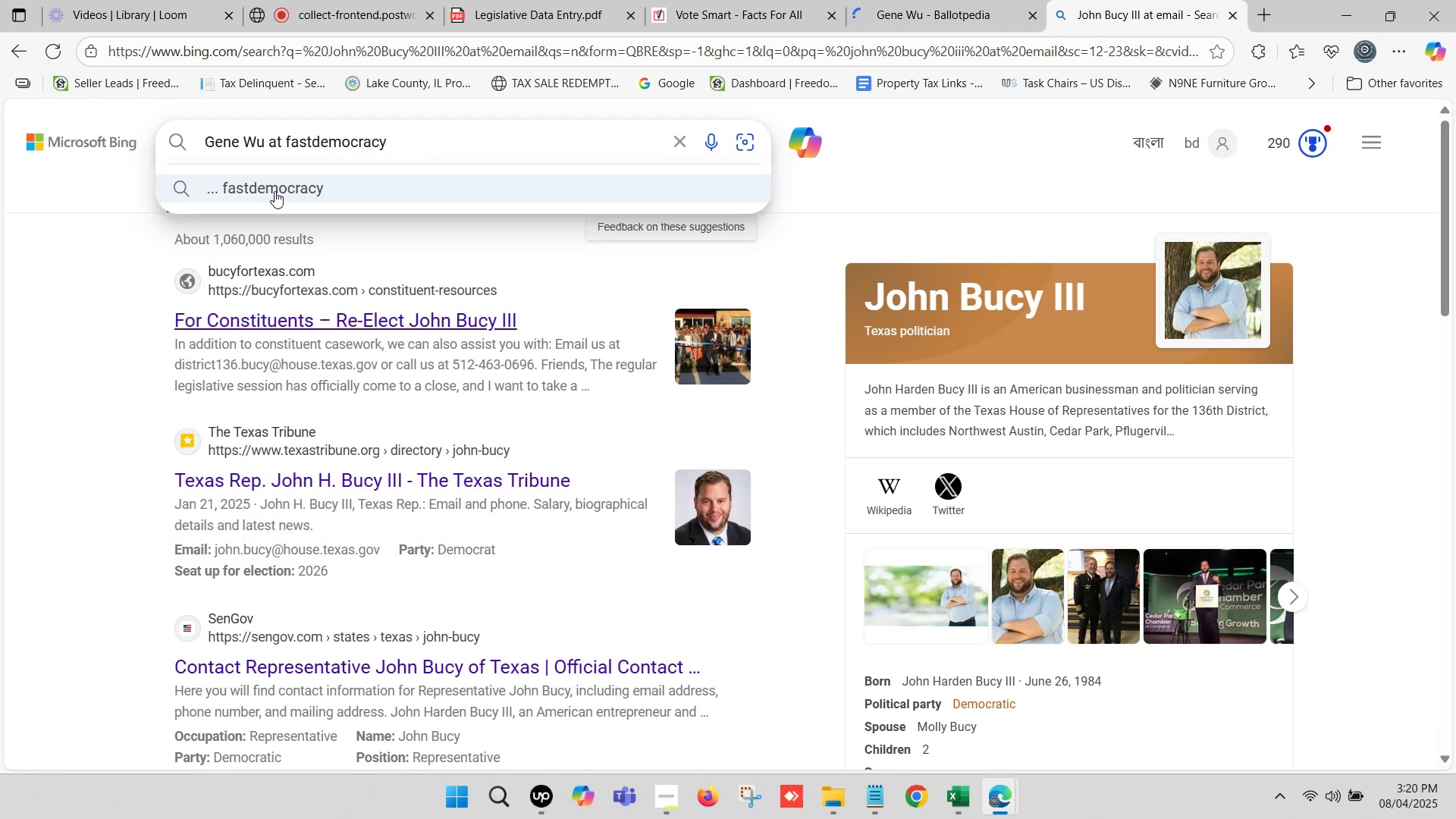 
key(Enter)
 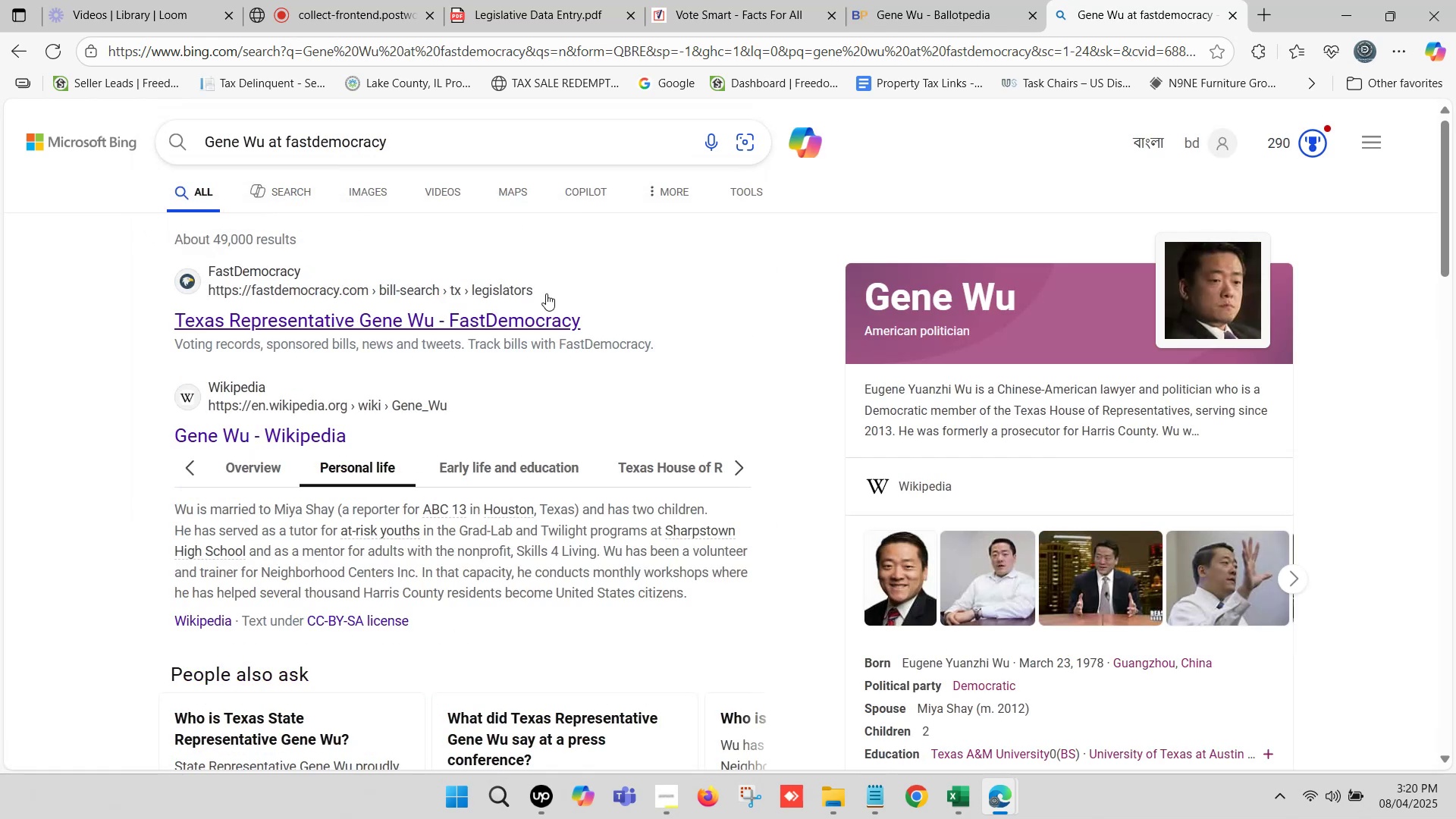 
wait(5.07)
 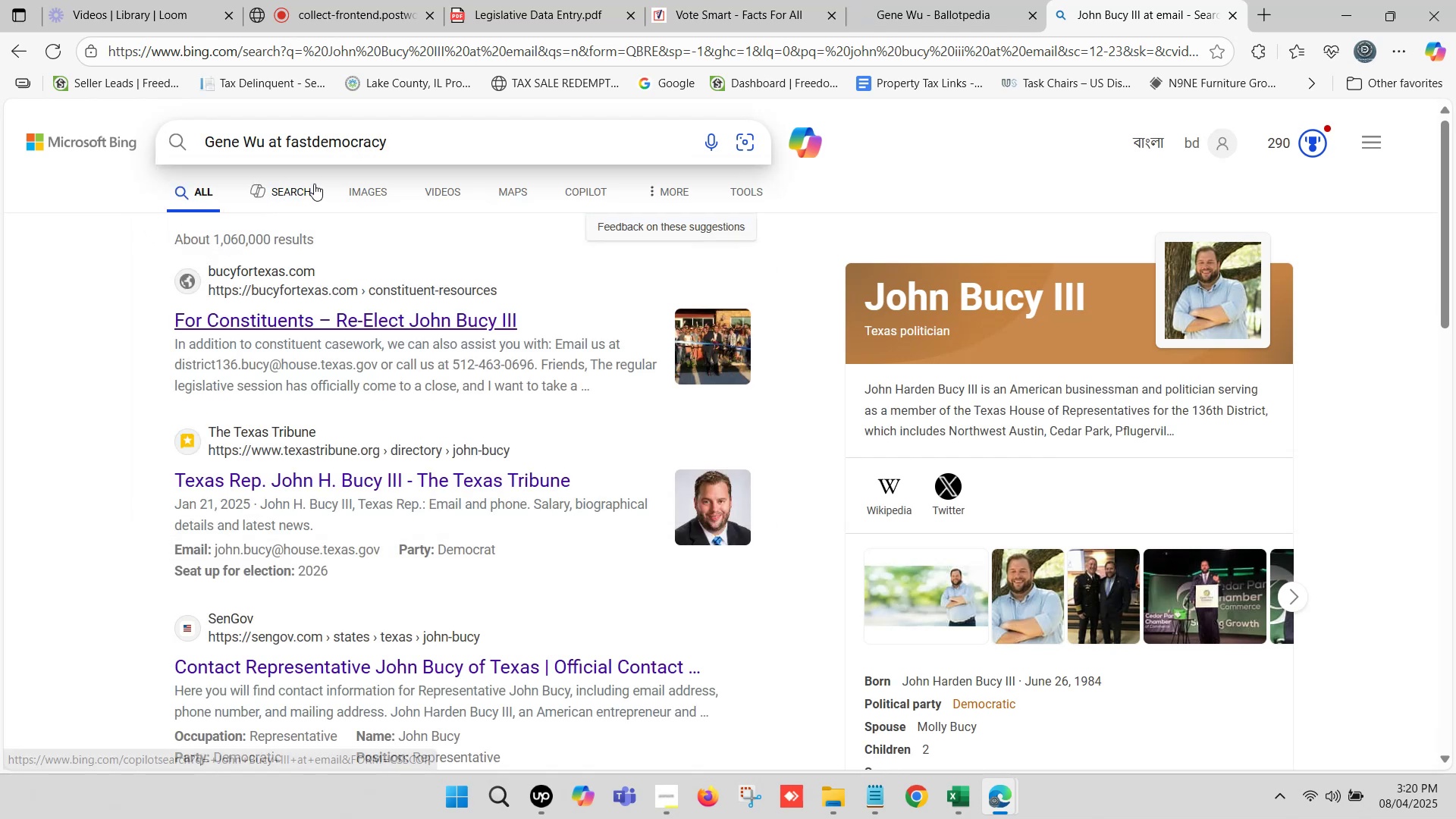 
left_click([500, 320])
 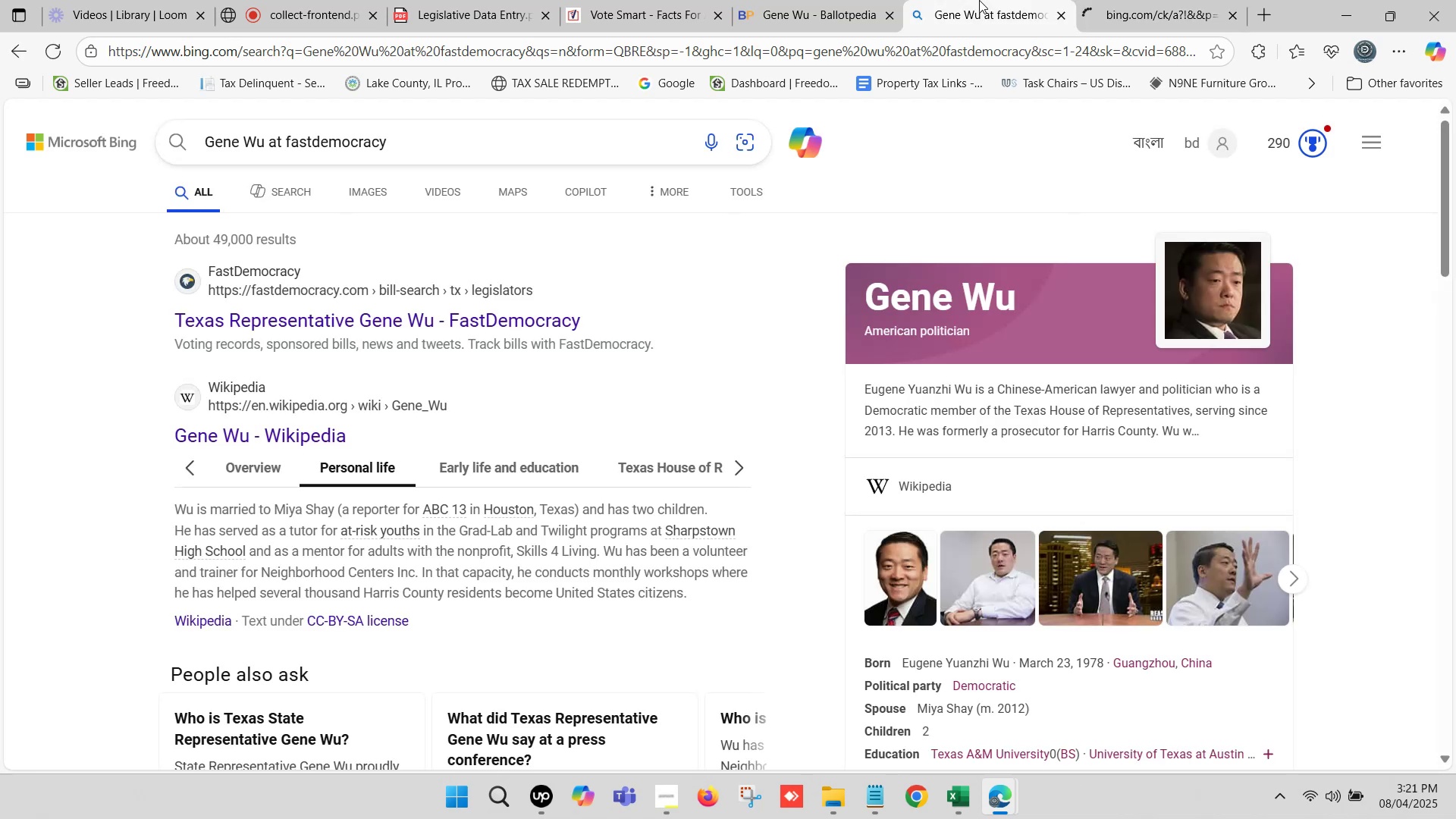 
left_click([847, 0])
 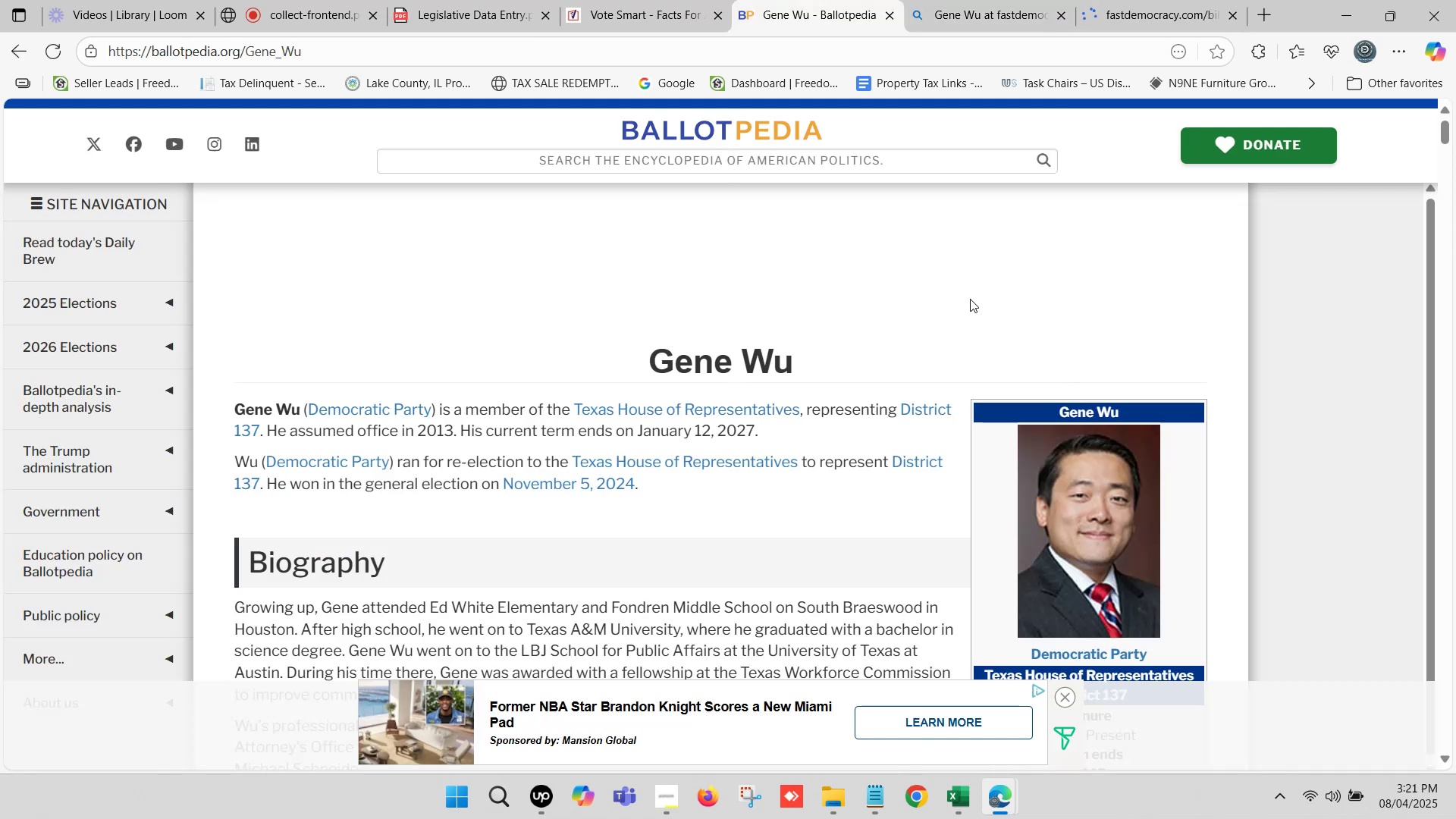 
scroll: coordinate [973, 366], scroll_direction: down, amount: 6.0
 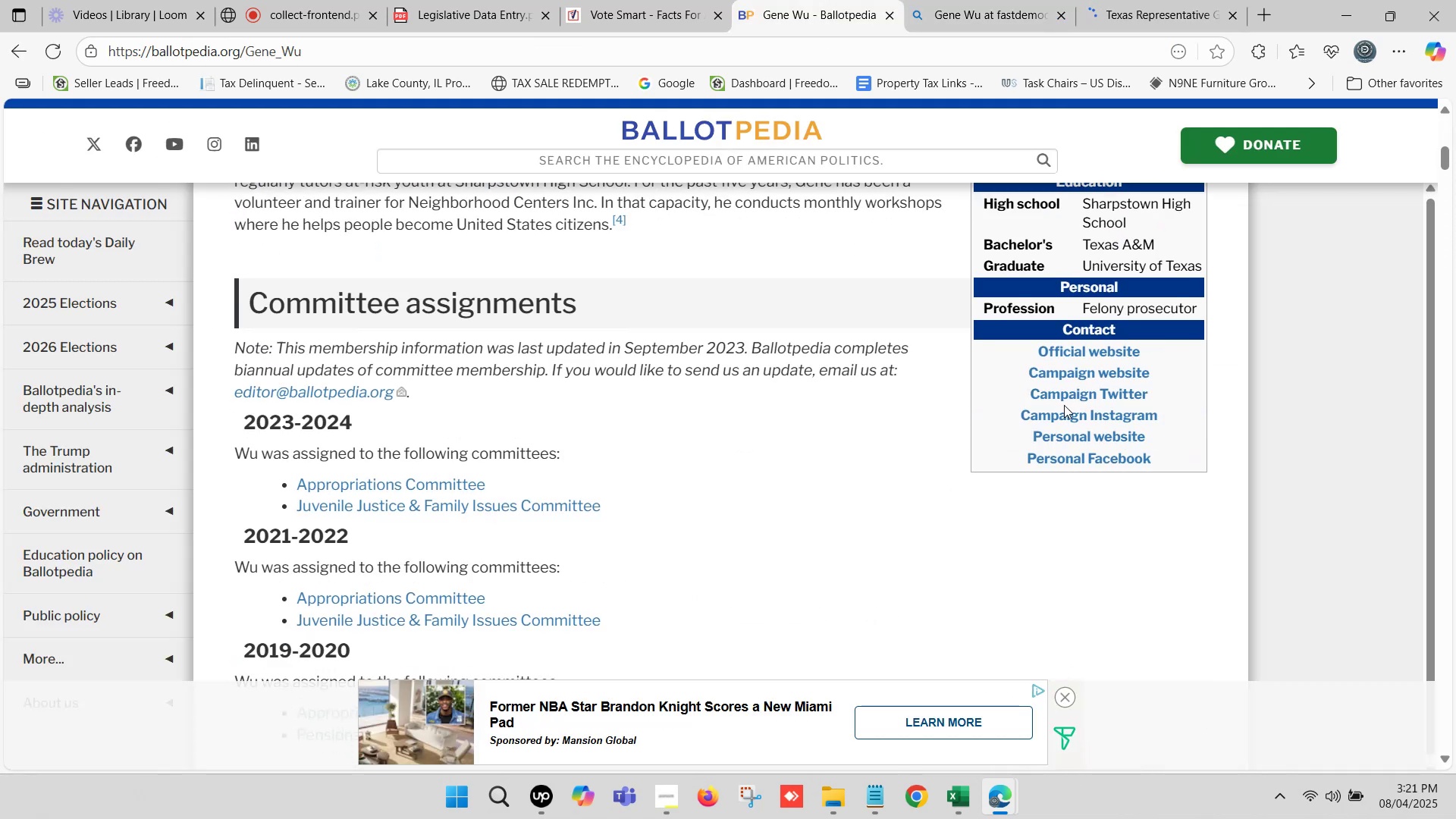 
hold_key(key=ControlLeft, duration=1.36)
left_click([1078, 352])
 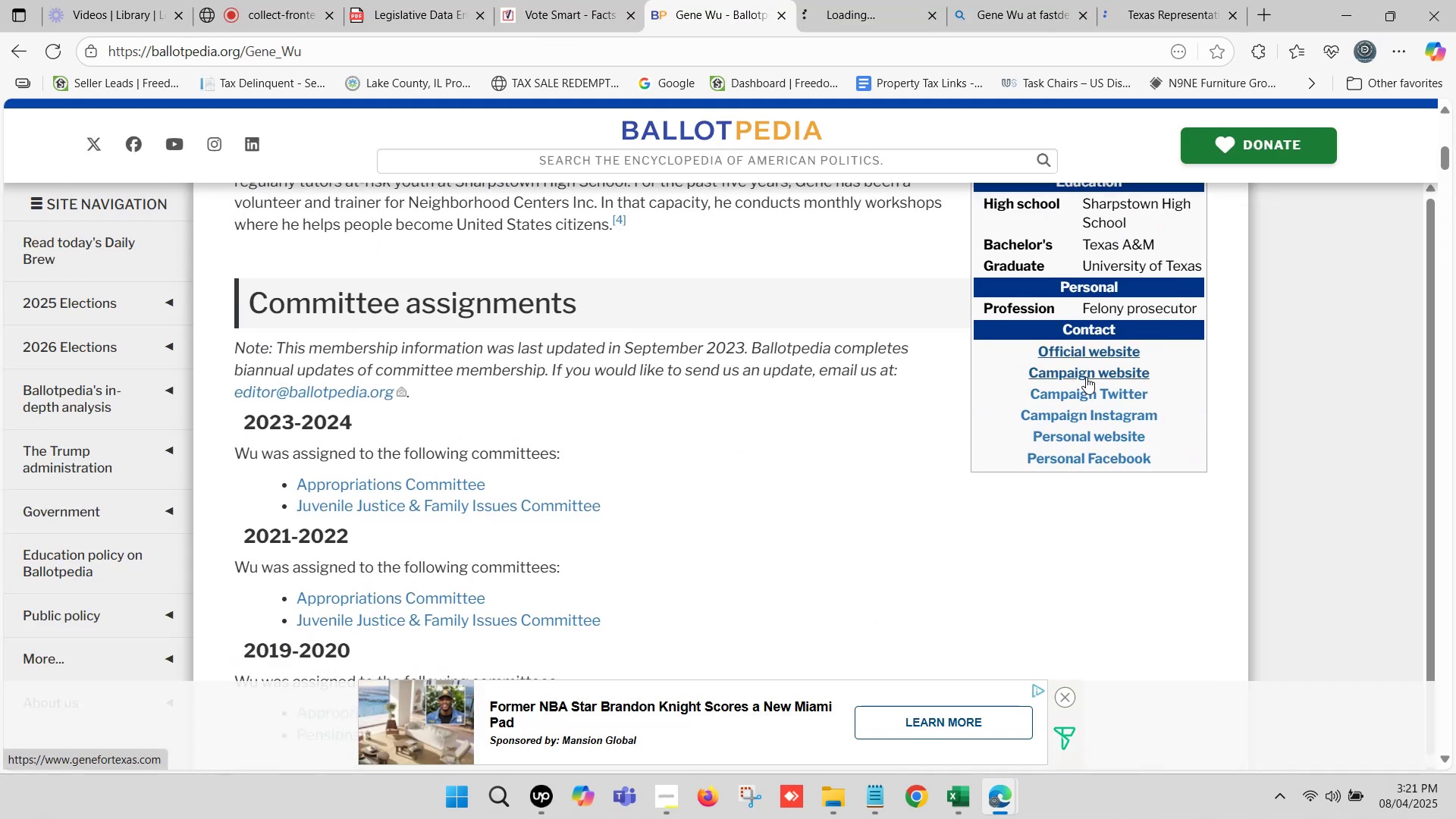 
left_click([1084, 375])
 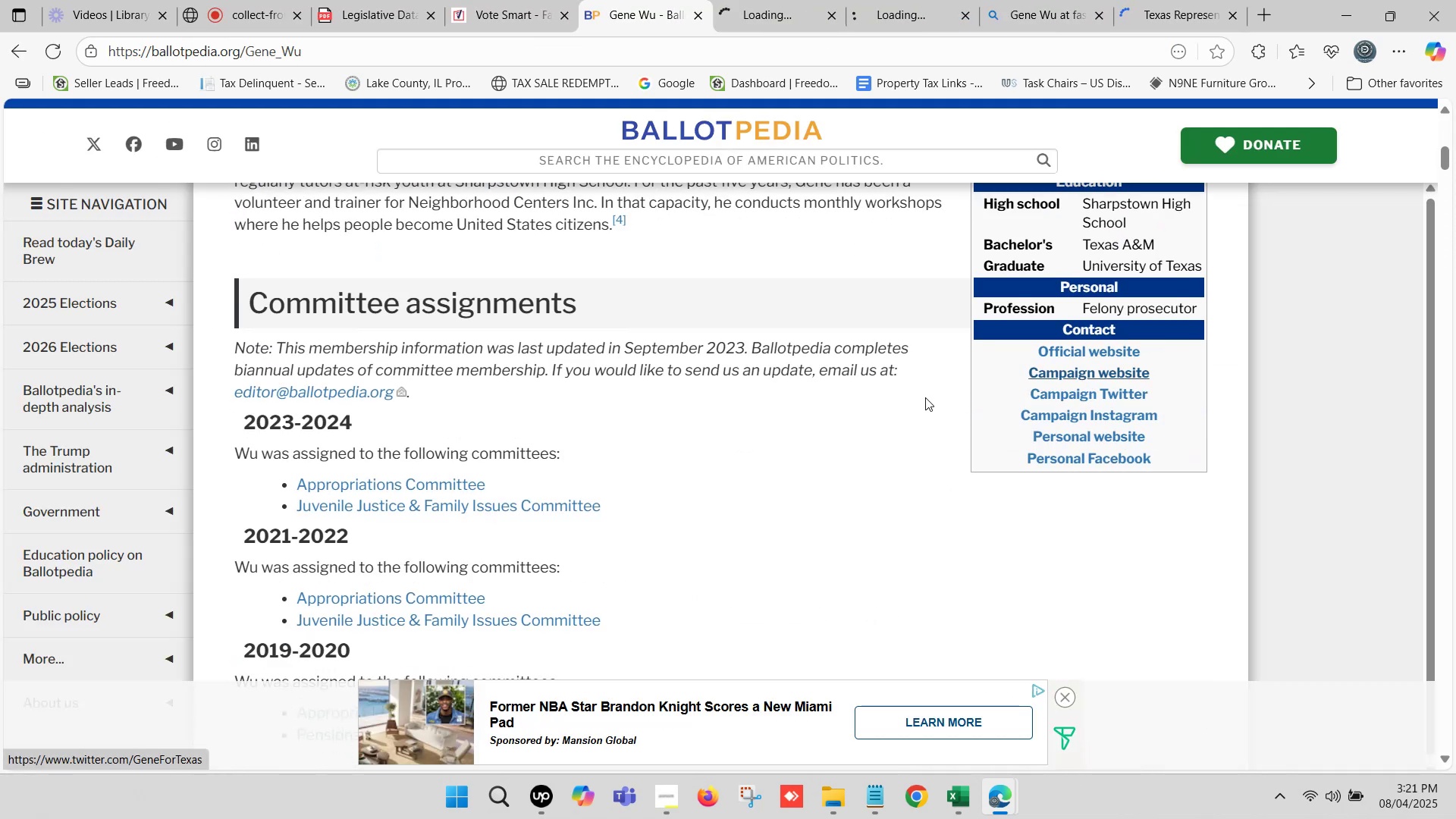 
scroll: coordinate [683, 357], scroll_direction: up, amount: 5.0
 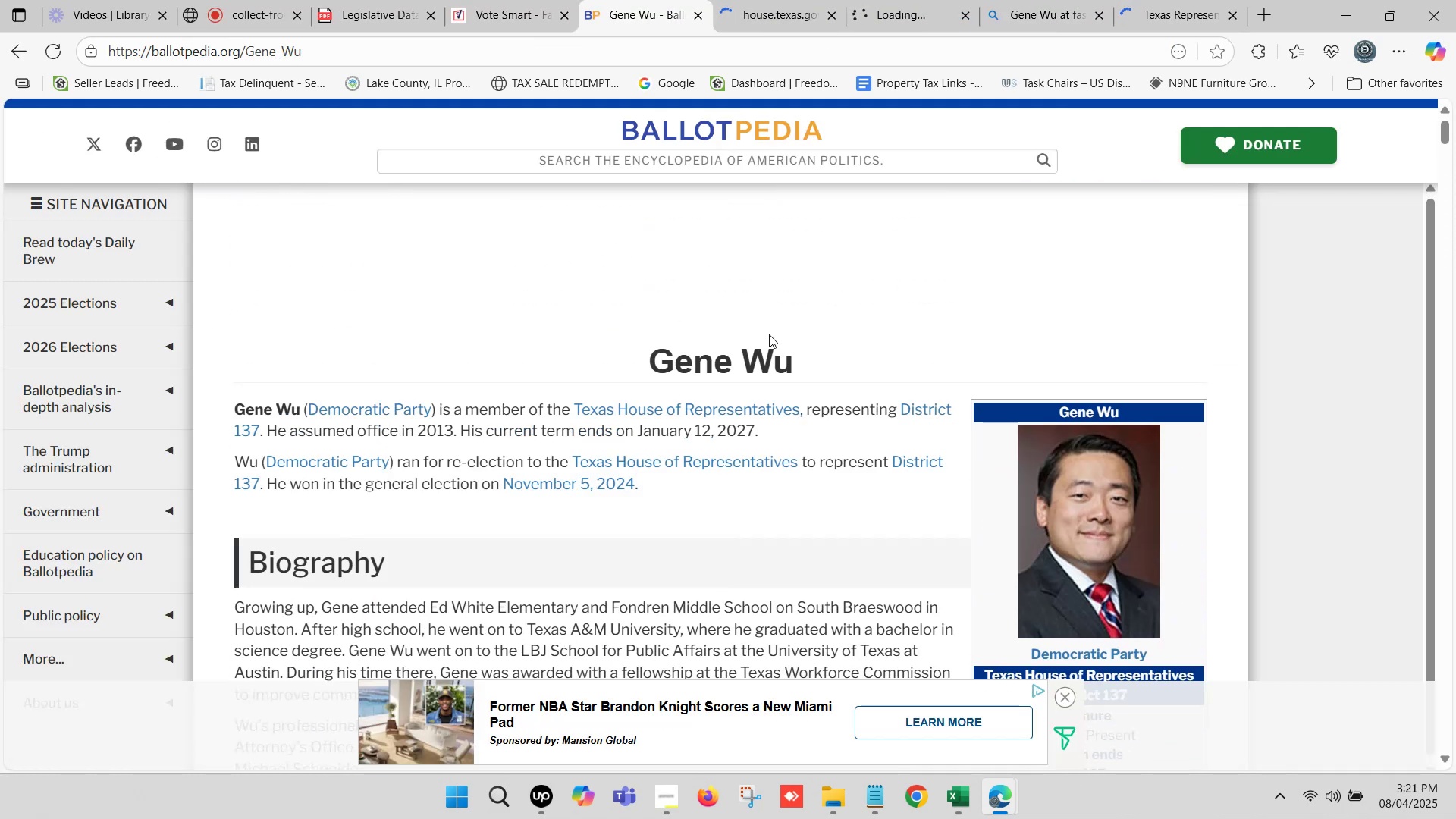 
left_click_drag(start_coordinate=[802, 353], to_coordinate=[647, 358])
 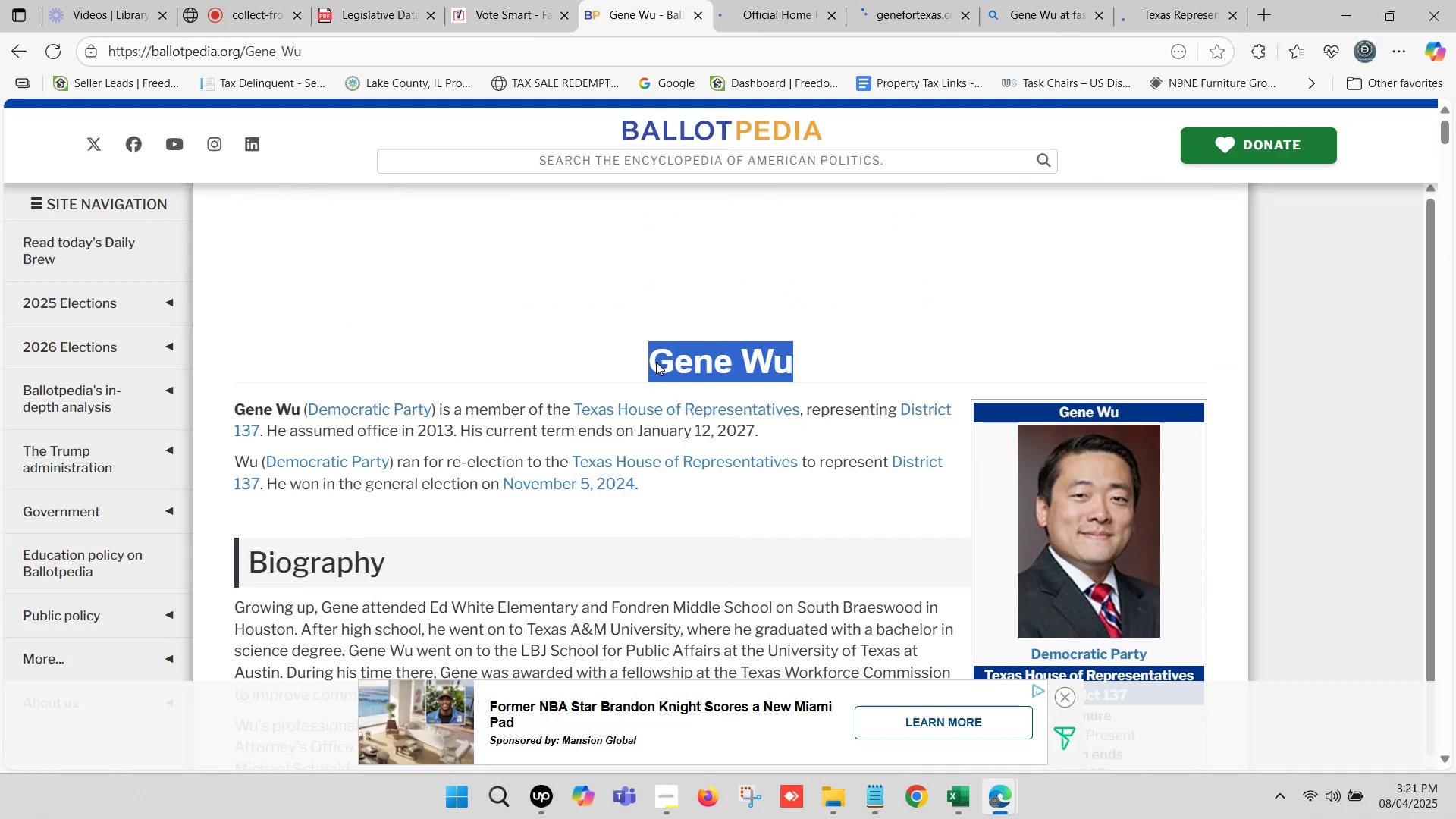 
key(Control+C)
 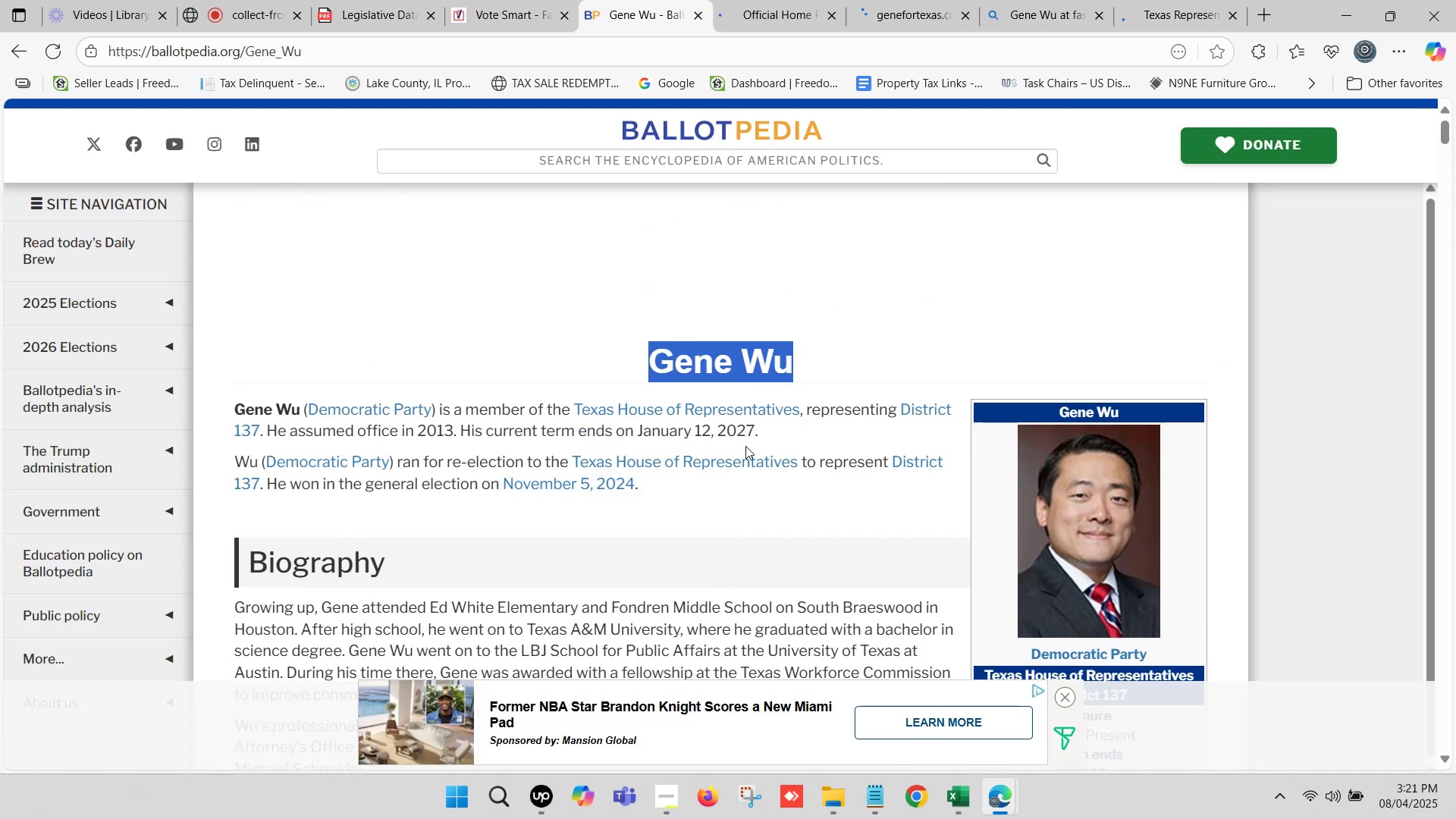 
key(Control+C)
 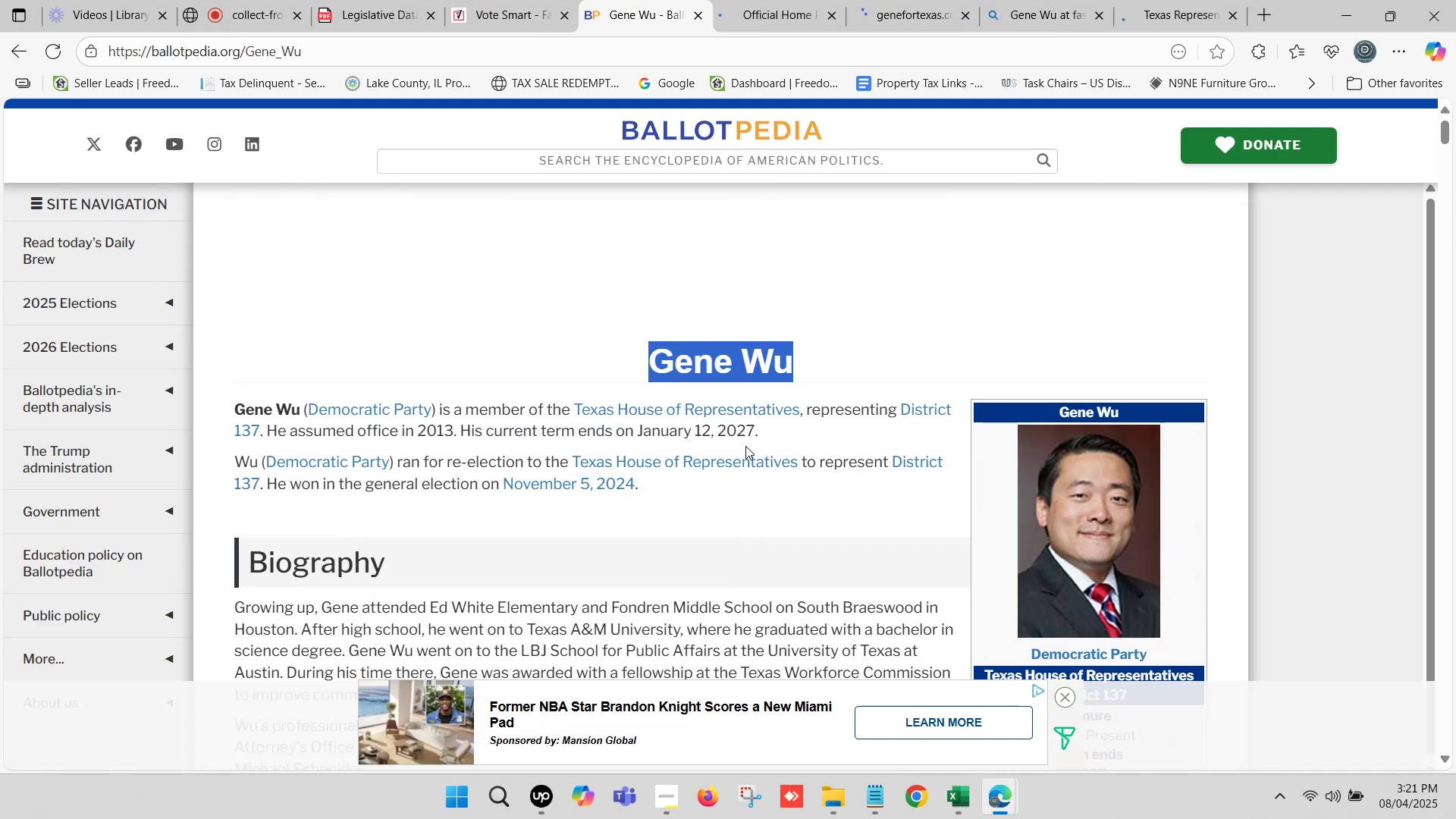 
scroll: coordinate [751, 451], scroll_direction: down, amount: 1.0
 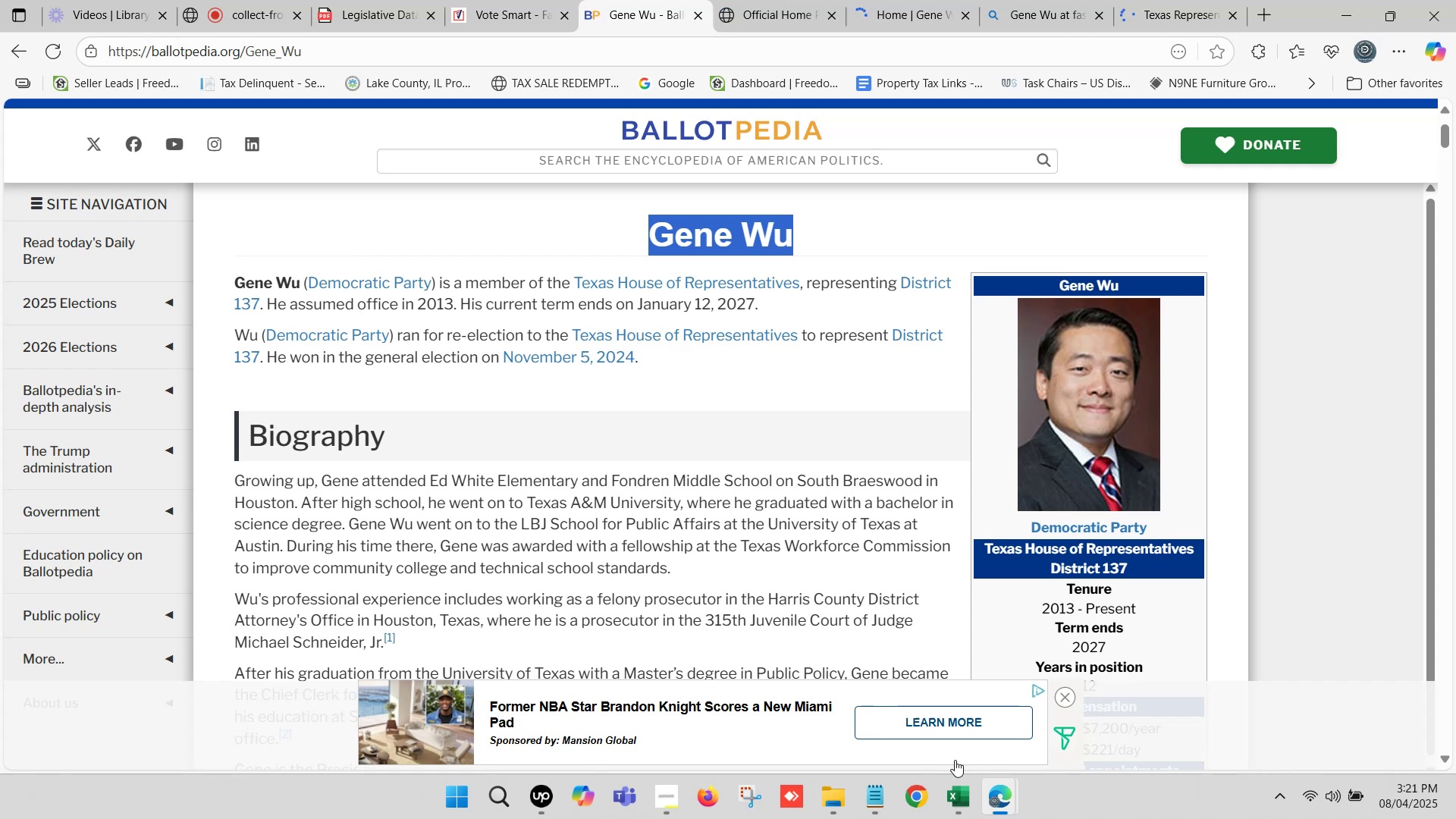 
left_click([963, 792])
 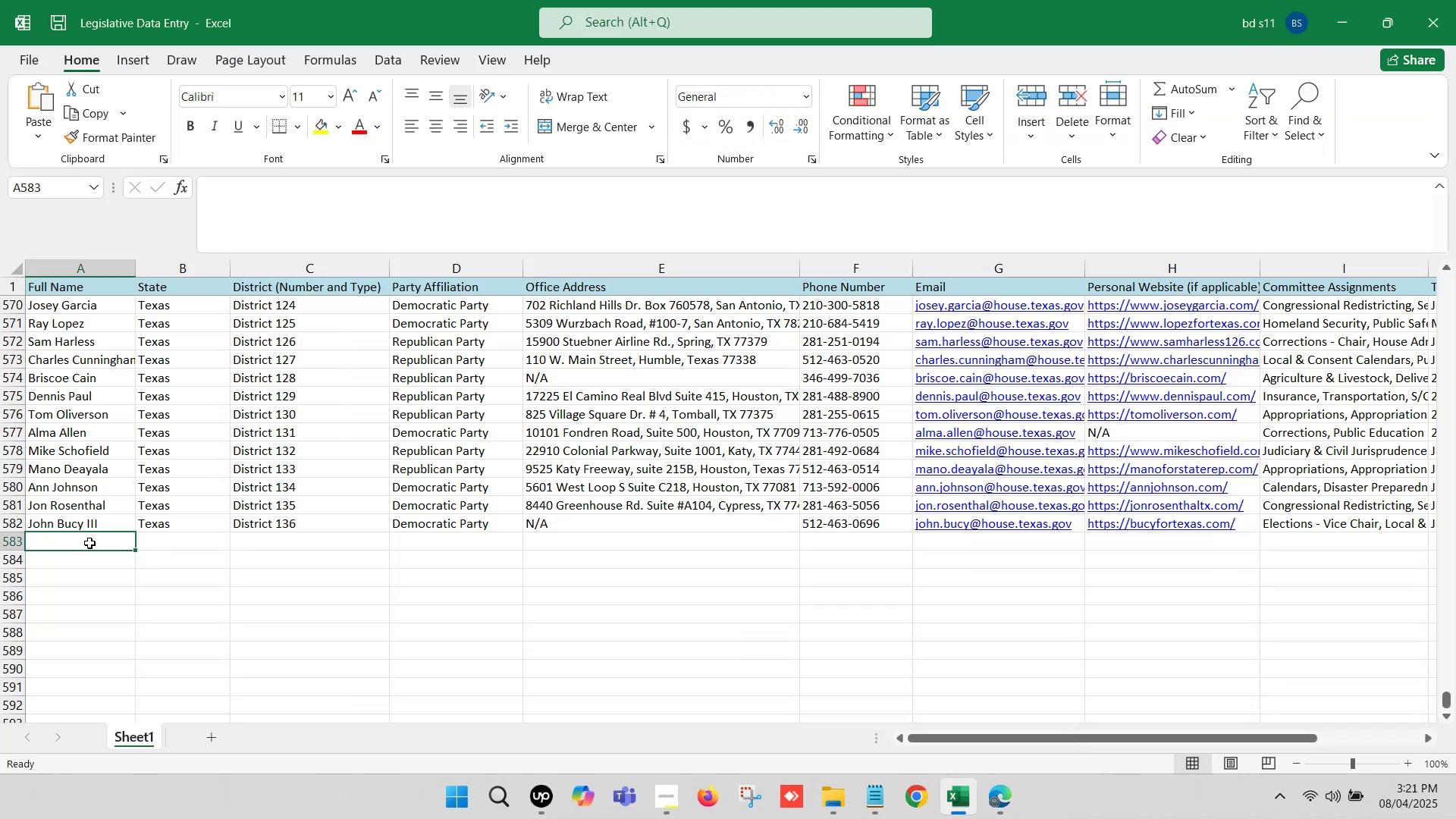 
double_click([86, 540])
 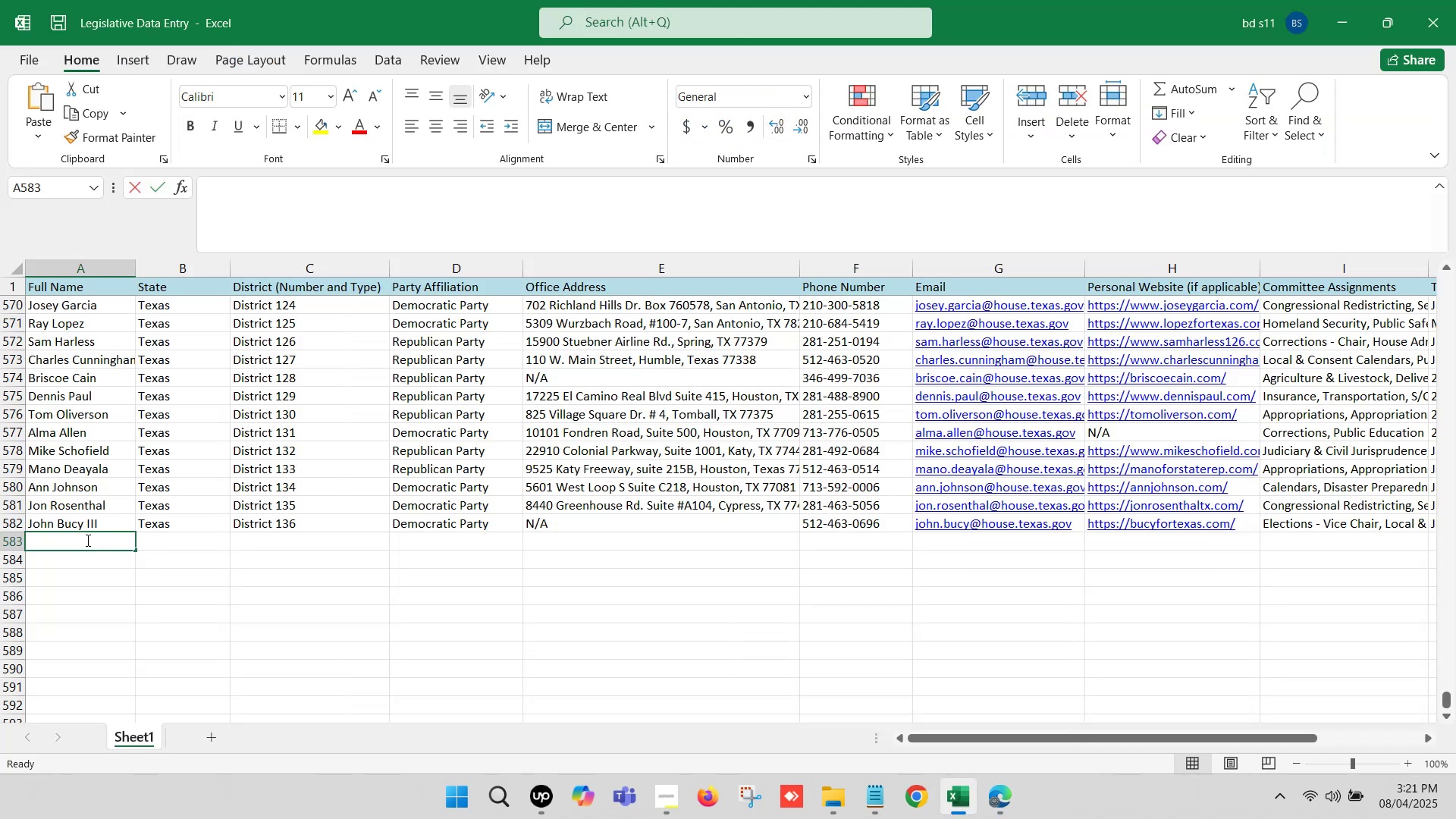 
key(Control+ControlLeft)
 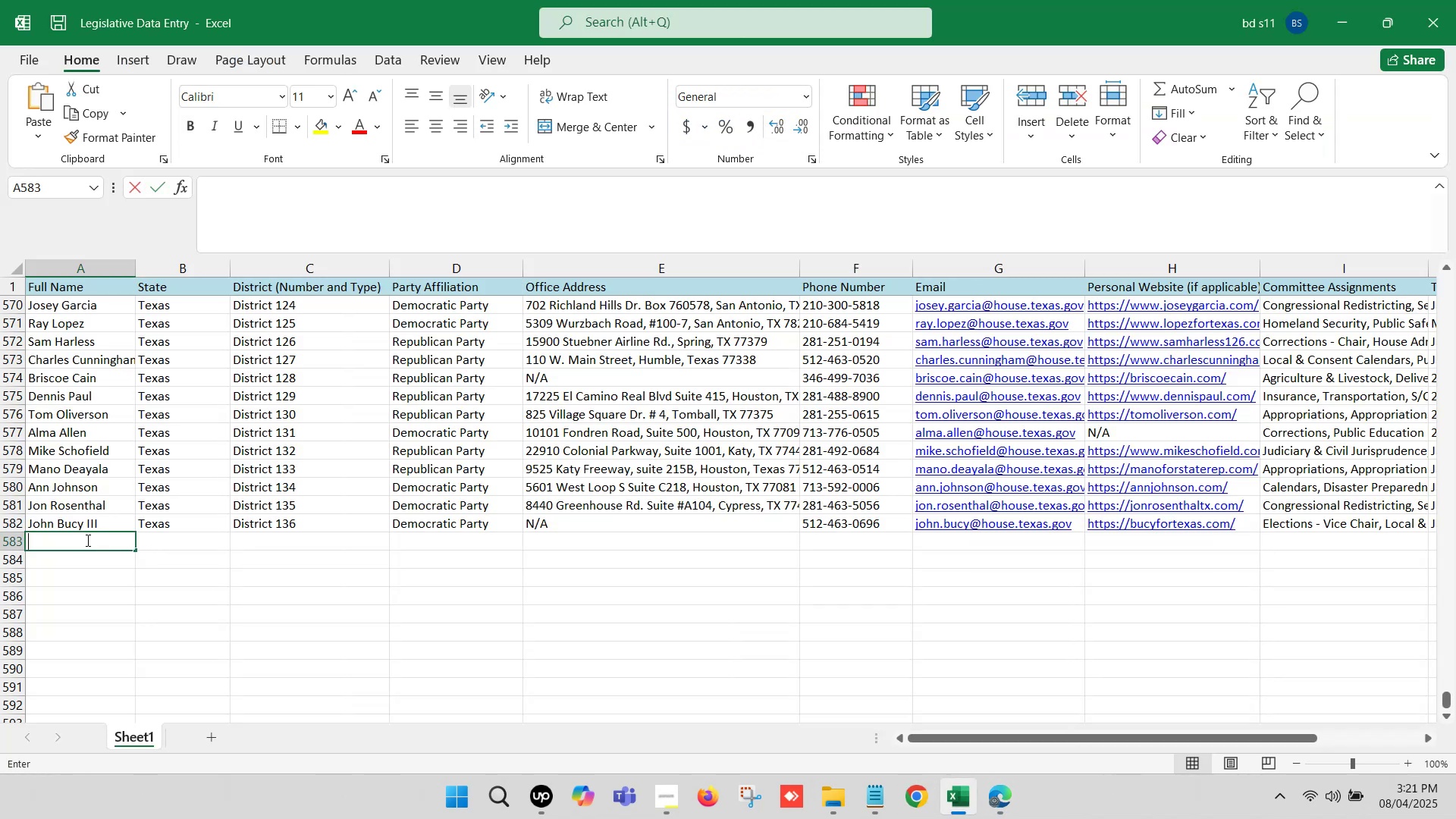 
key(Control+V)
 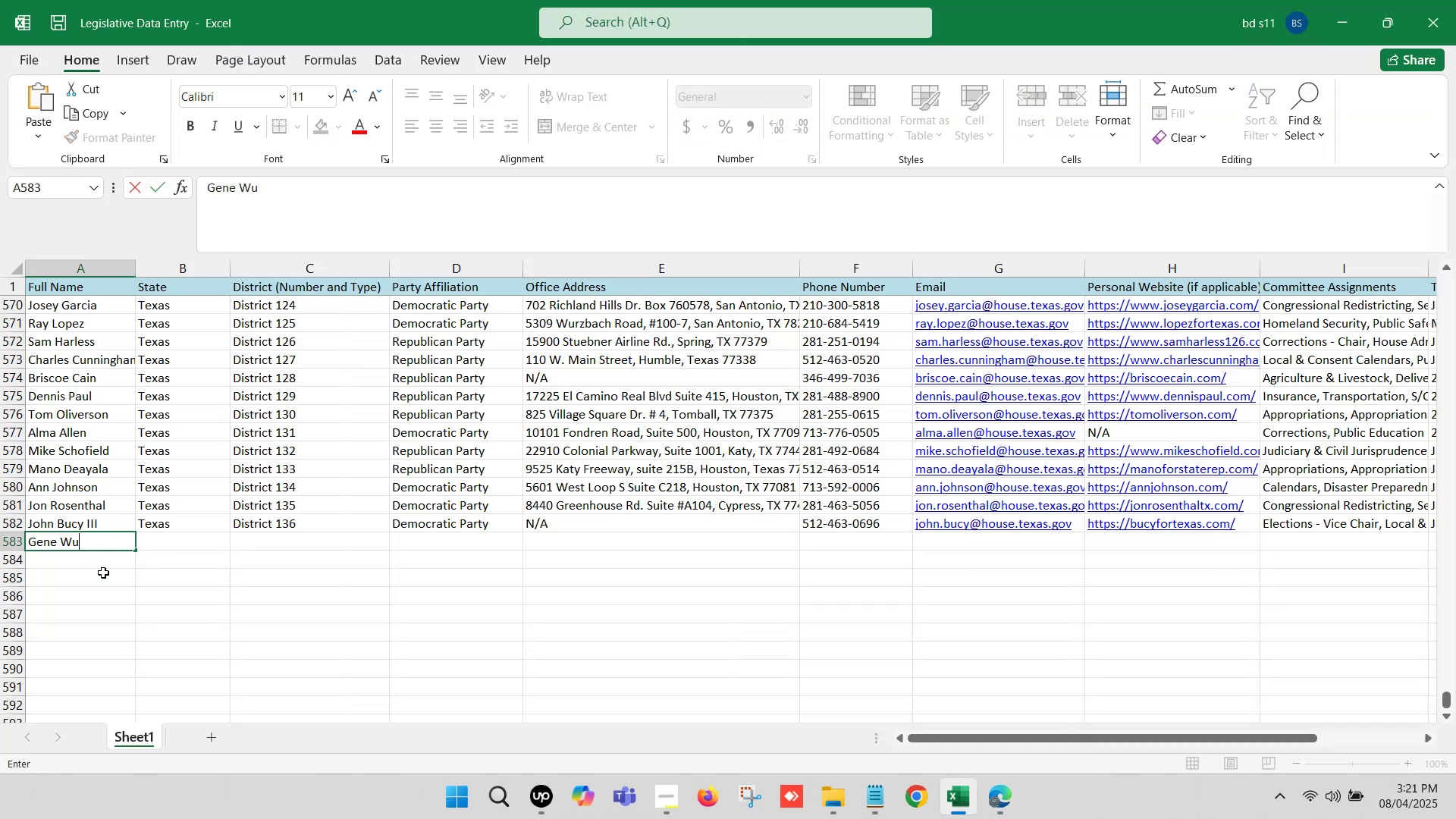 
left_click([105, 573])
 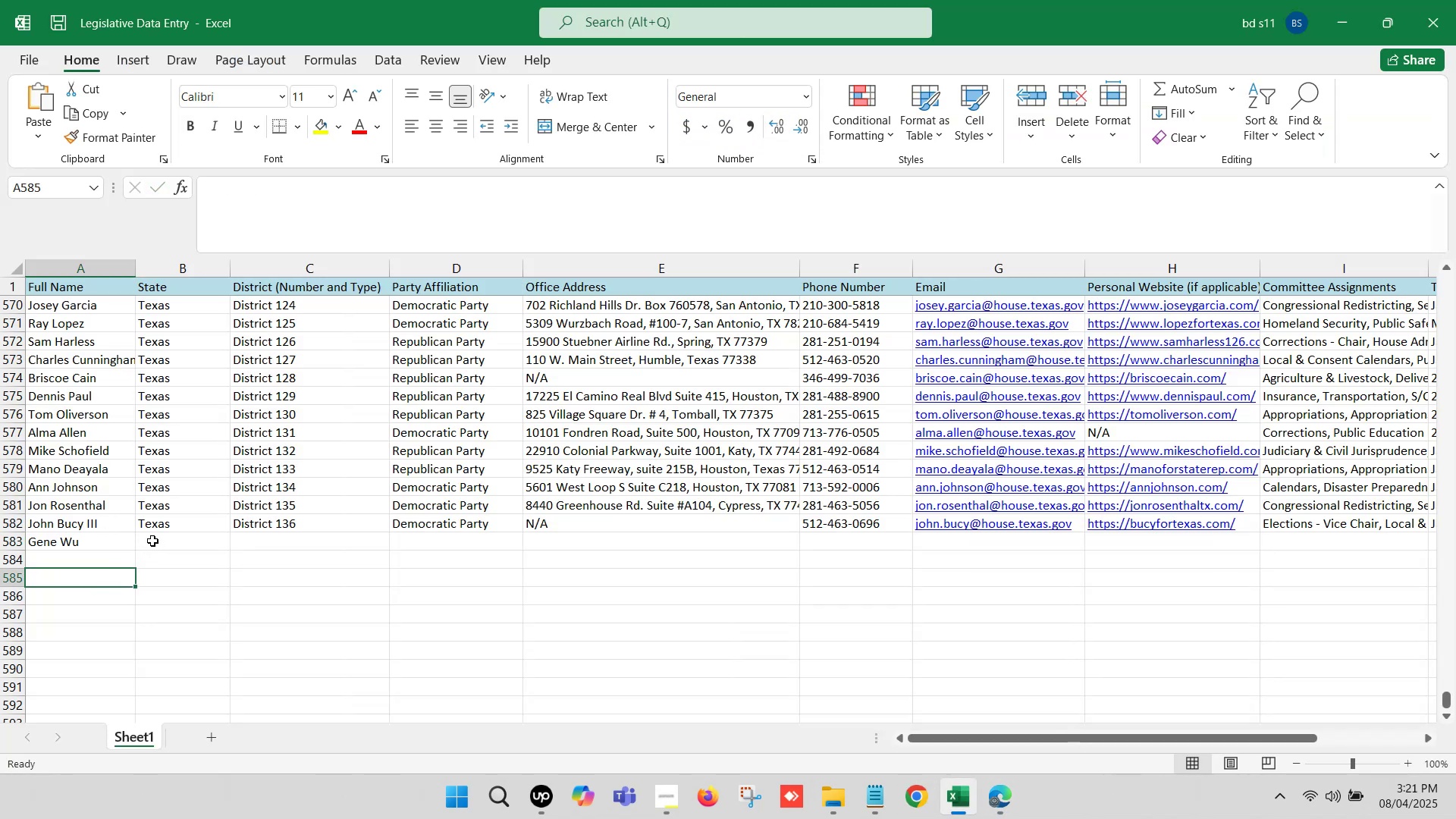 
left_click_drag(start_coordinate=[163, 541], to_coordinate=[431, 543])
 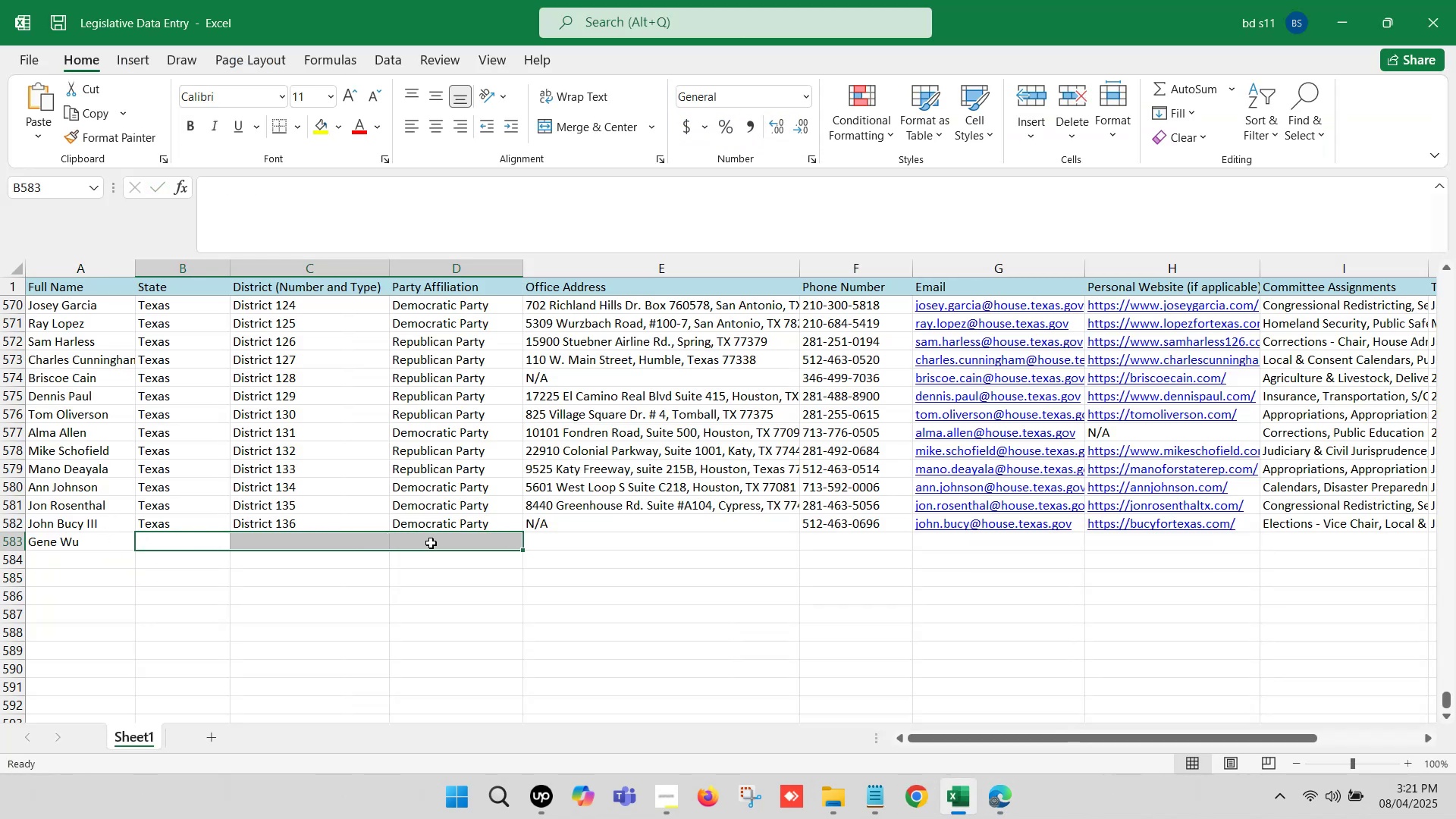 
key(Control+D)
 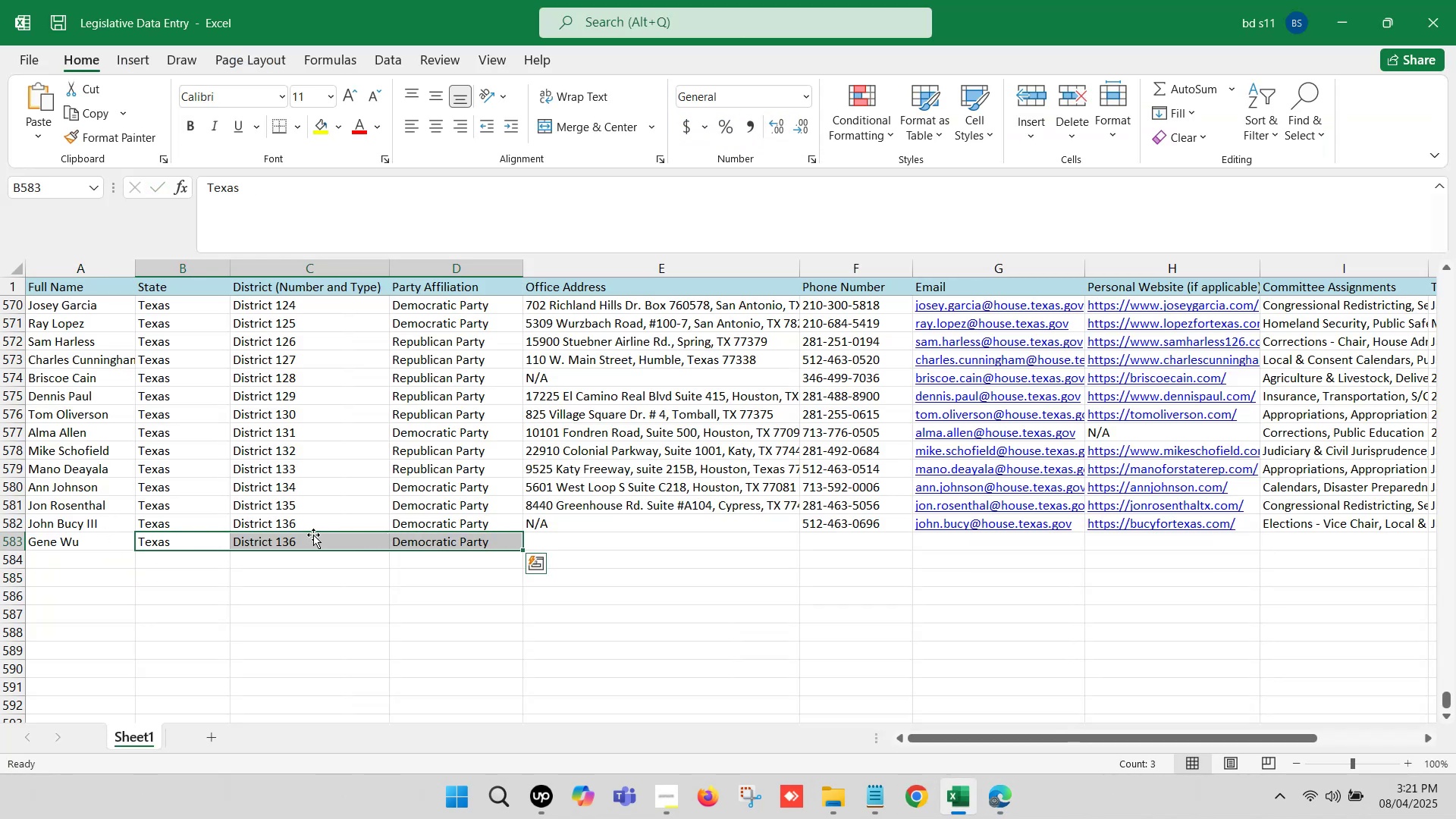 
left_click([309, 538])
 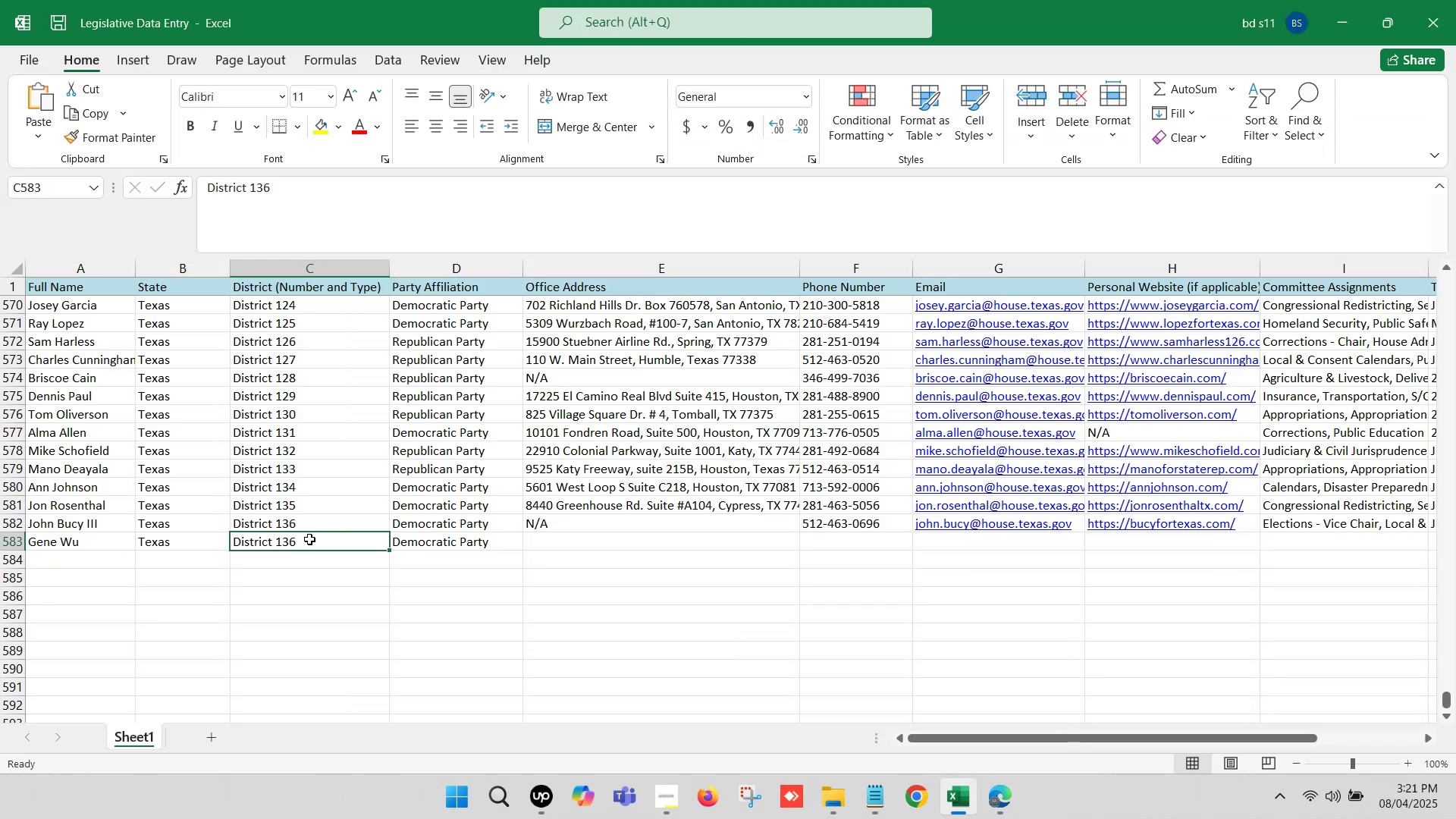 
double_click([309, 539])
 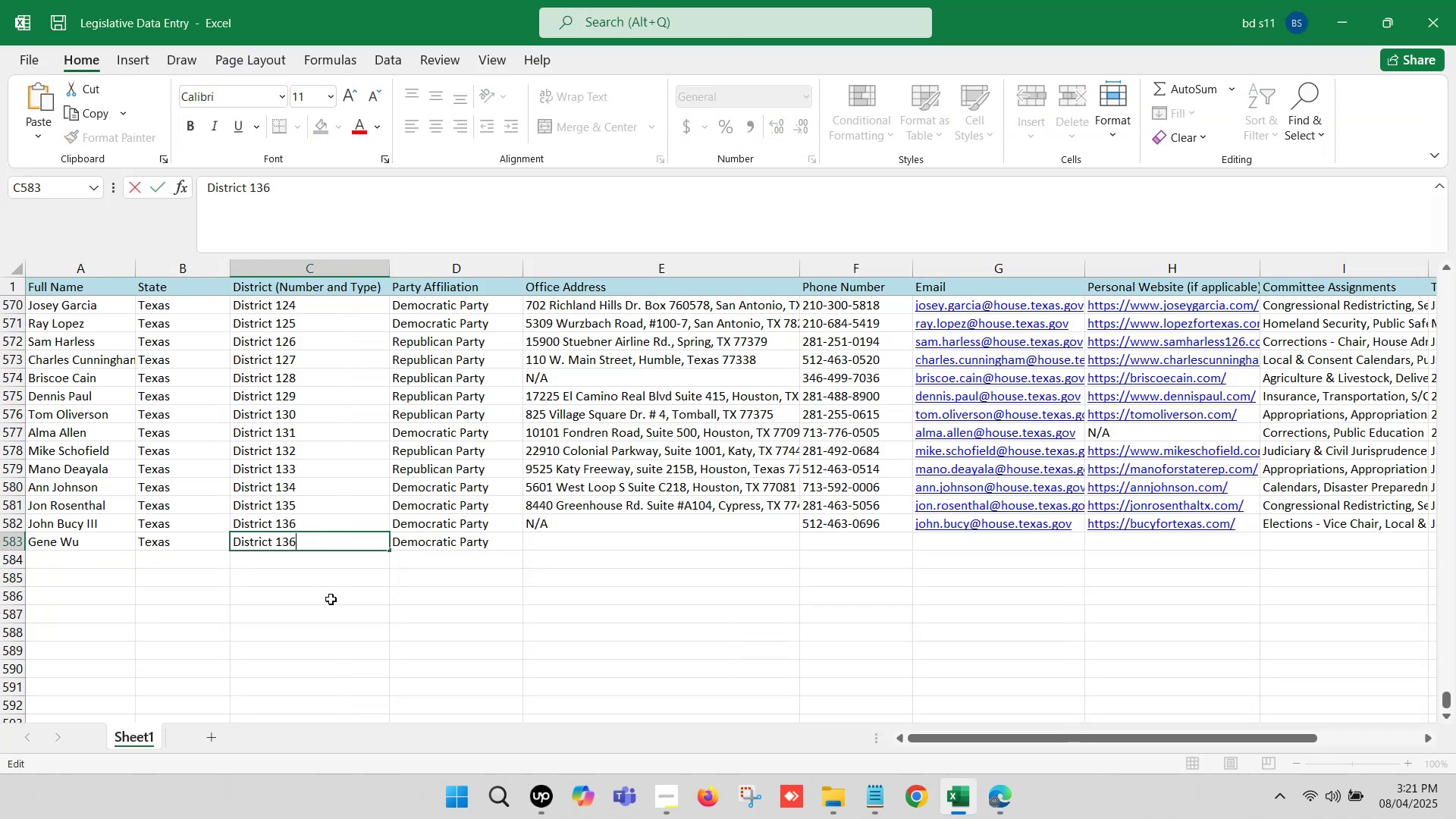 
key(Backspace)
 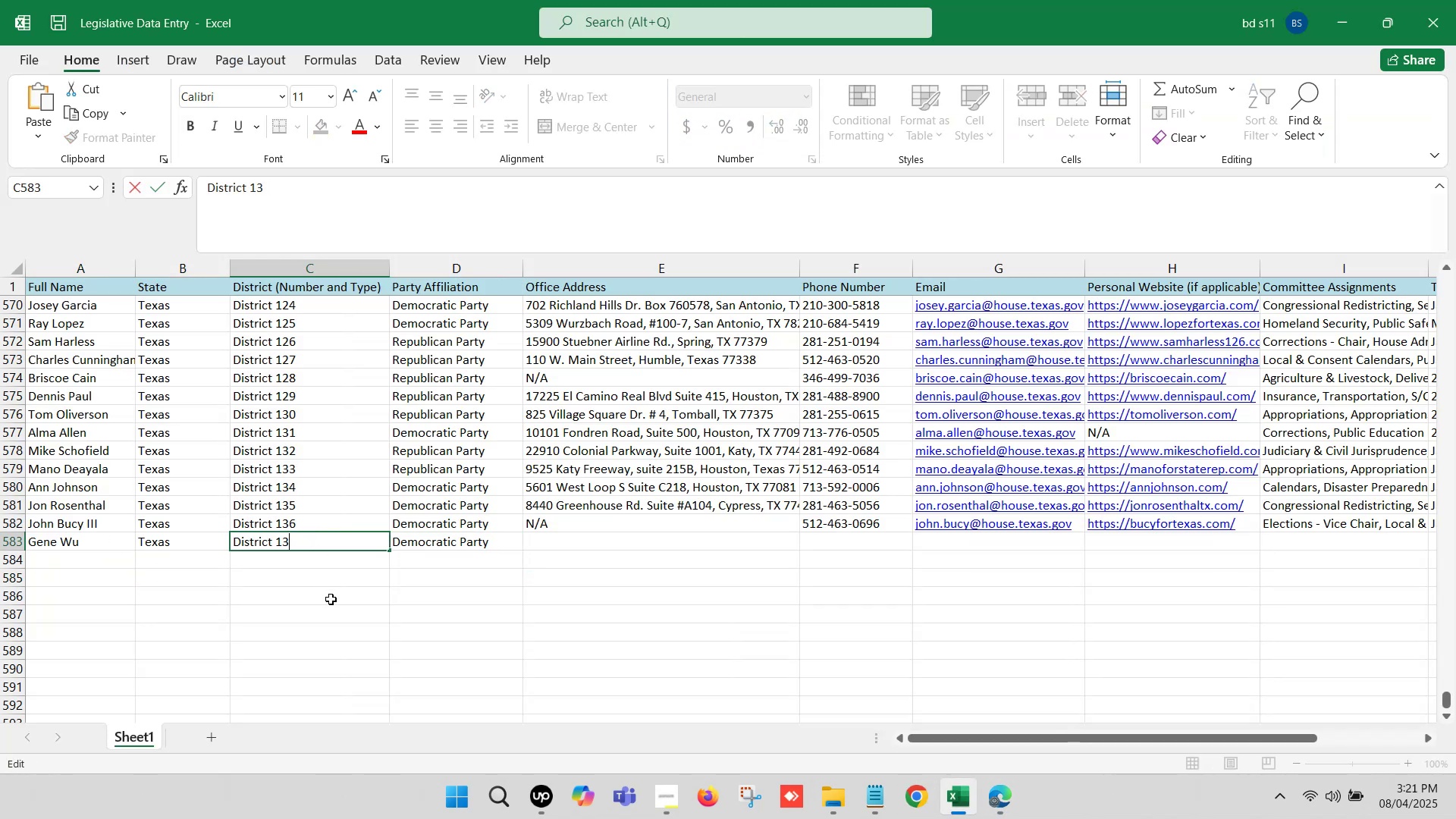 
key(7)
 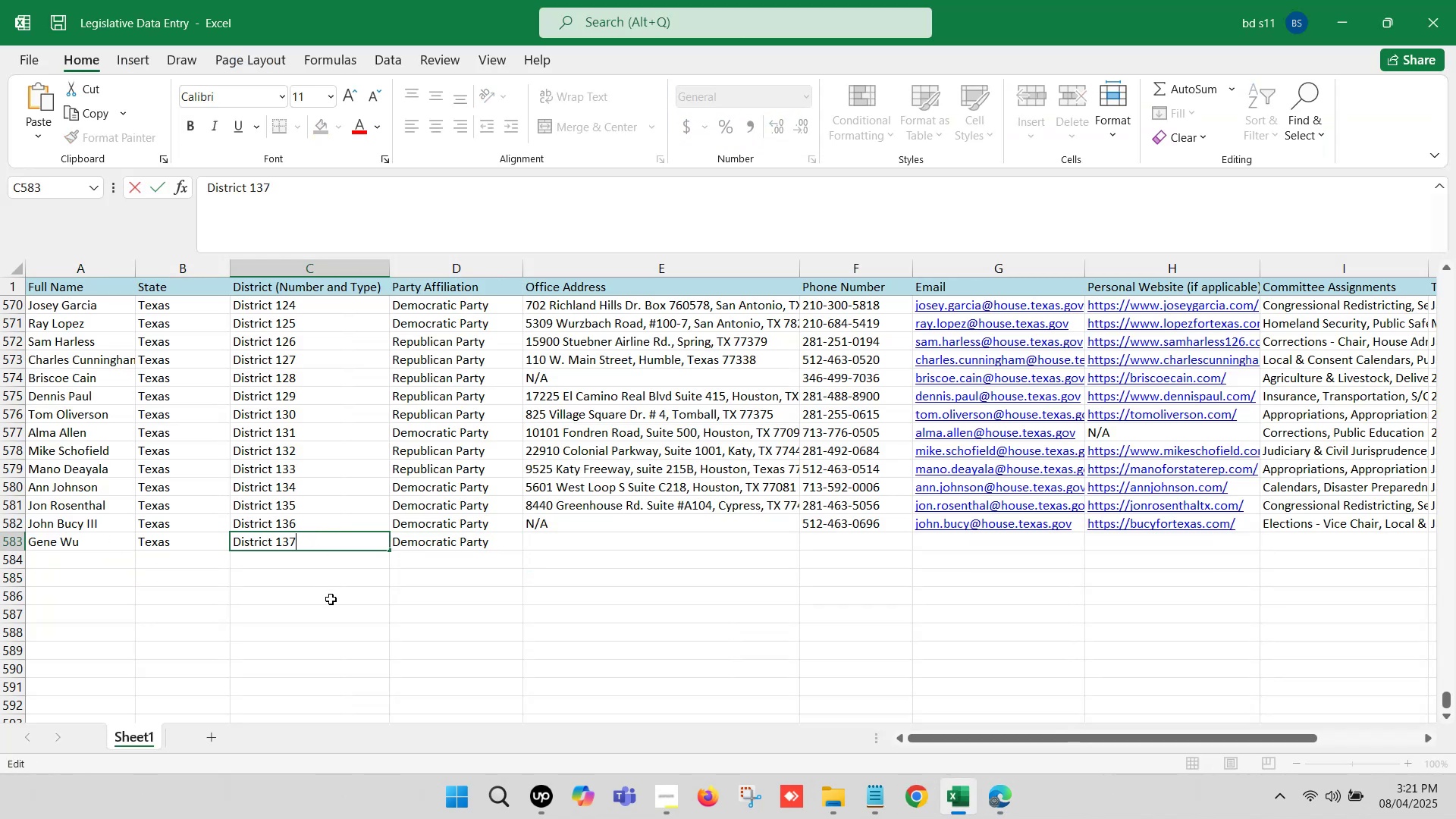 
left_click([331, 599])
 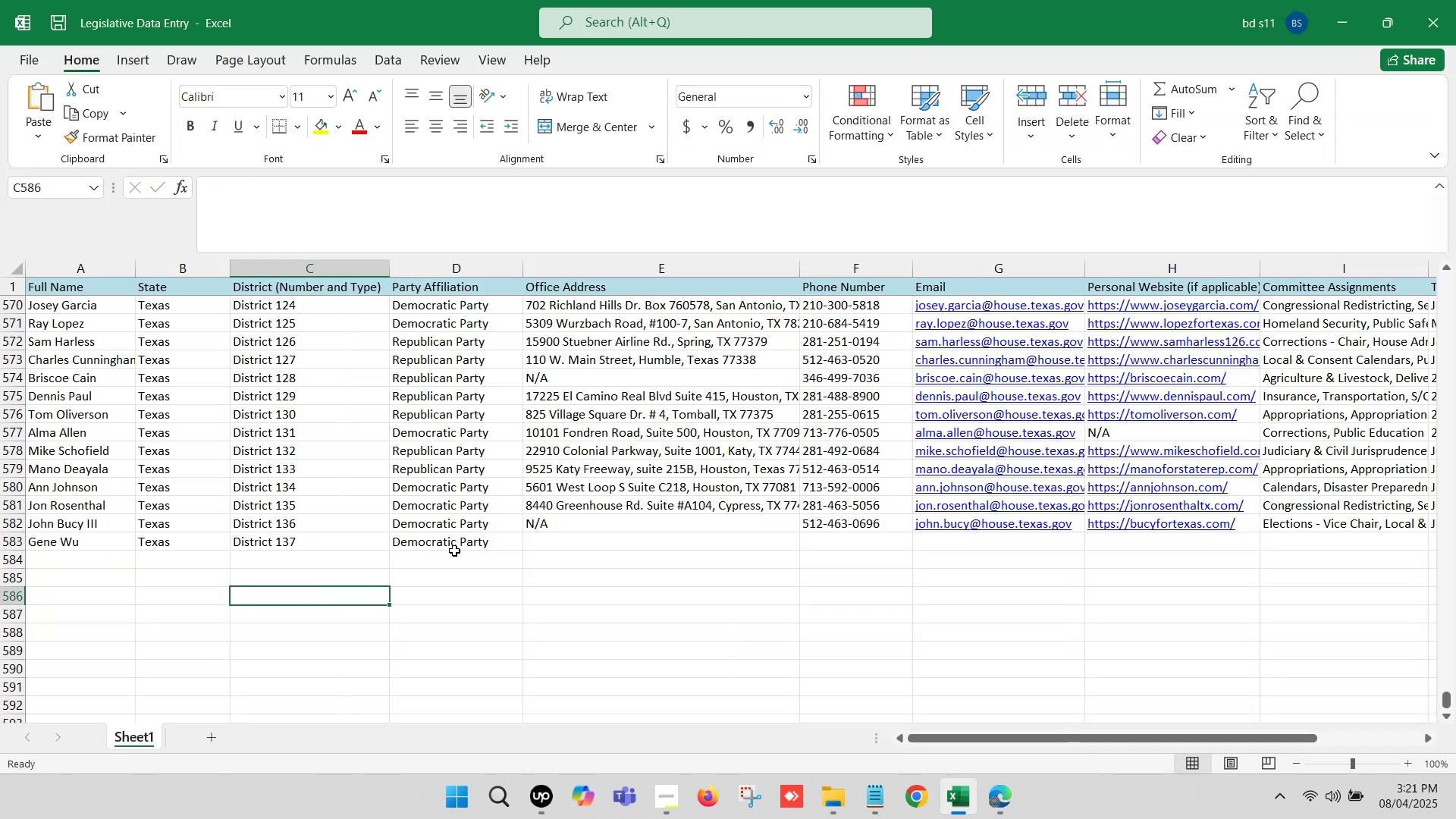 
left_click([462, 535])
 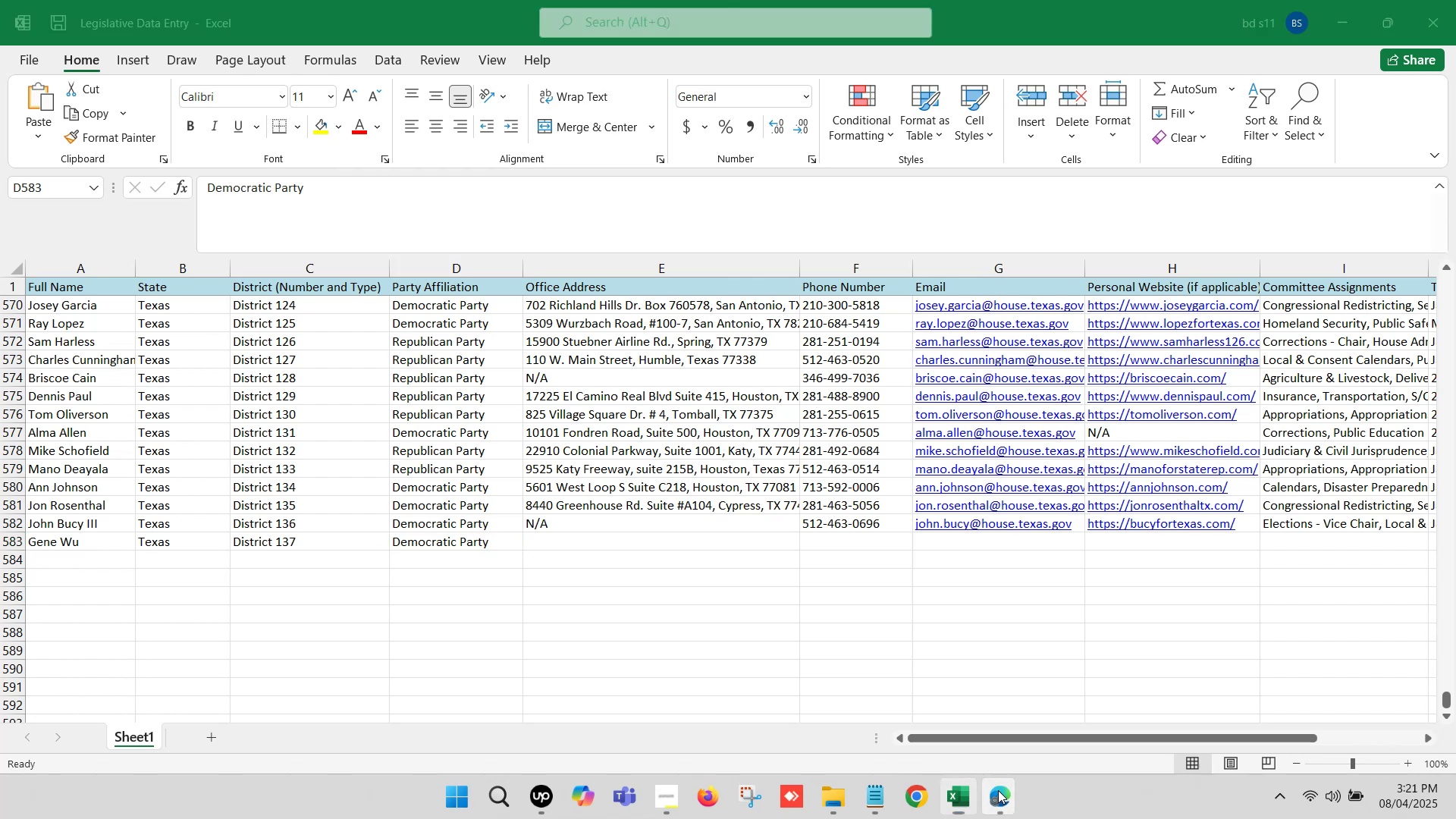 
double_click([921, 708])
 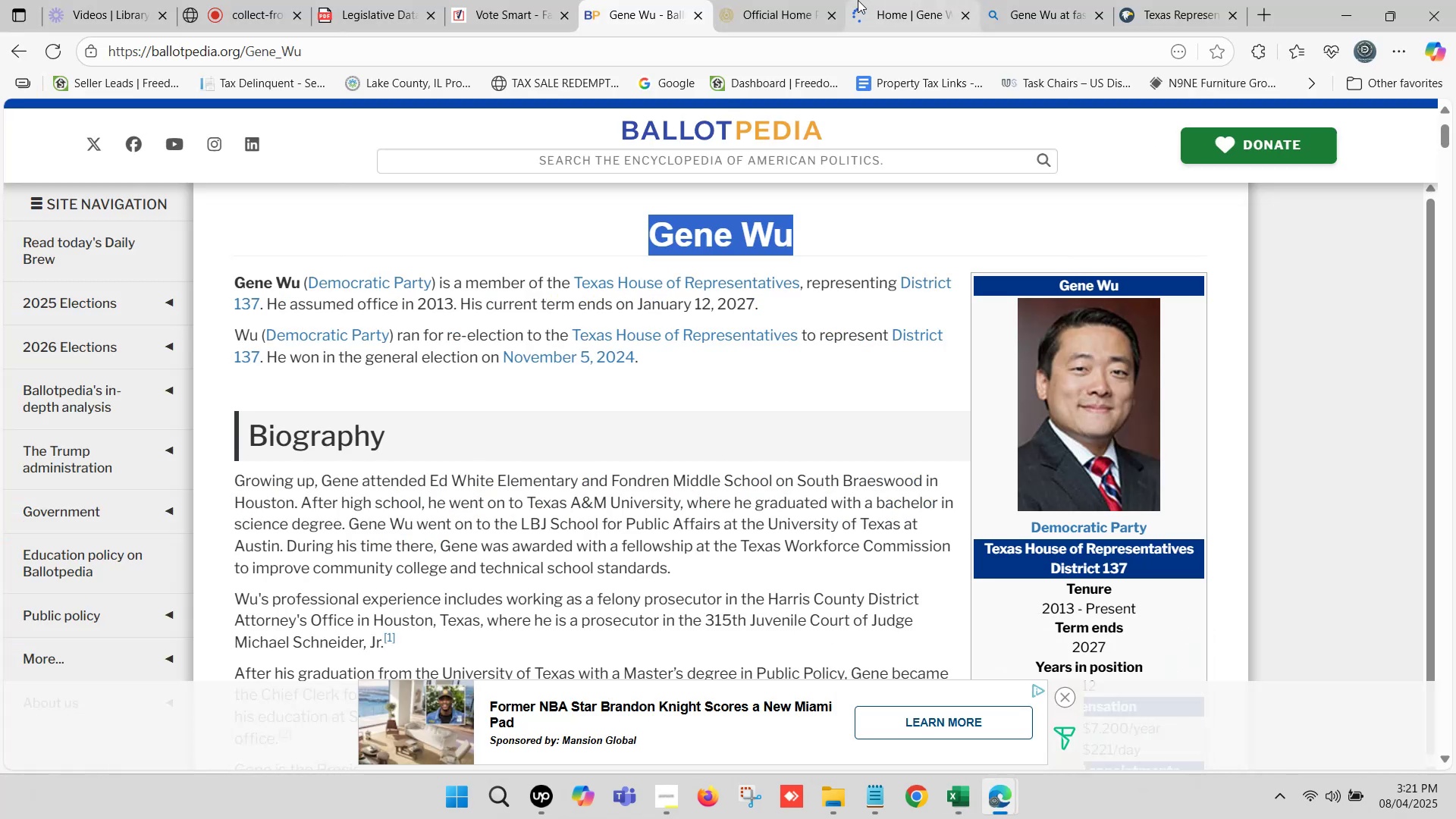 
scroll: coordinate [657, 389], scroll_direction: down, amount: 2.0
 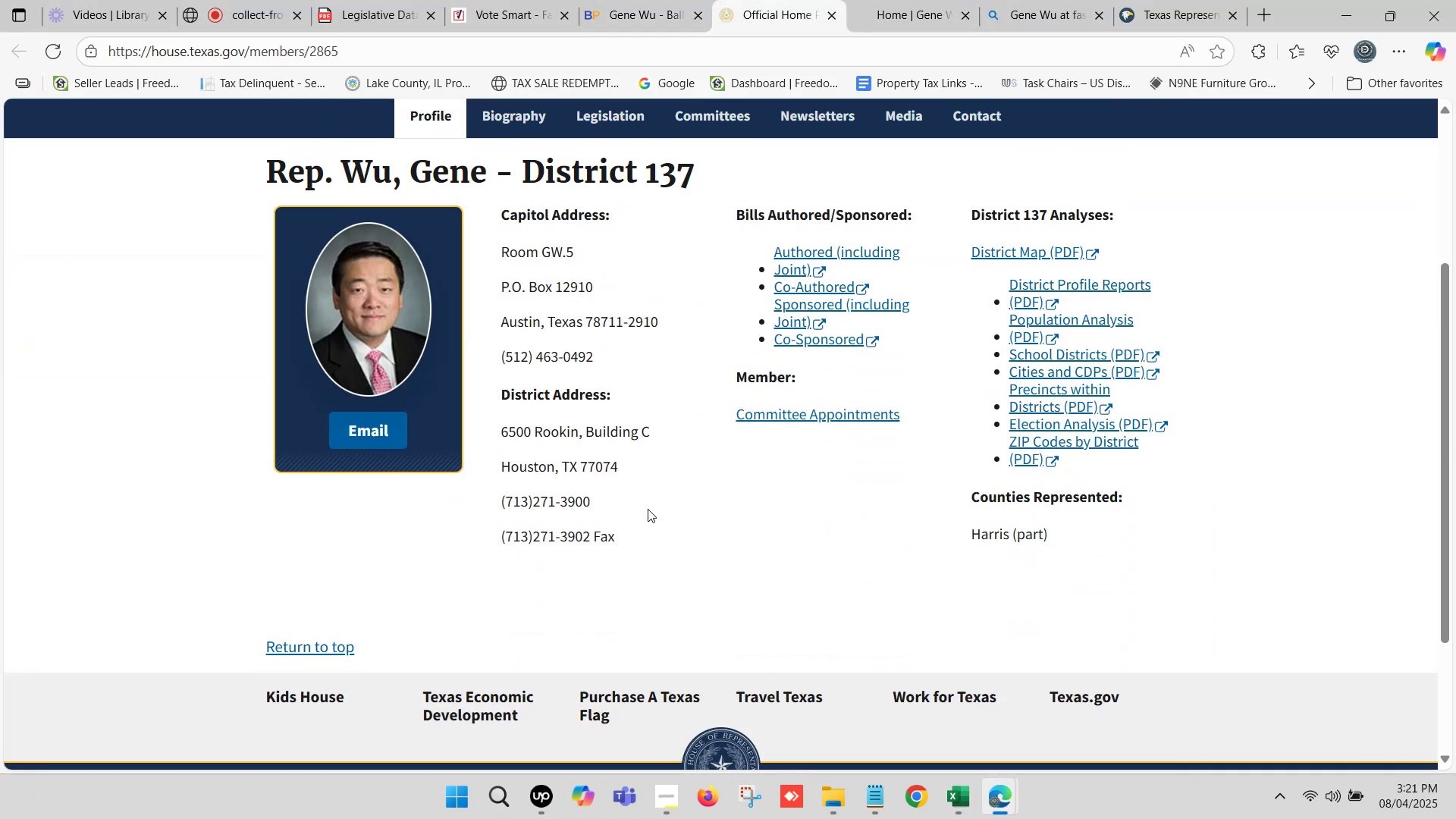 
left_click_drag(start_coordinate=[604, 507], to_coordinate=[592, 497])
 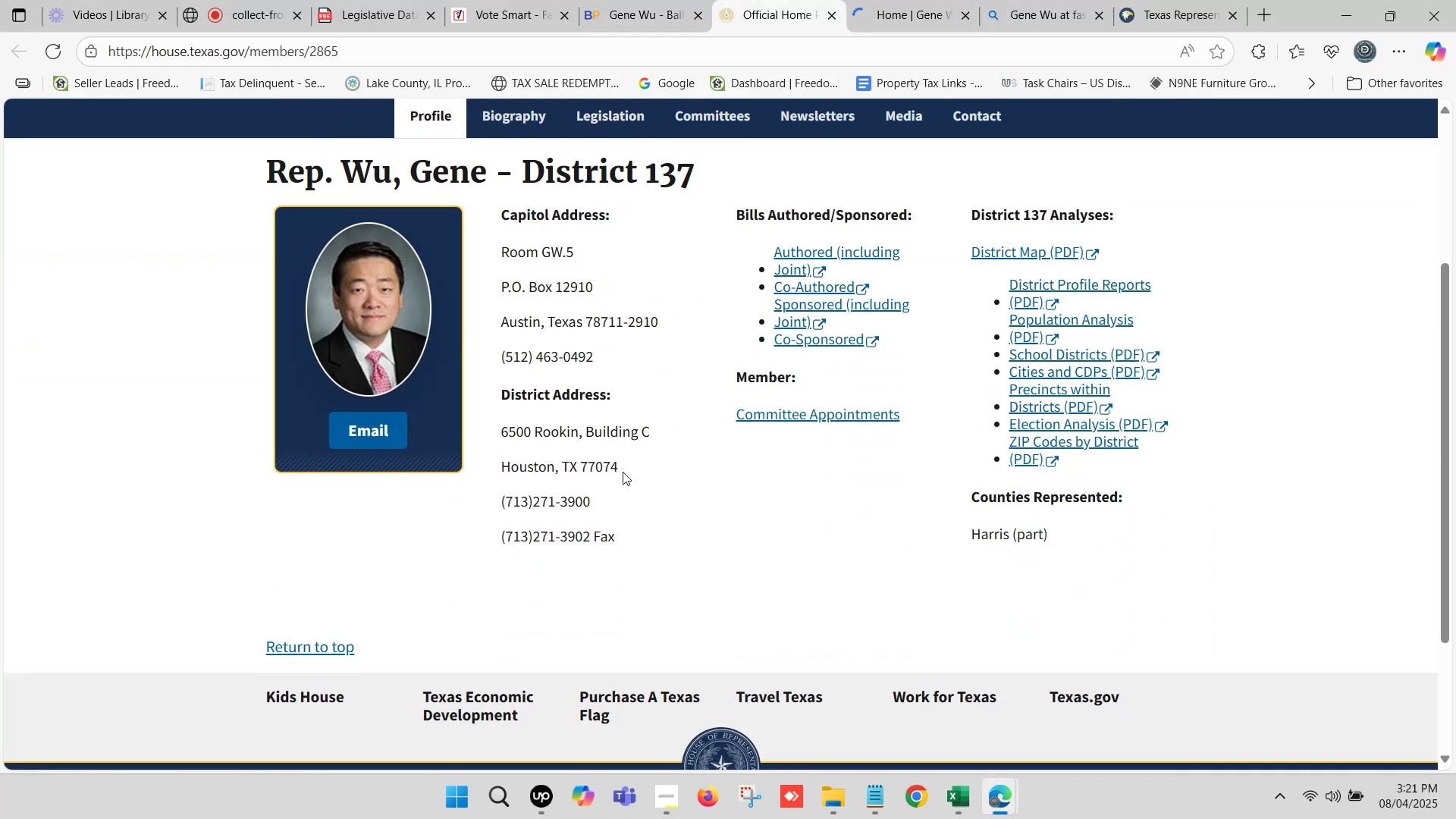 
left_click_drag(start_coordinate=[623, 470], to_coordinate=[495, 431])
 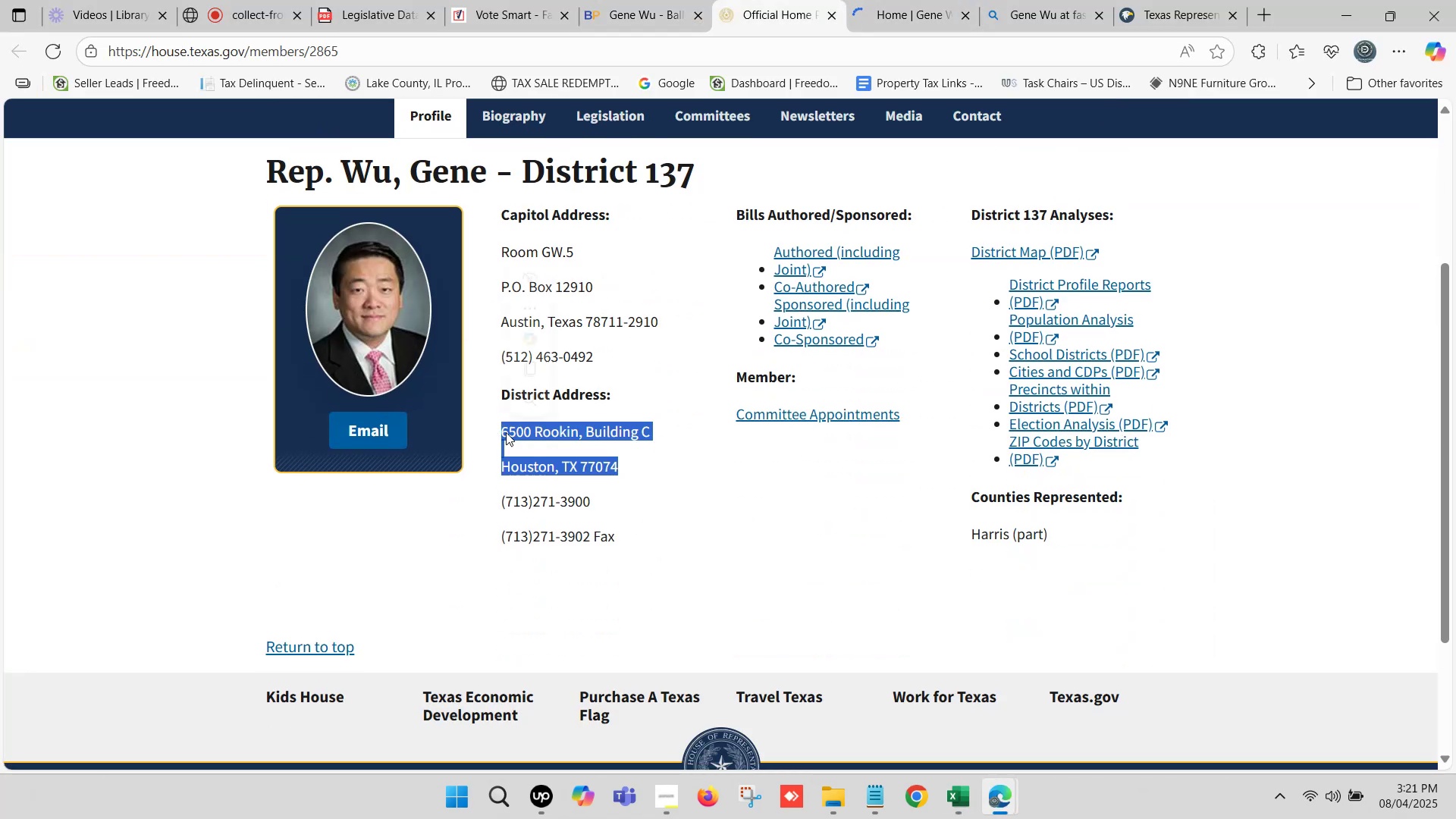 
key(Control+C)
 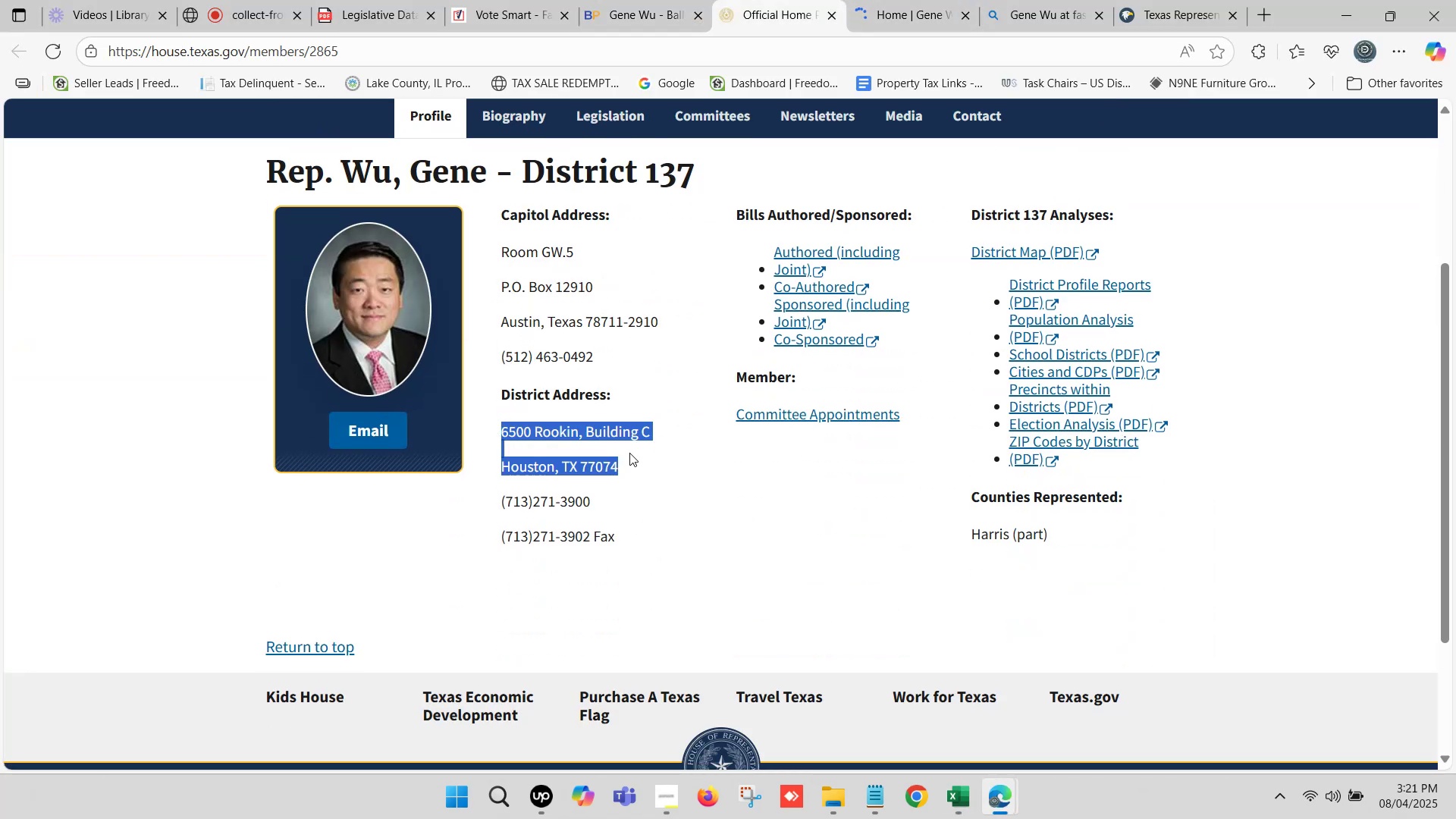 
key(Control+C)
 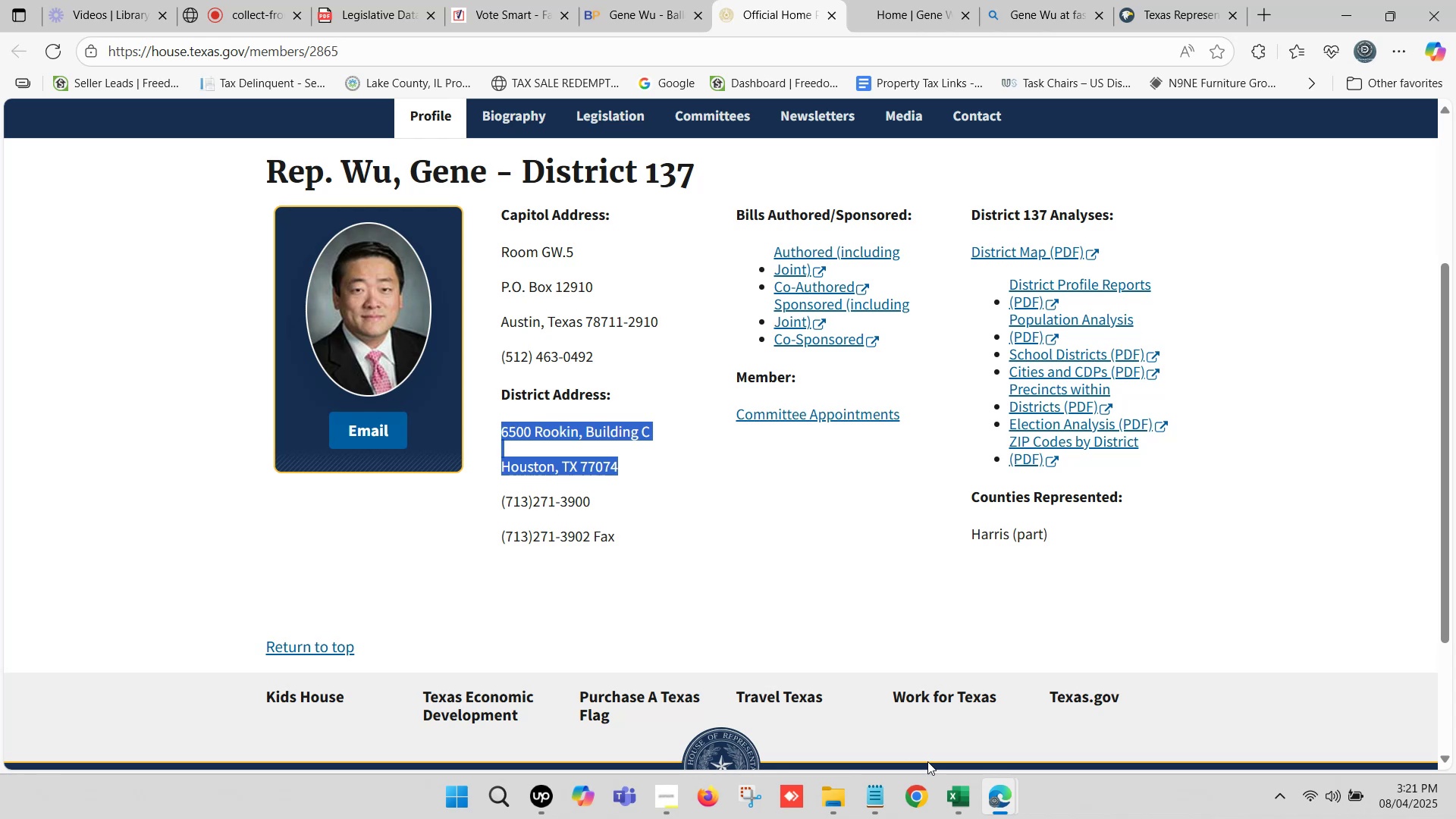 
left_click([952, 792])
 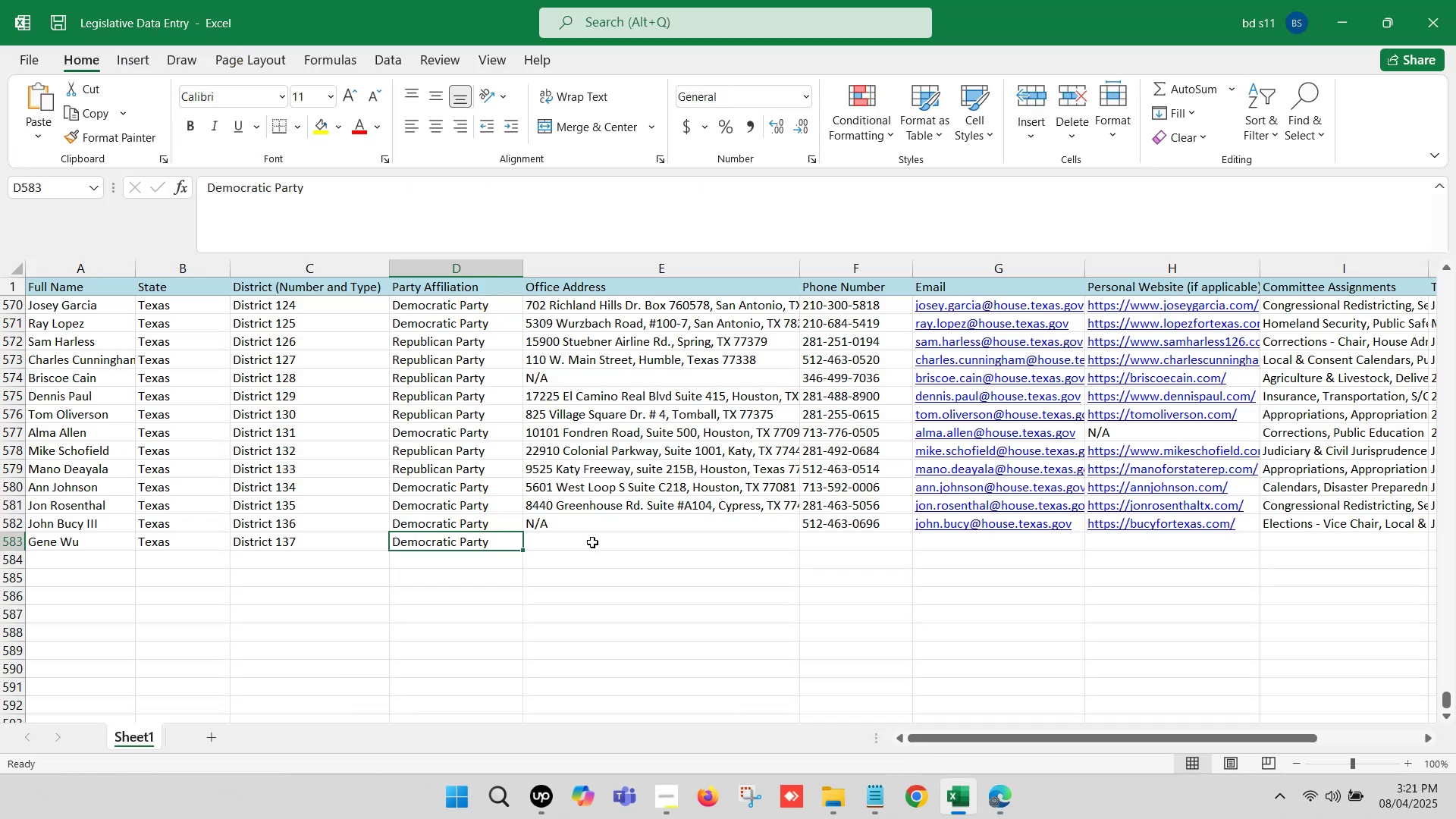 
double_click([588, 544])
 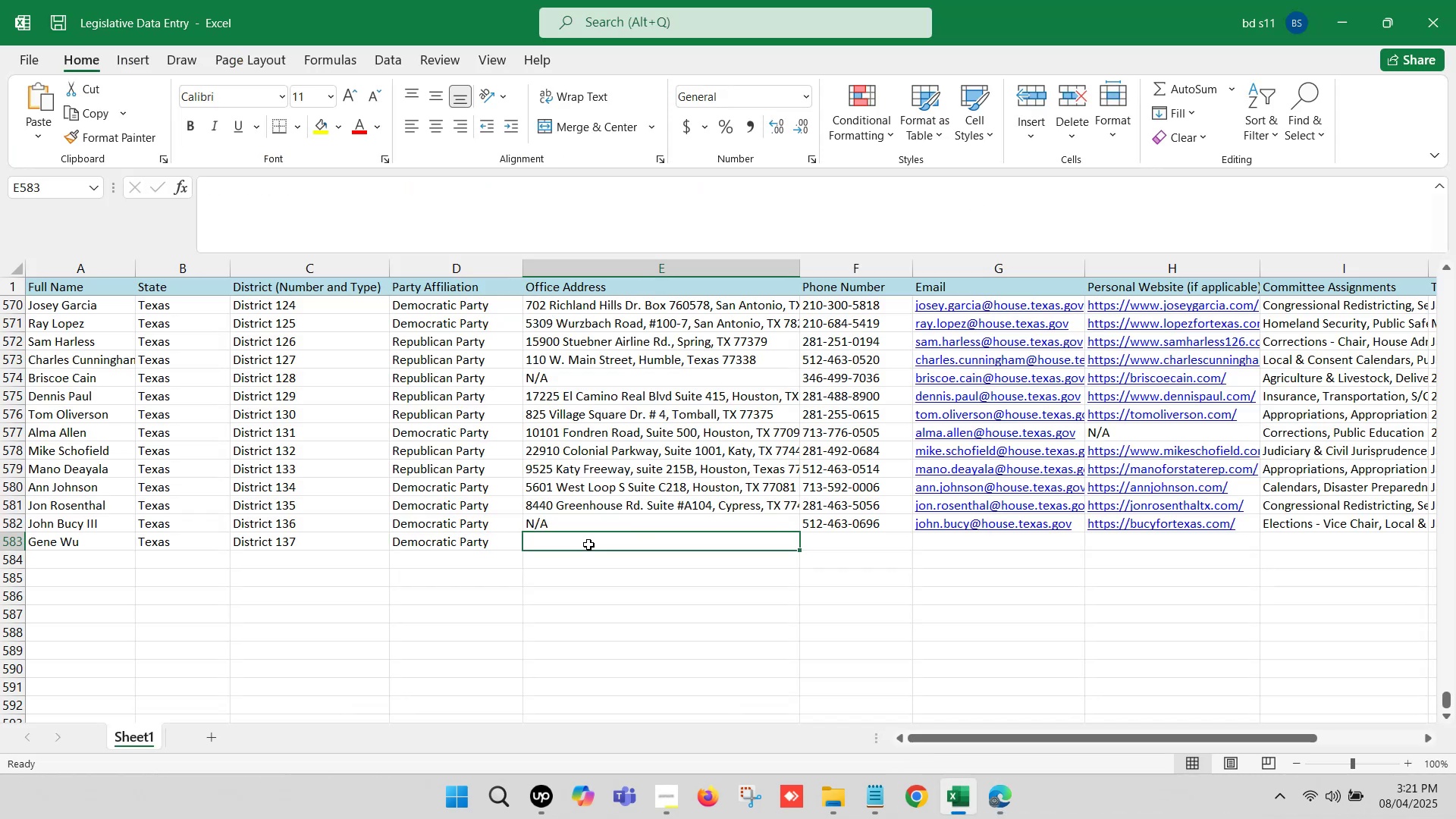 
key(Control+ControlLeft)
 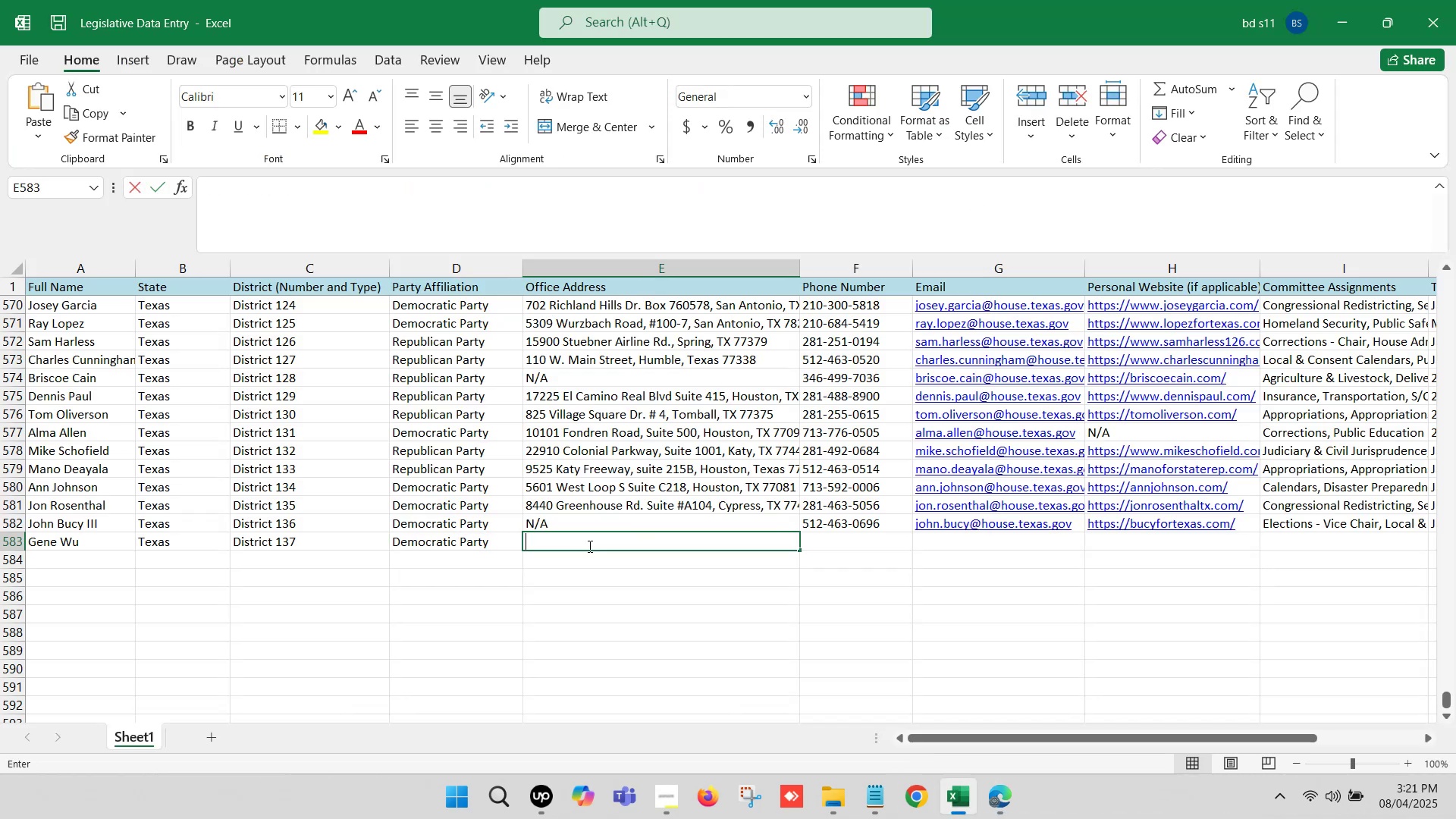 
key(Control+V)
 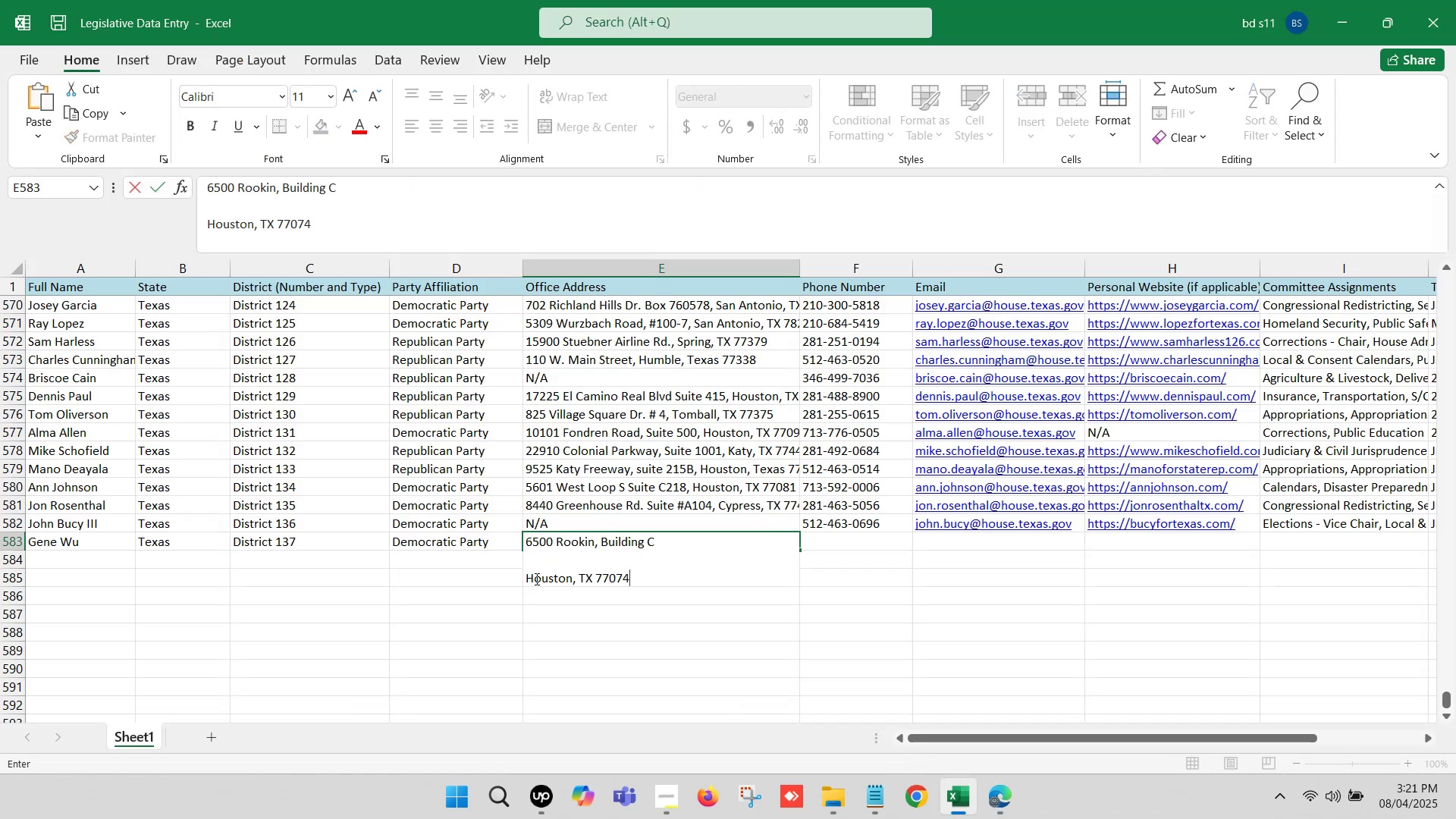 
left_click([529, 578])
 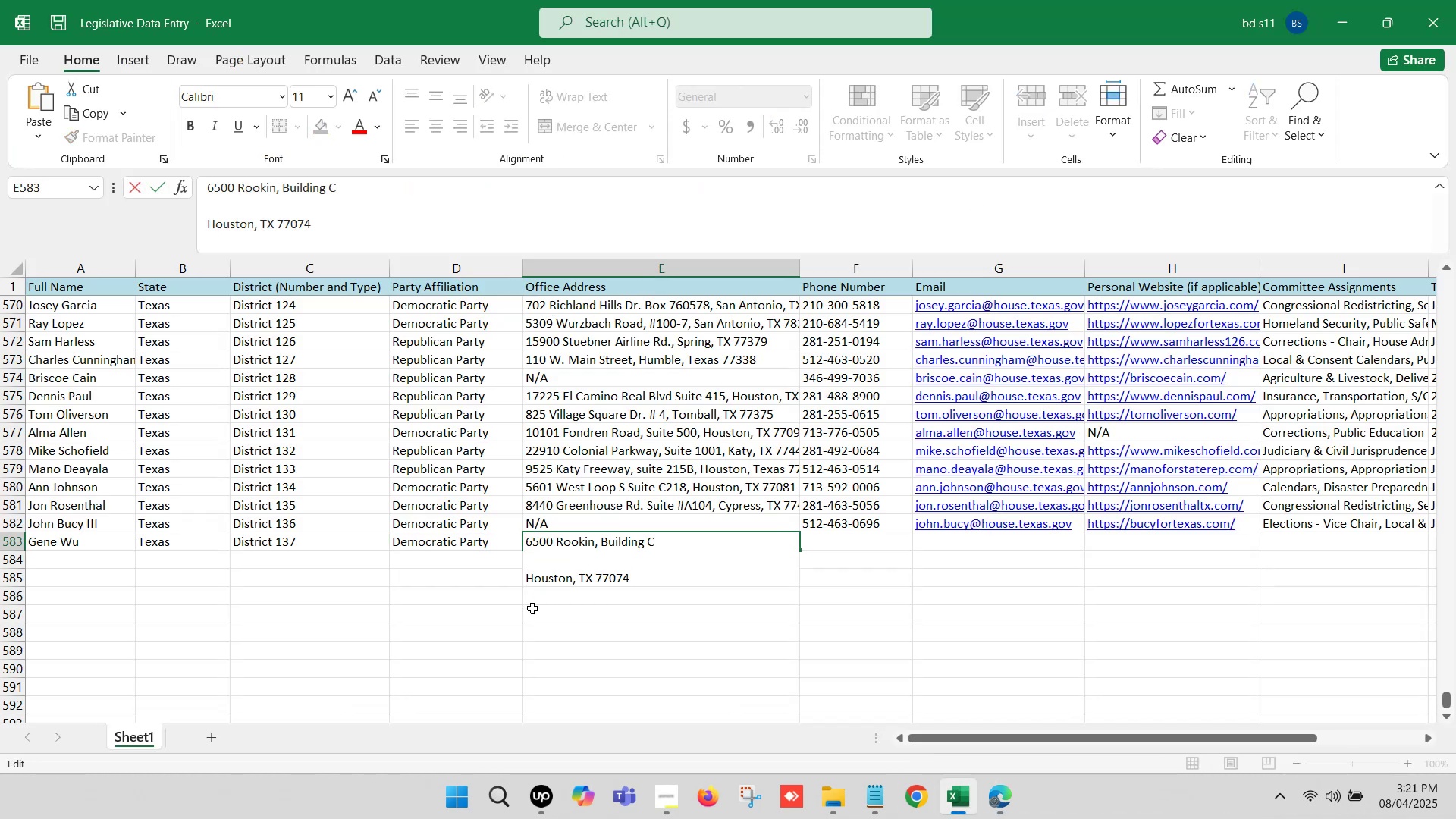 
key(Backspace)
 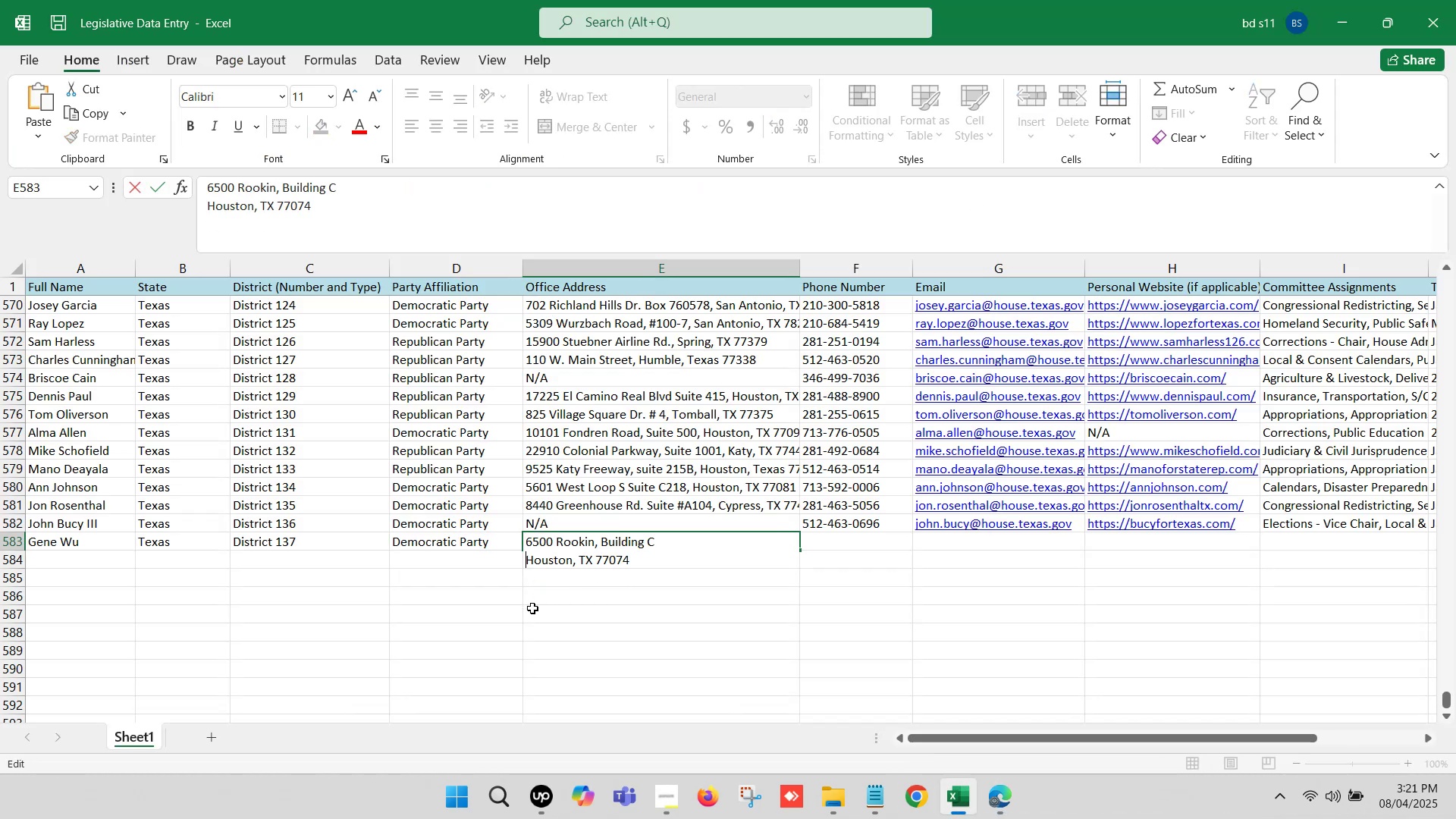 
key(Backspace)
 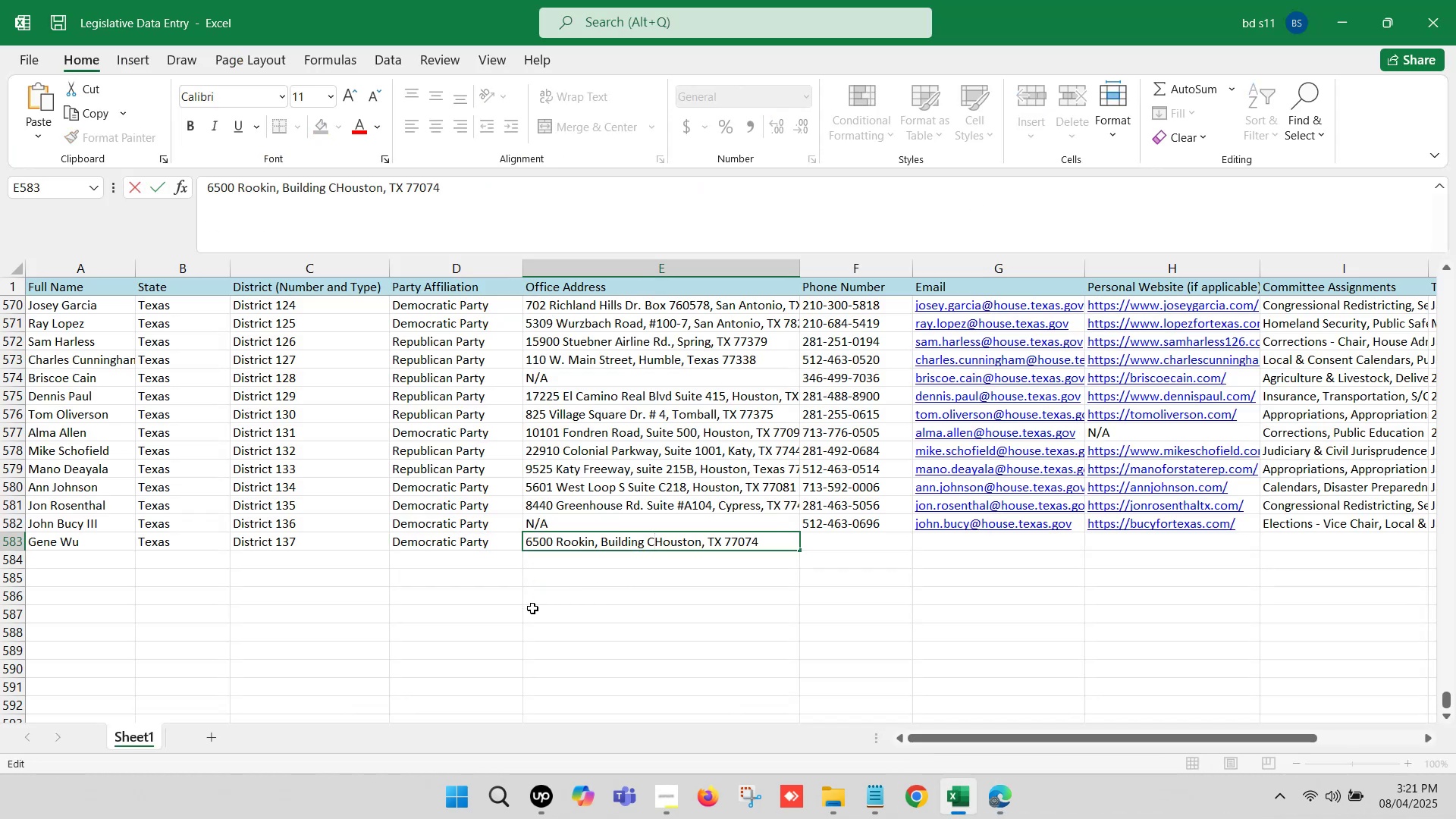 
key(Comma)
 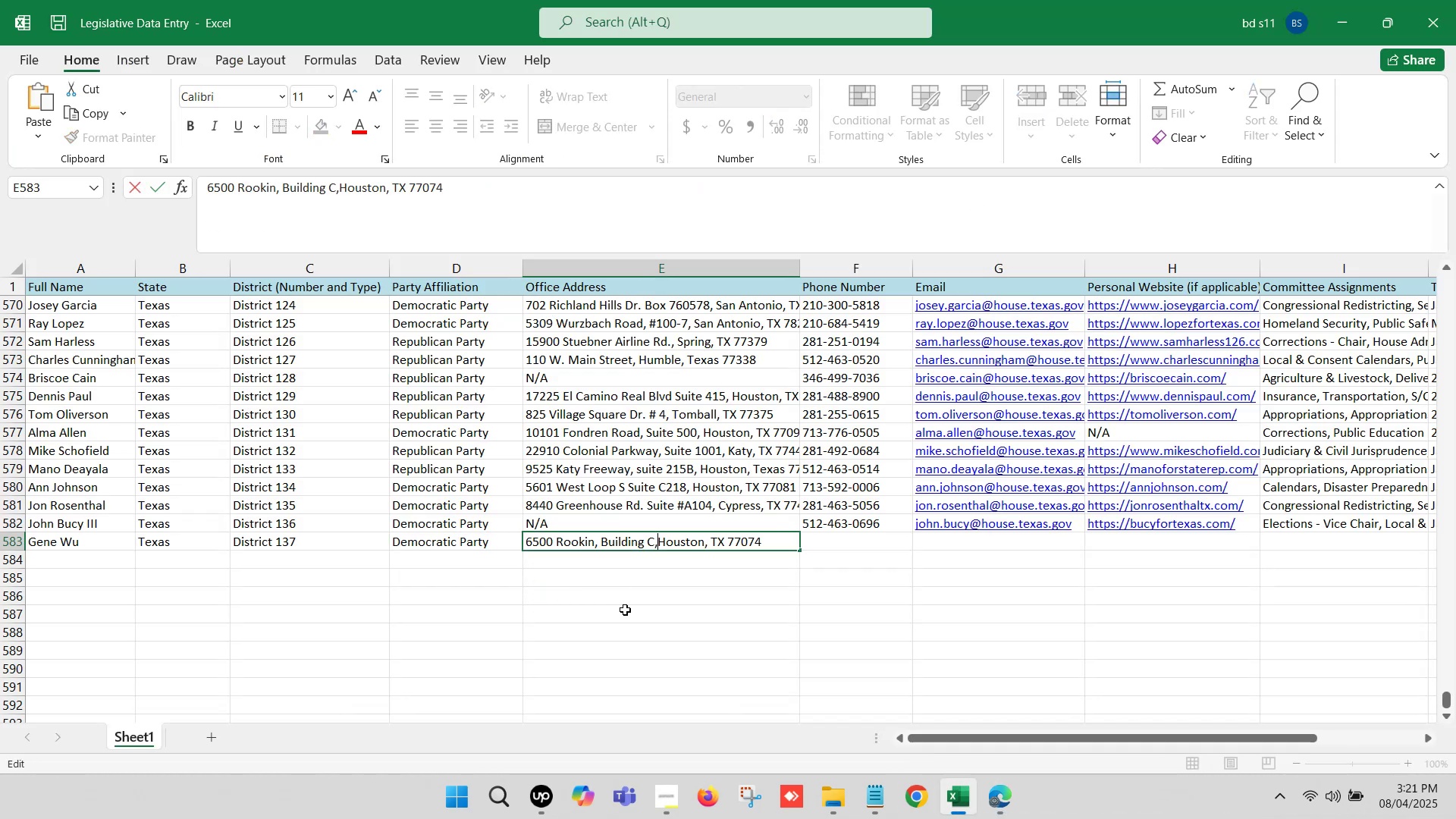 
key(Space)
 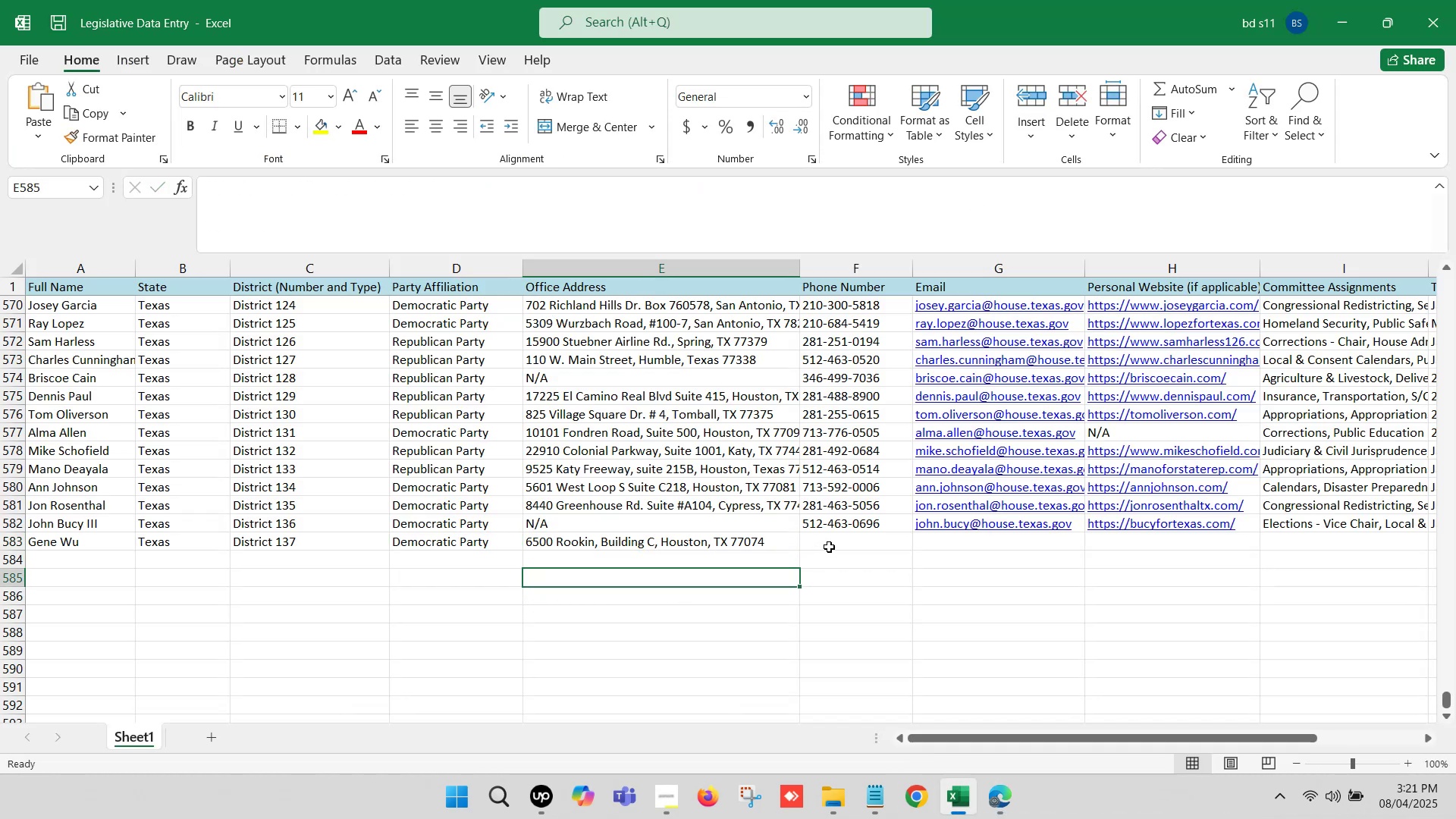 
left_click([834, 538])
 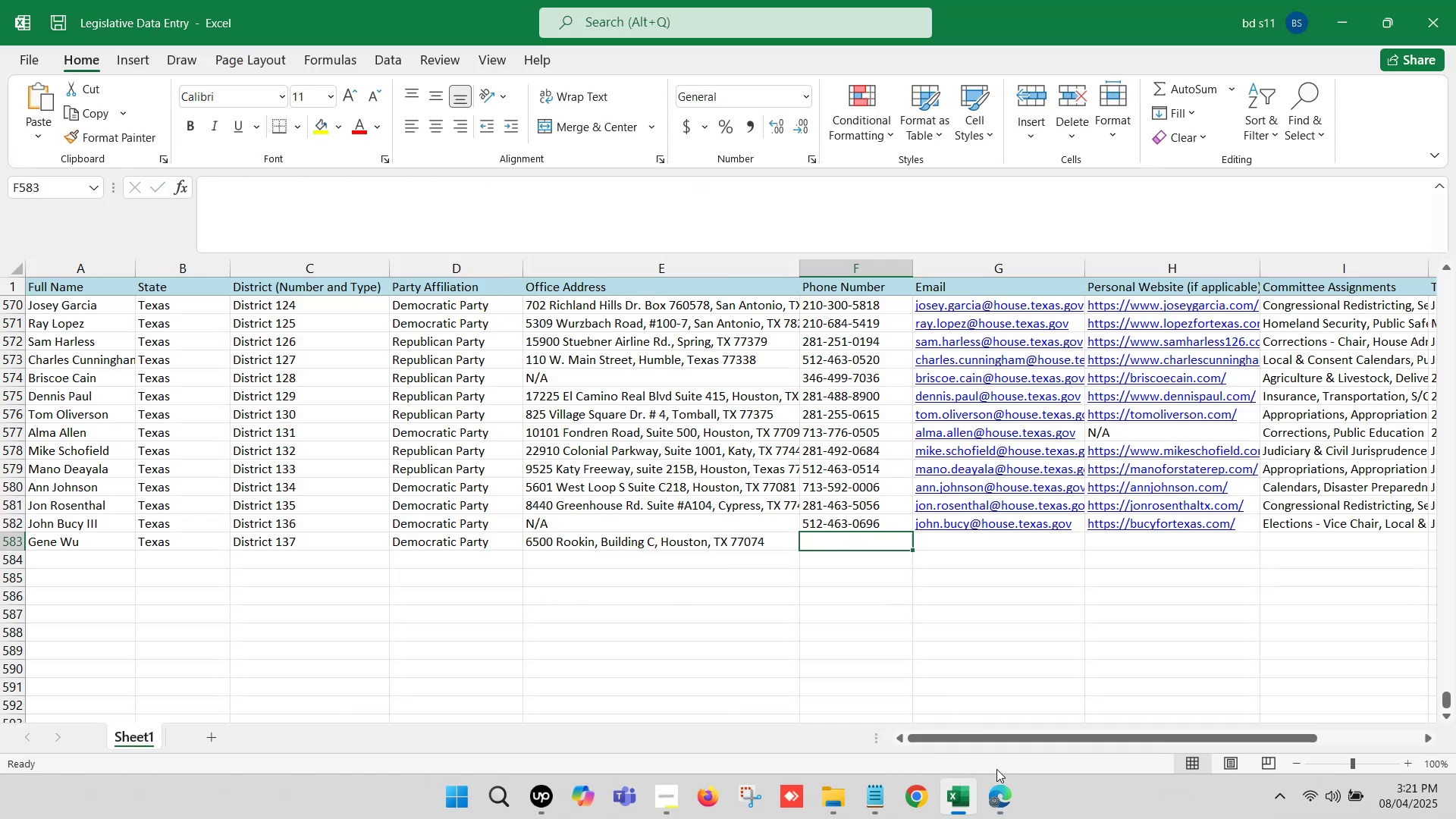 
left_click([996, 789])
 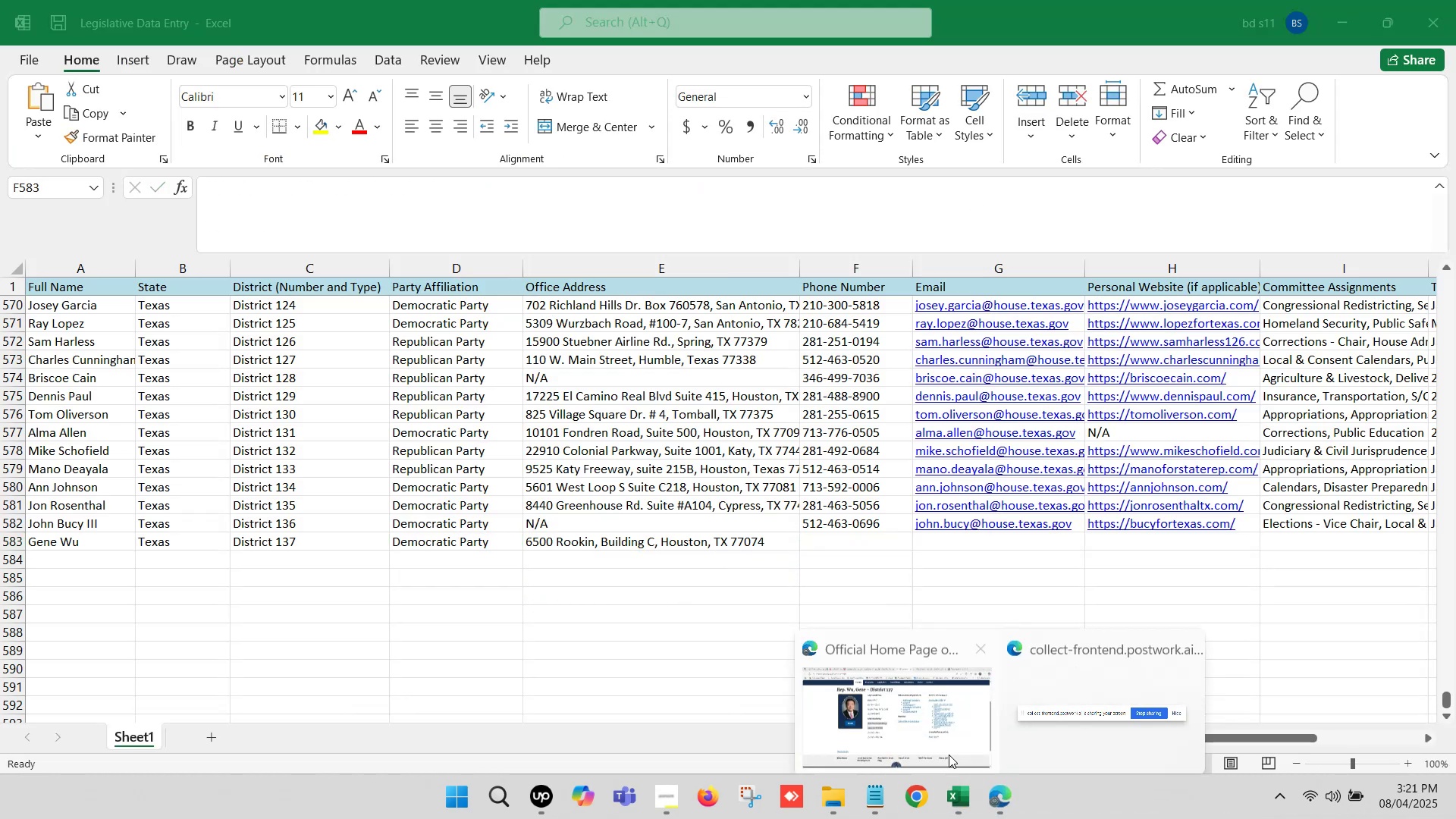 
left_click([912, 704])
 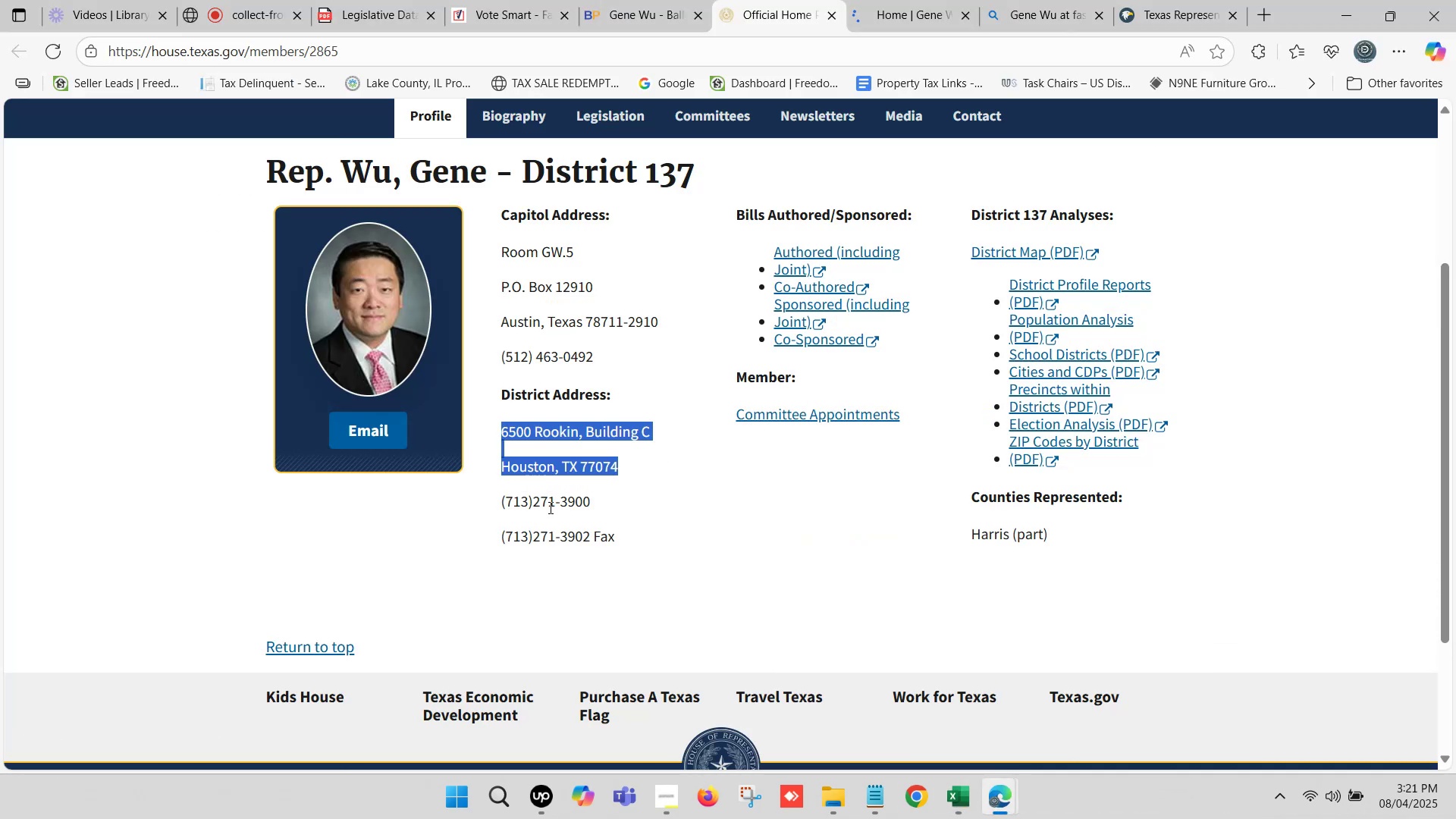 
left_click_drag(start_coordinate=[597, 496], to_coordinate=[505, 505])
 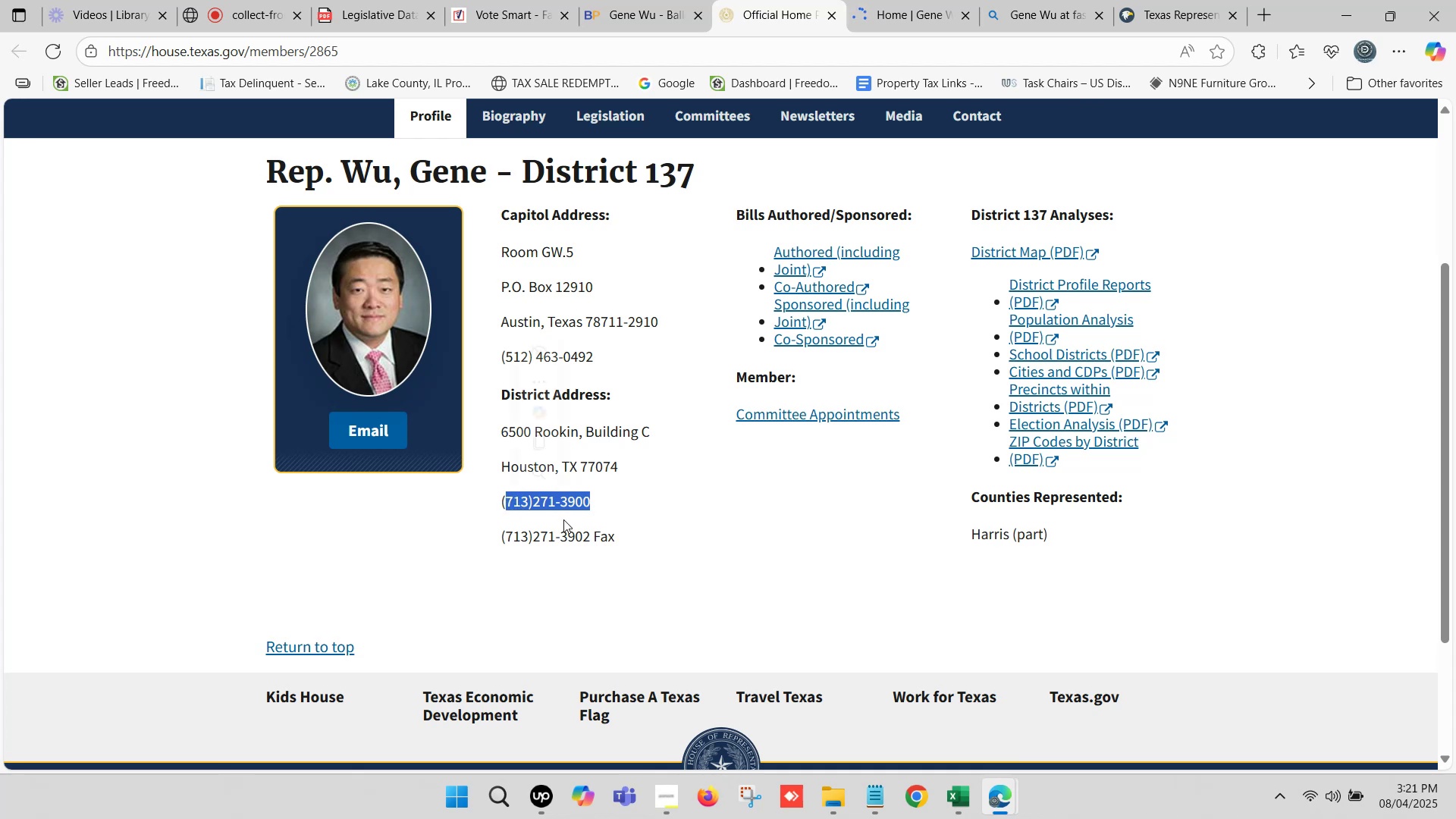 
key(Control+C)
 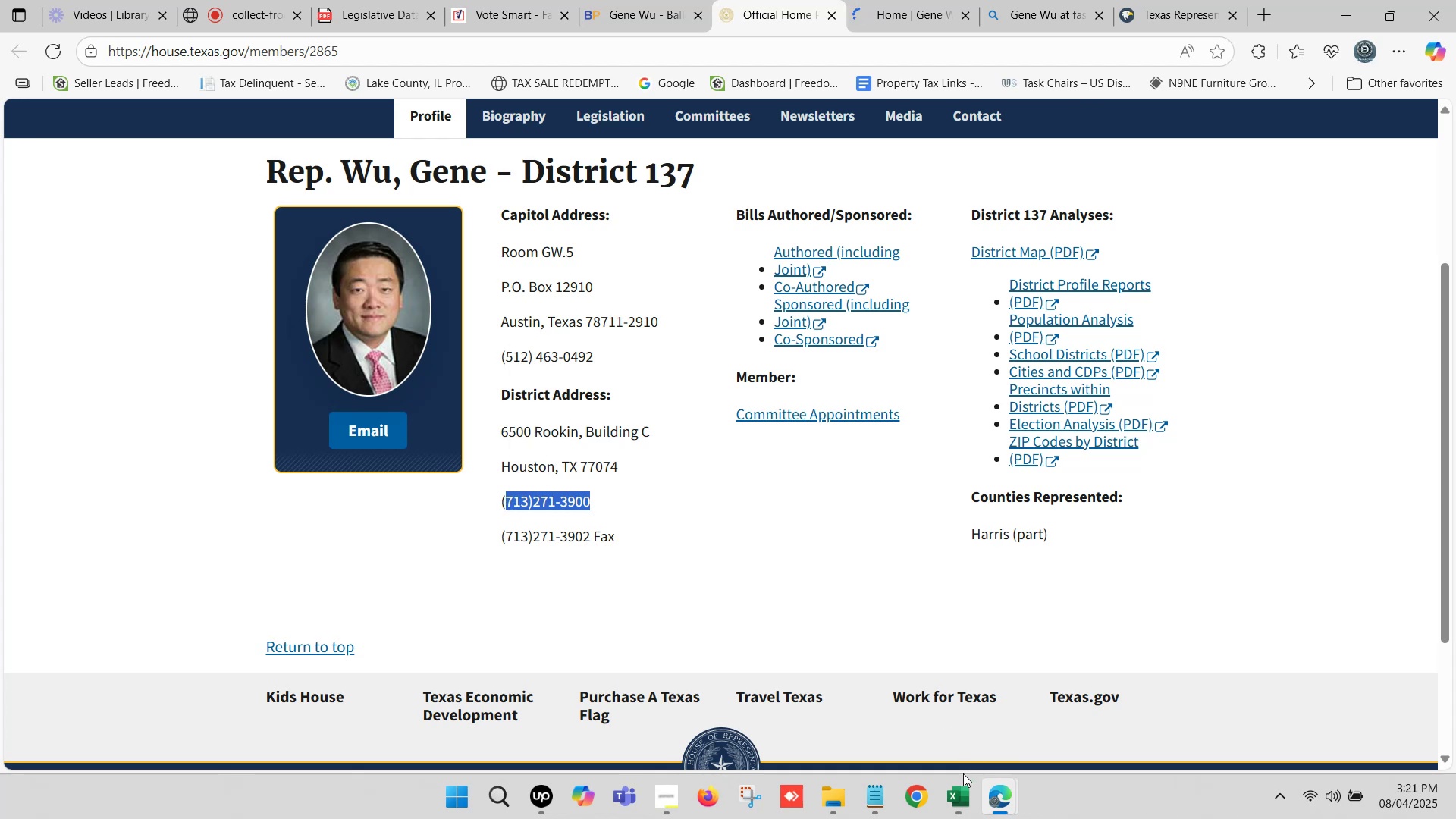 
left_click([963, 780])
 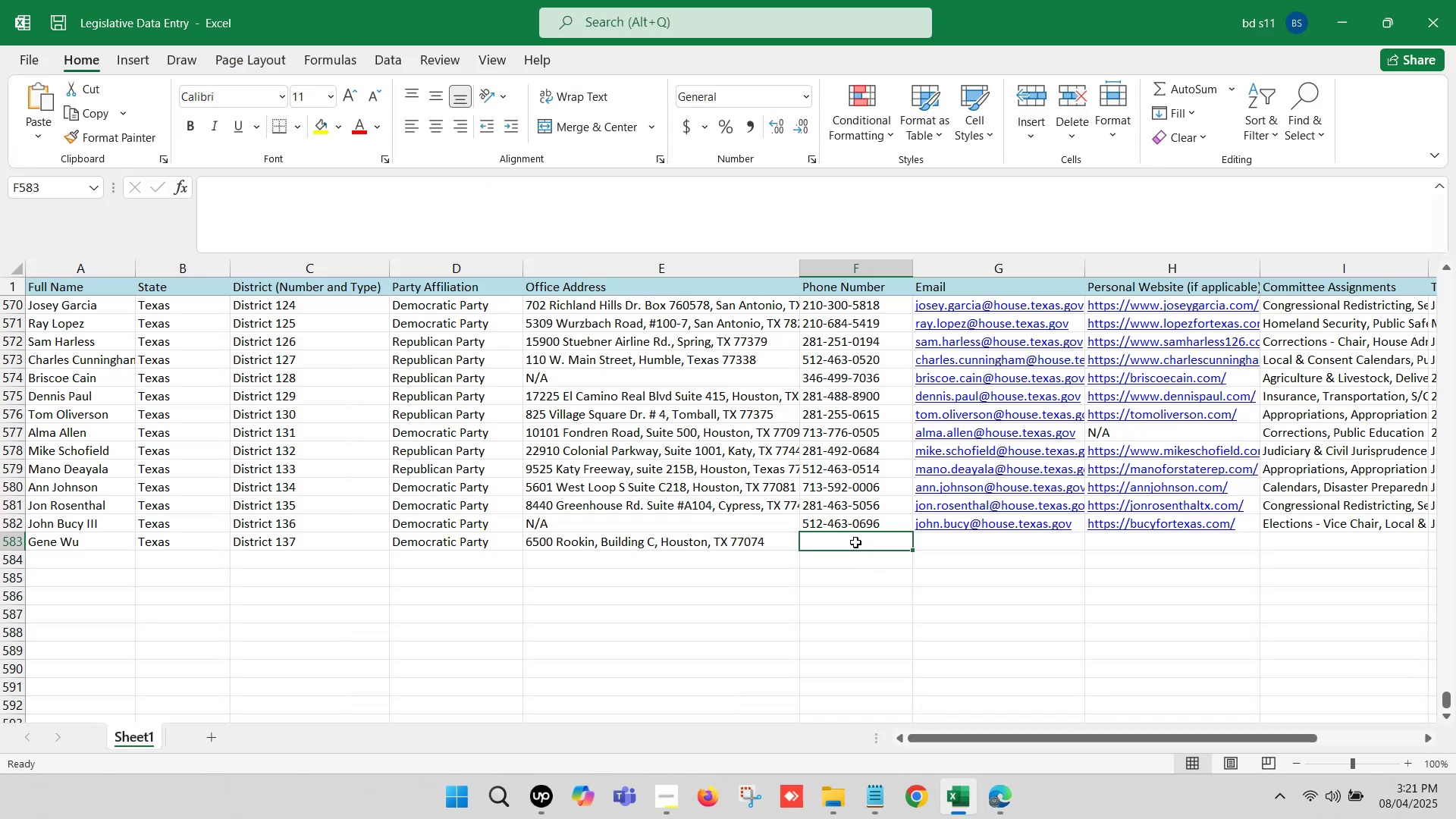 
double_click([854, 541])
 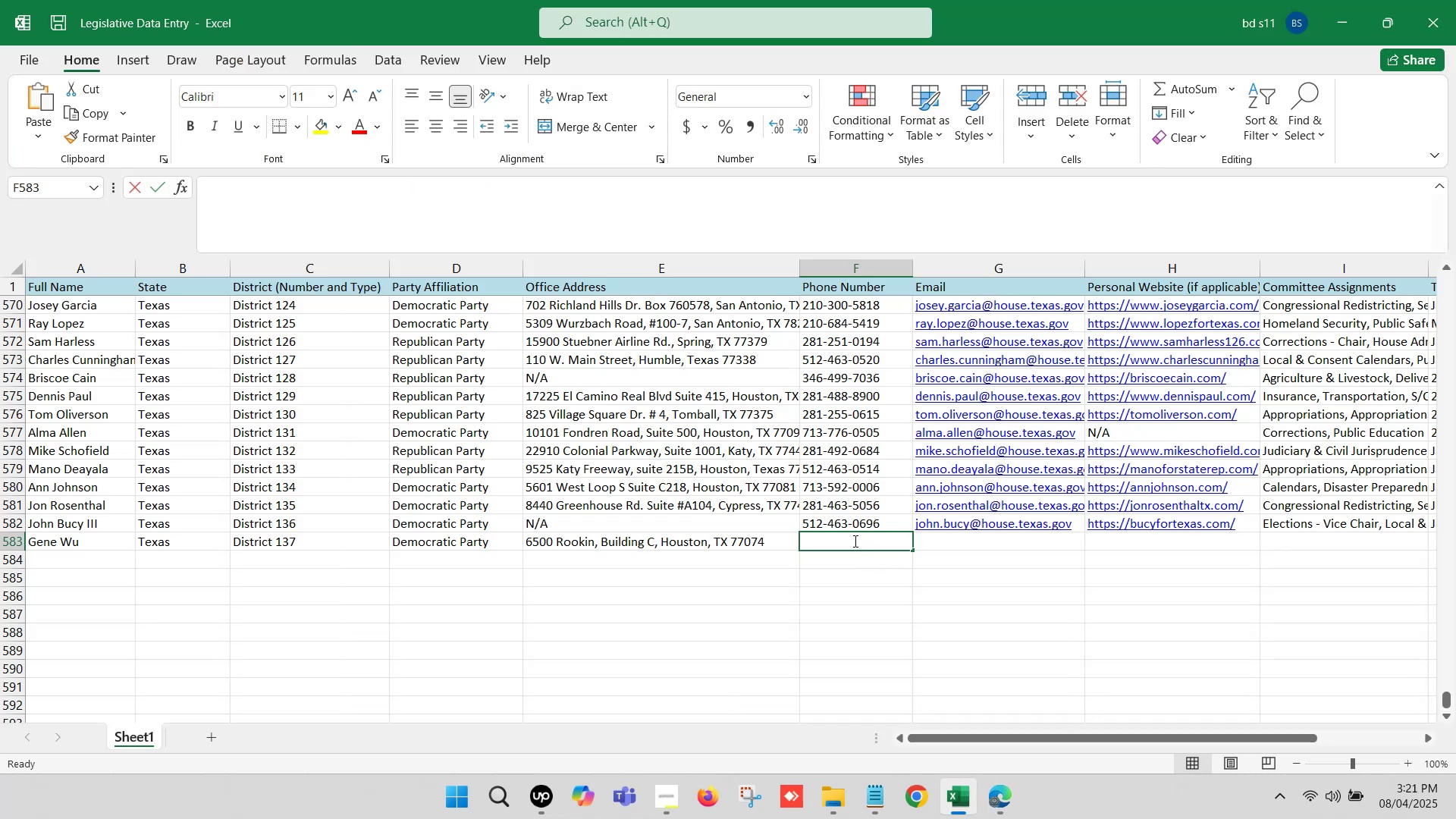 
key(Control+V)
 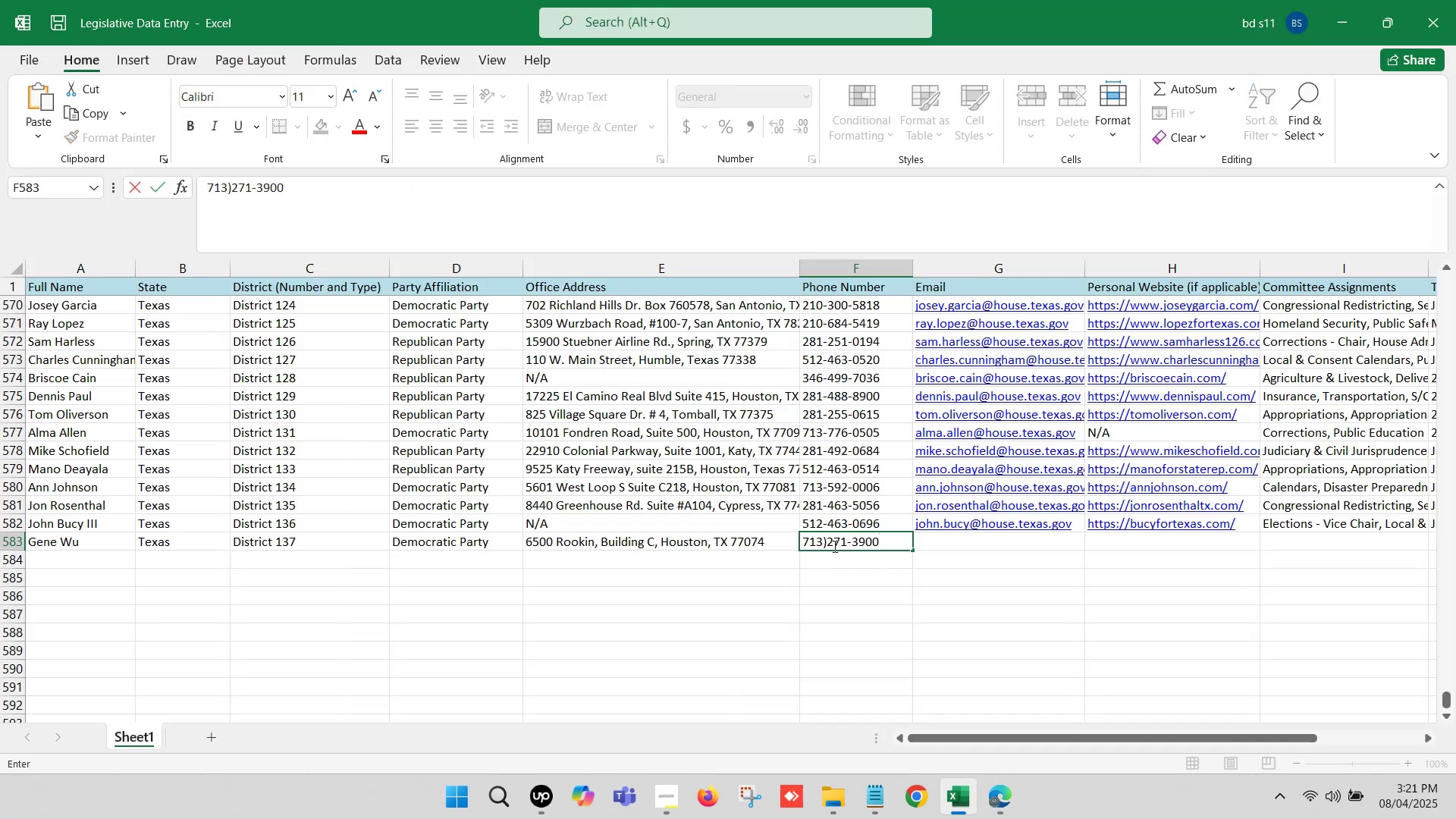 
left_click([831, 538])
 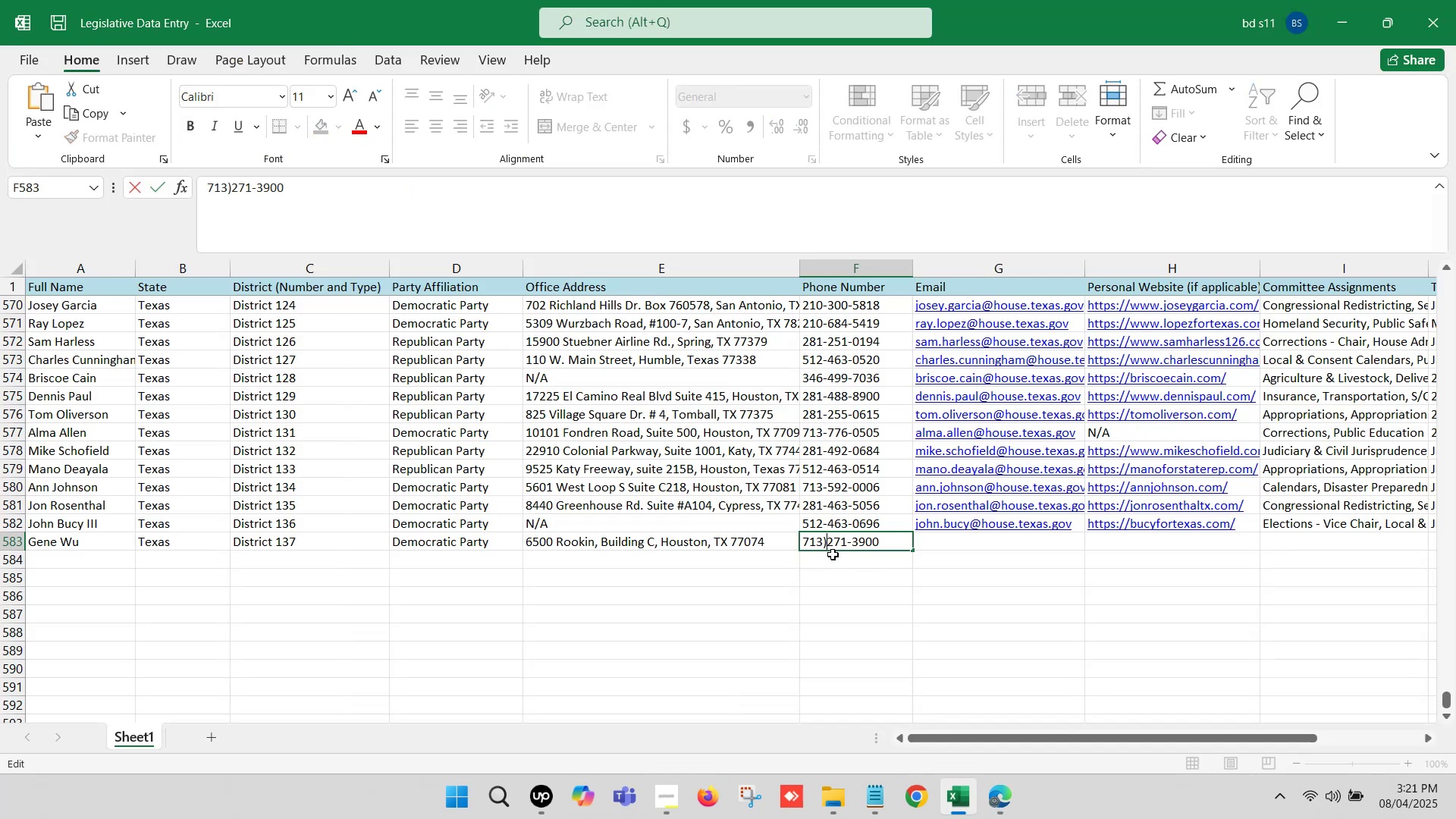 
key(Backspace)
 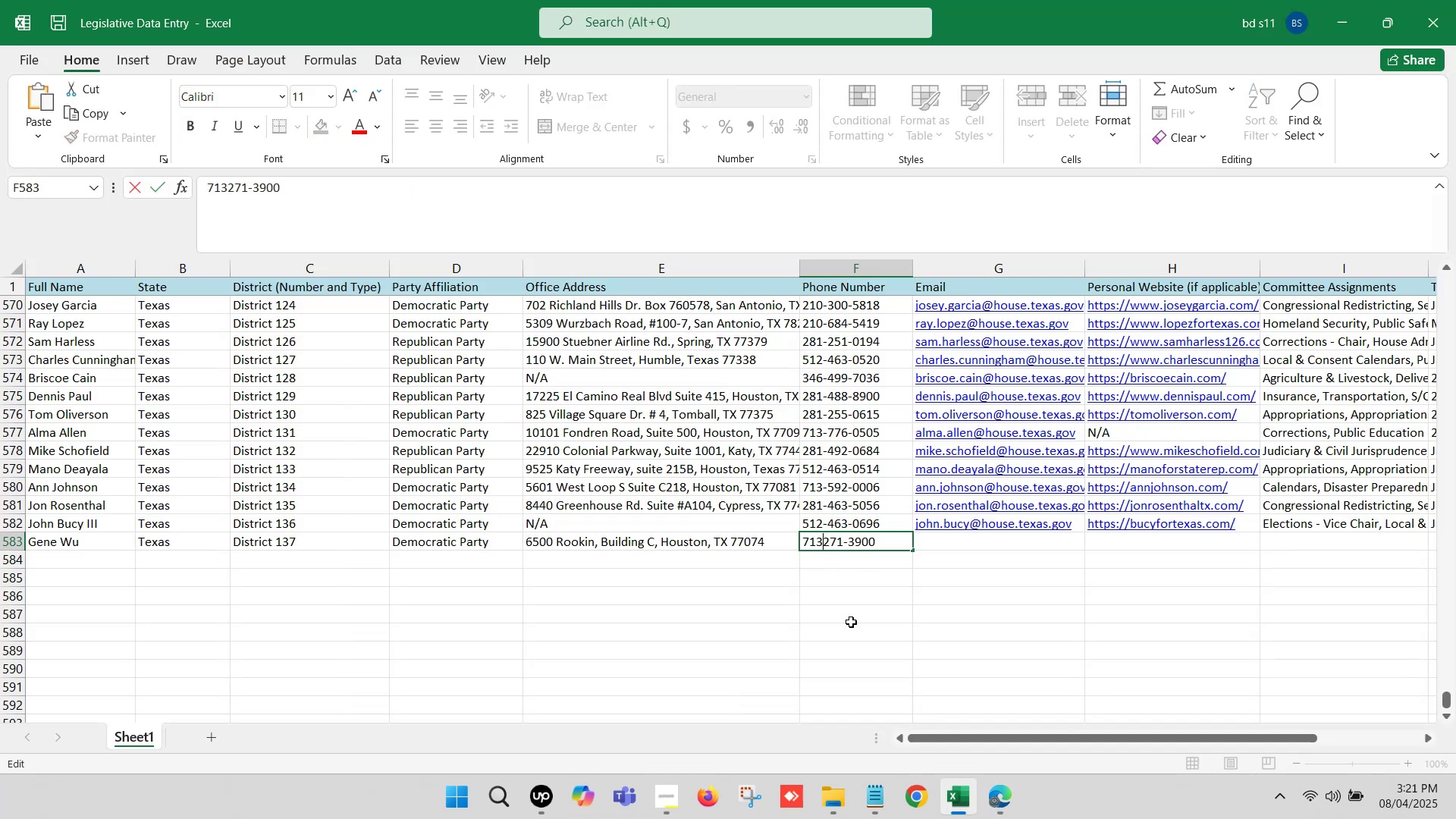 
key(Minus)
 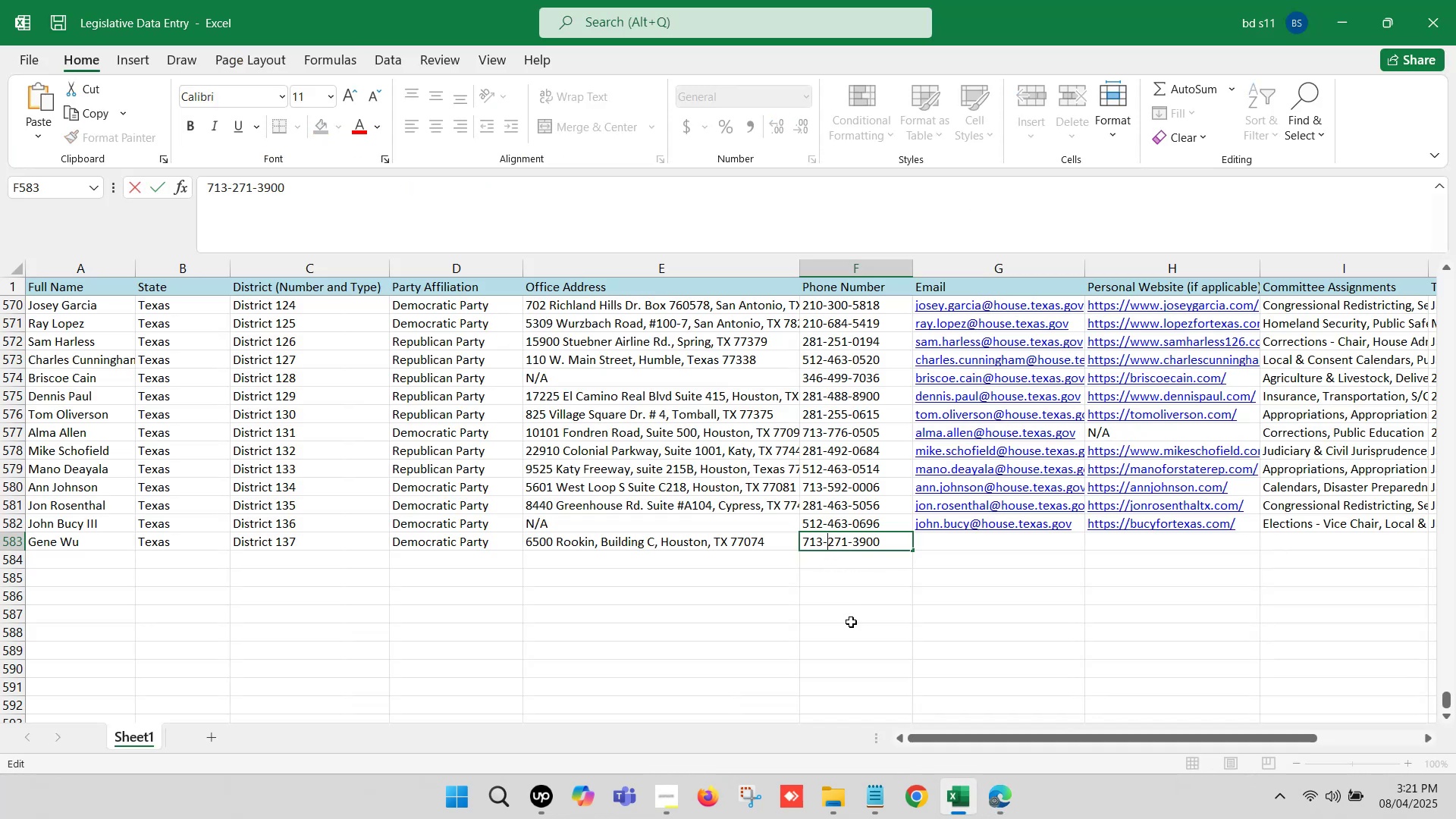 
left_click([852, 623])
 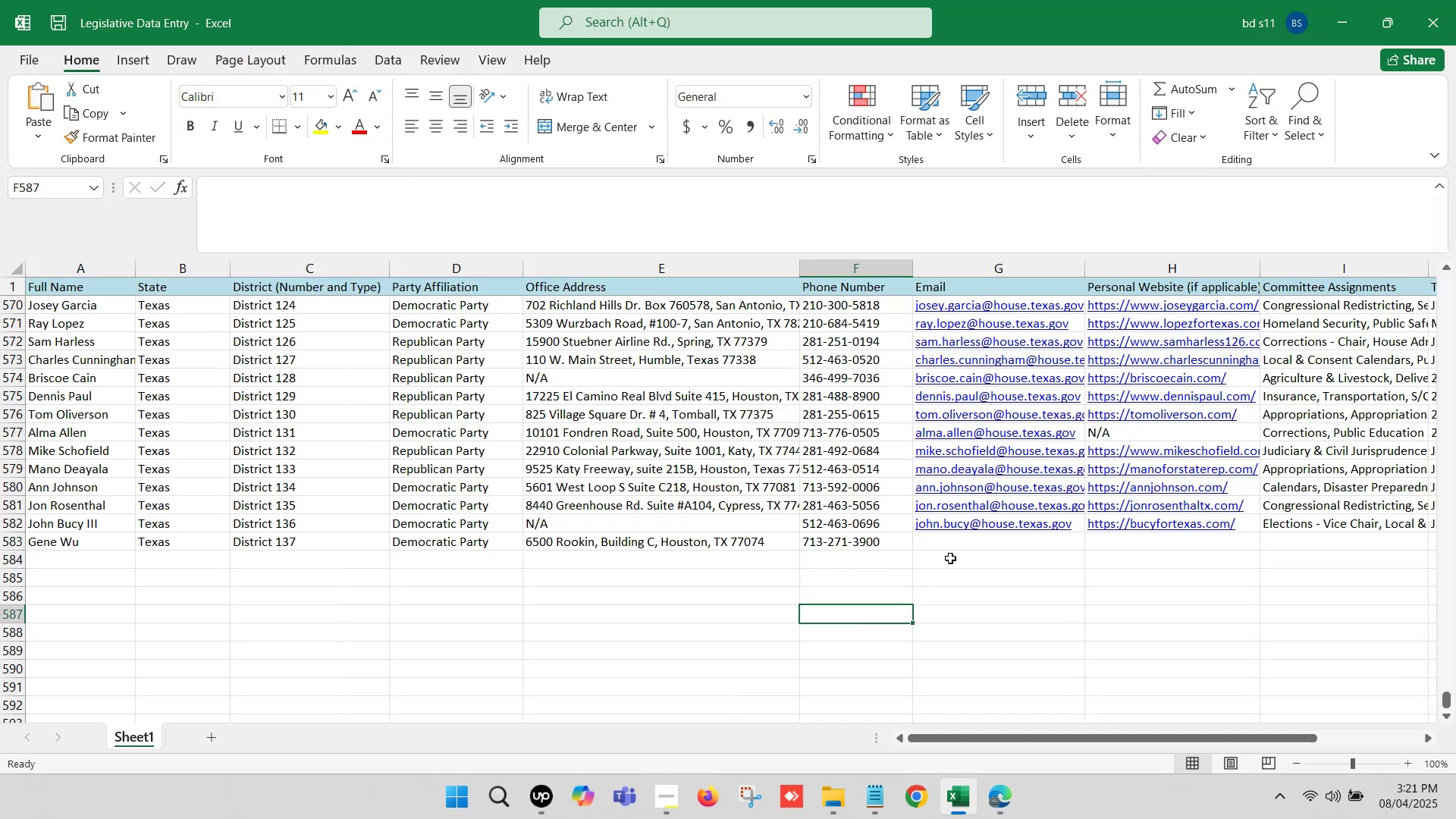 
left_click([939, 544])
 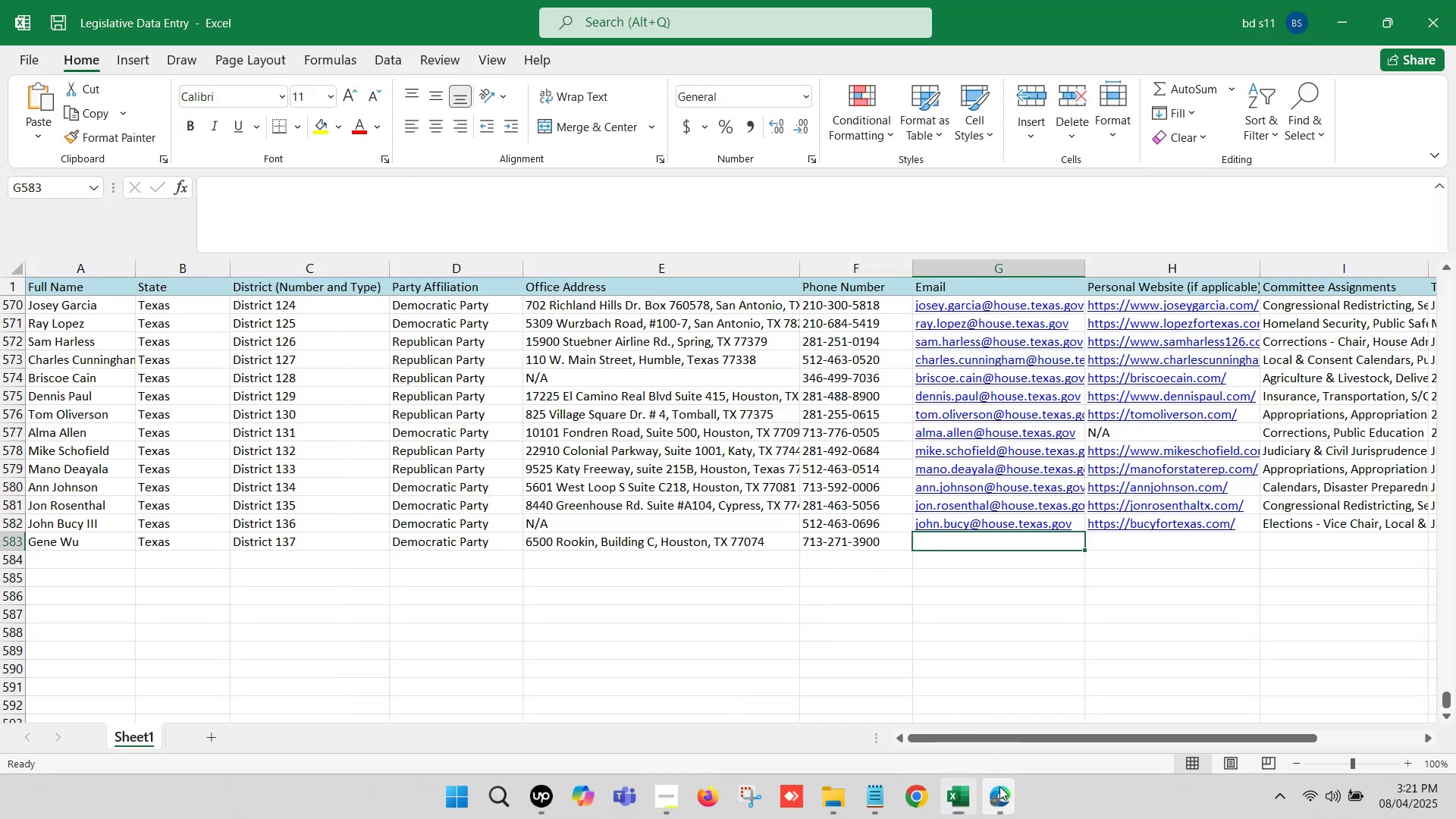 
left_click([925, 692])
 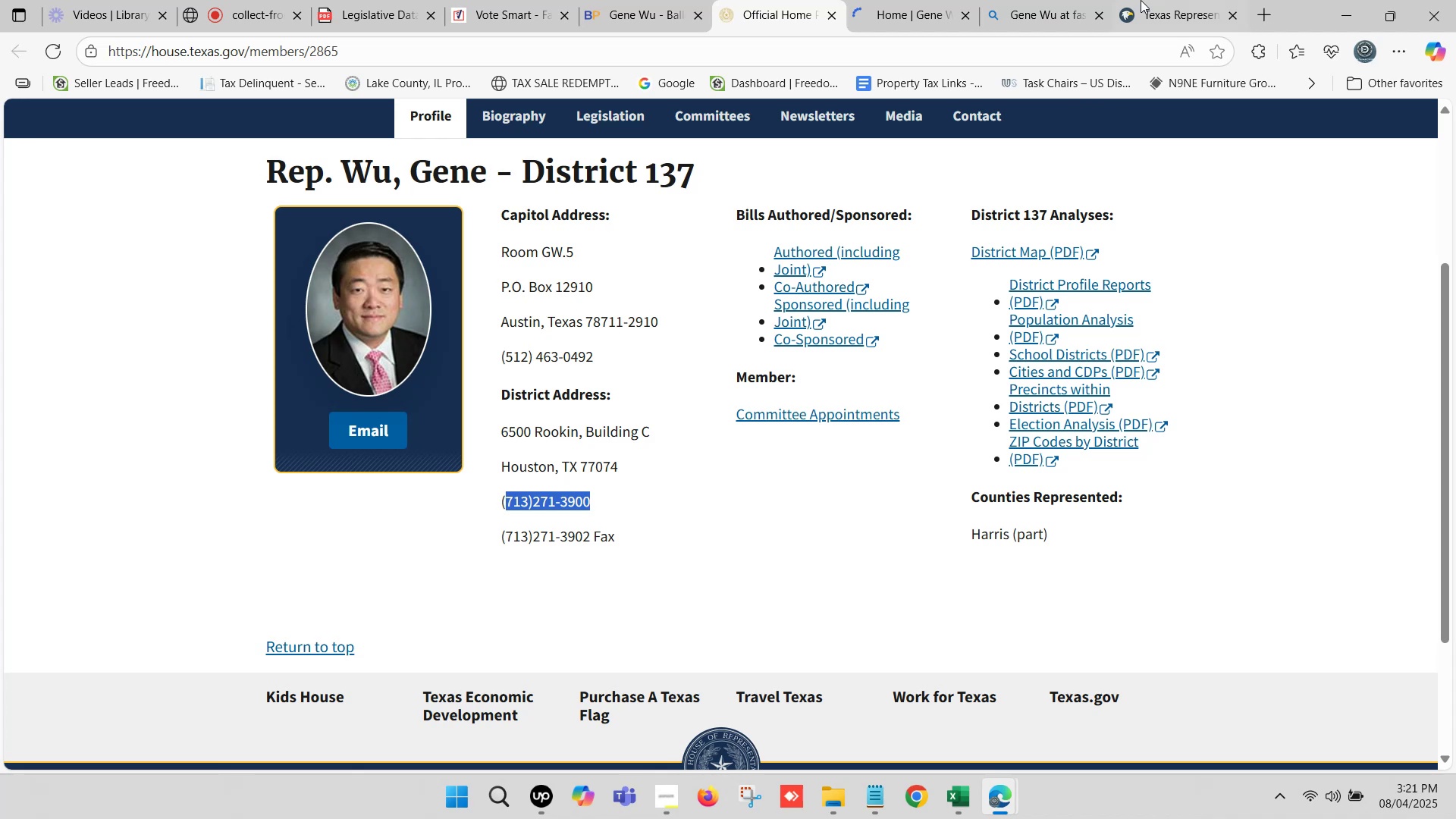 
left_click([1155, 0])
 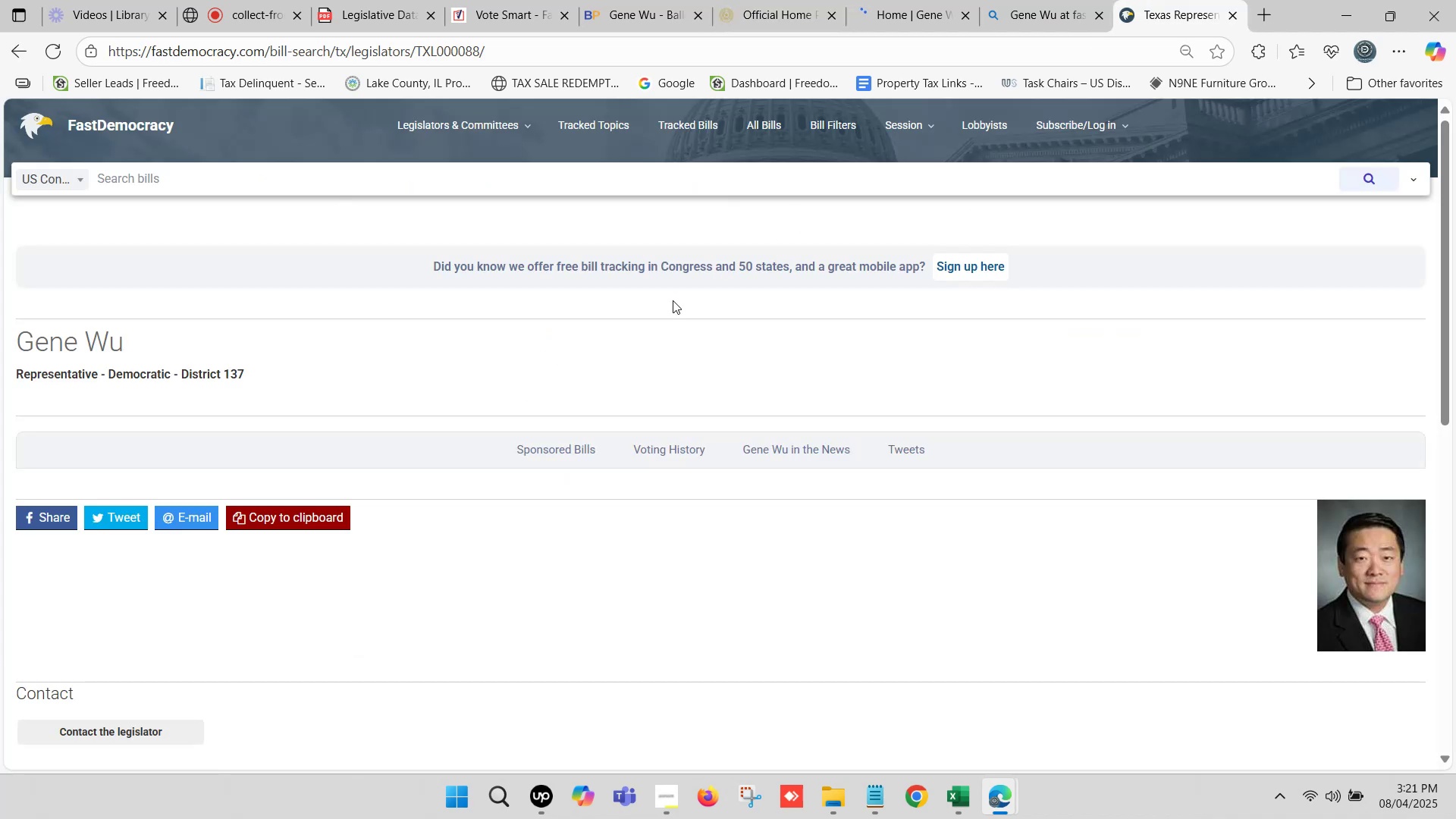 
scroll: coordinate [466, 335], scroll_direction: down, amount: 3.0
 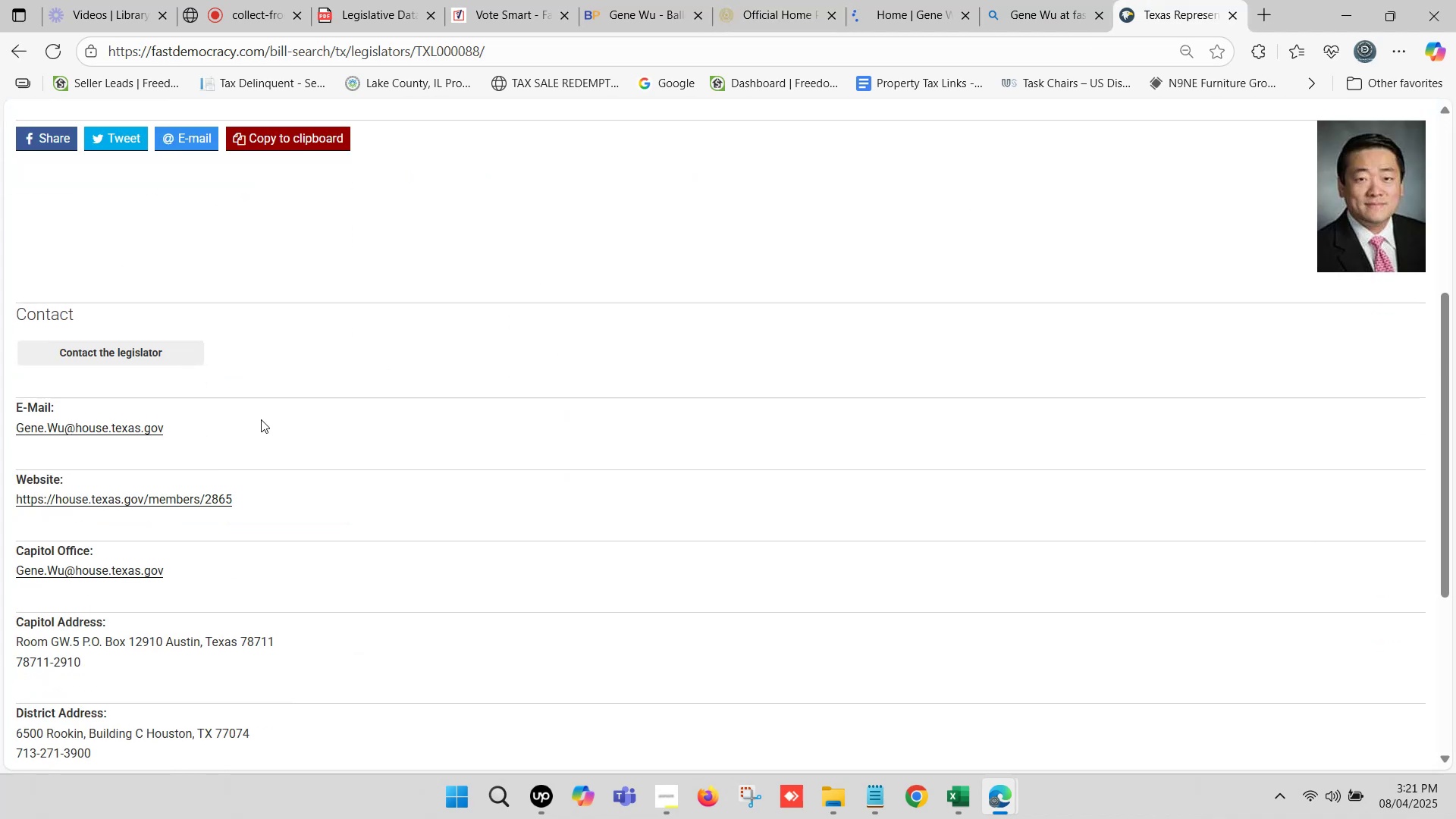 
left_click_drag(start_coordinate=[206, 422], to_coordinate=[17, 438])
 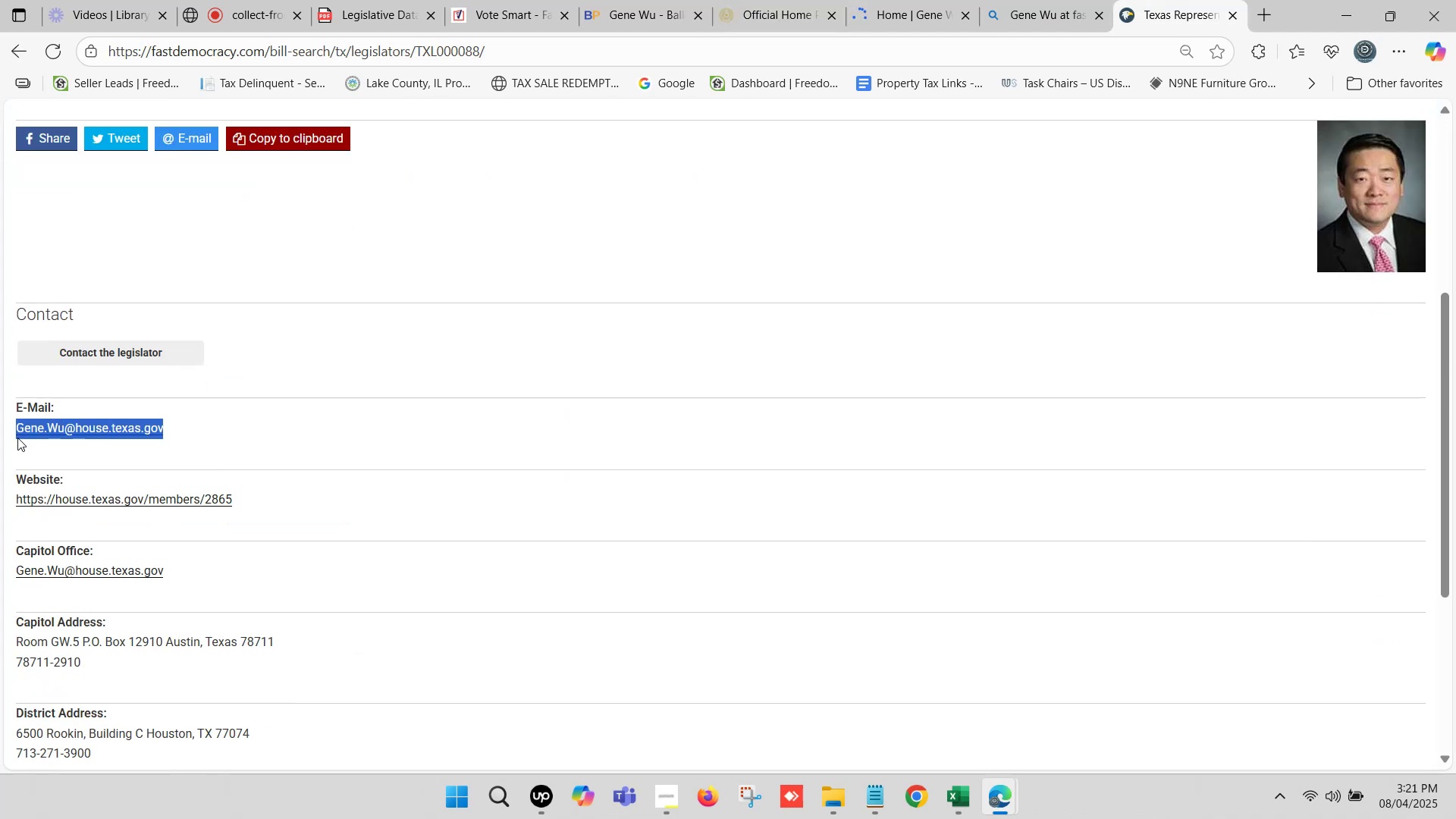 
key(Control+C)
 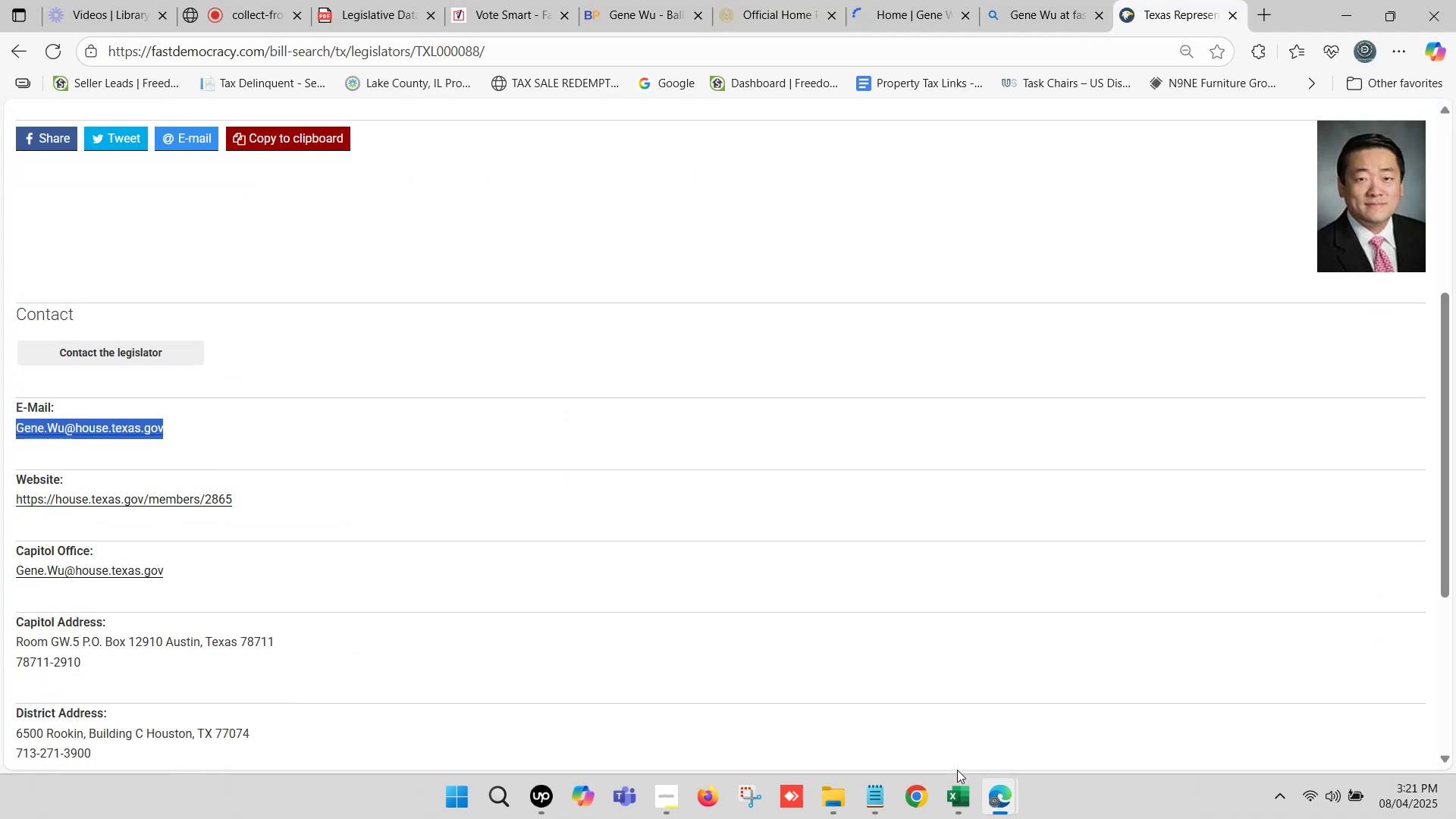 
left_click([958, 779])
 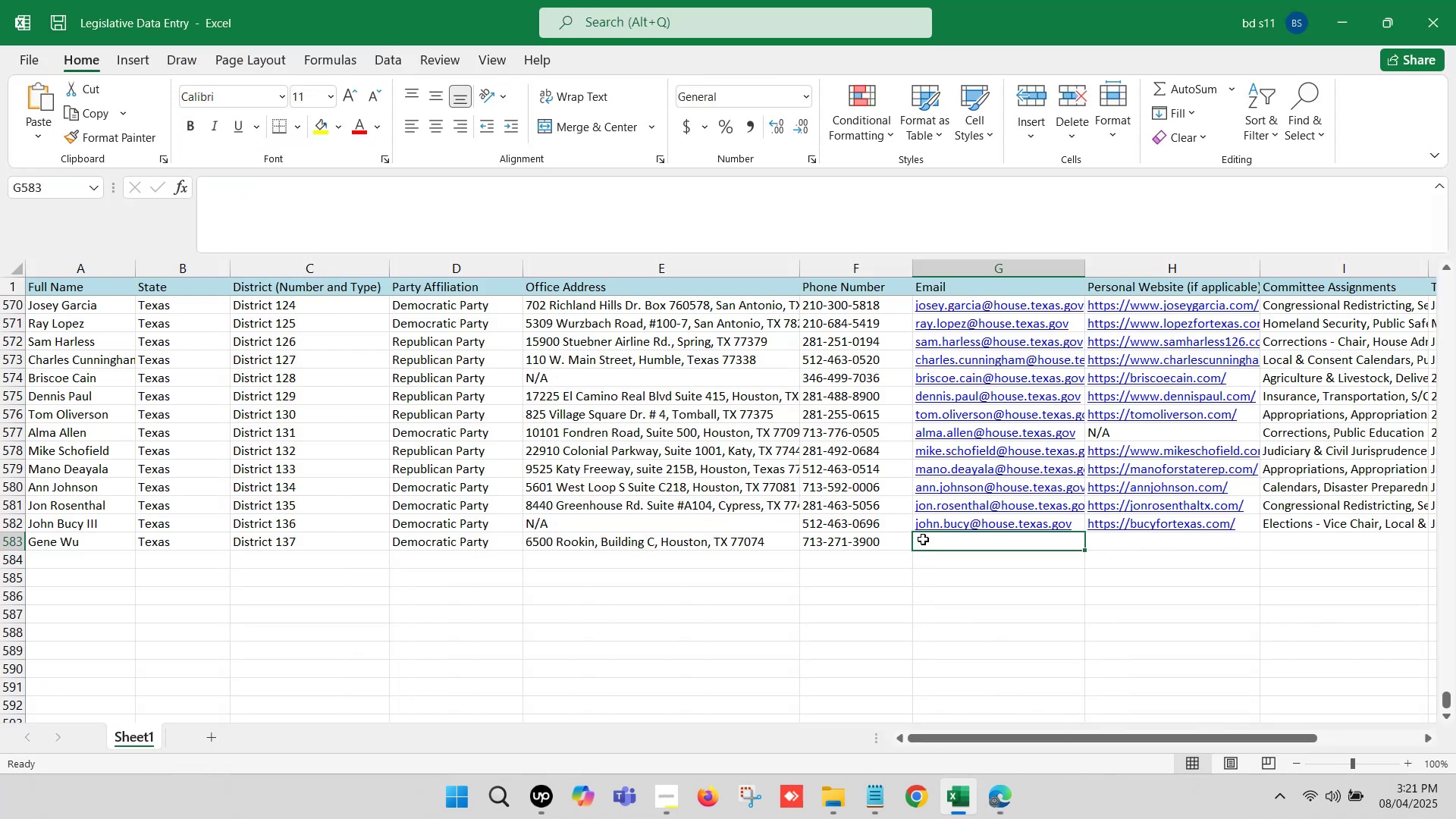 
double_click([923, 539])
 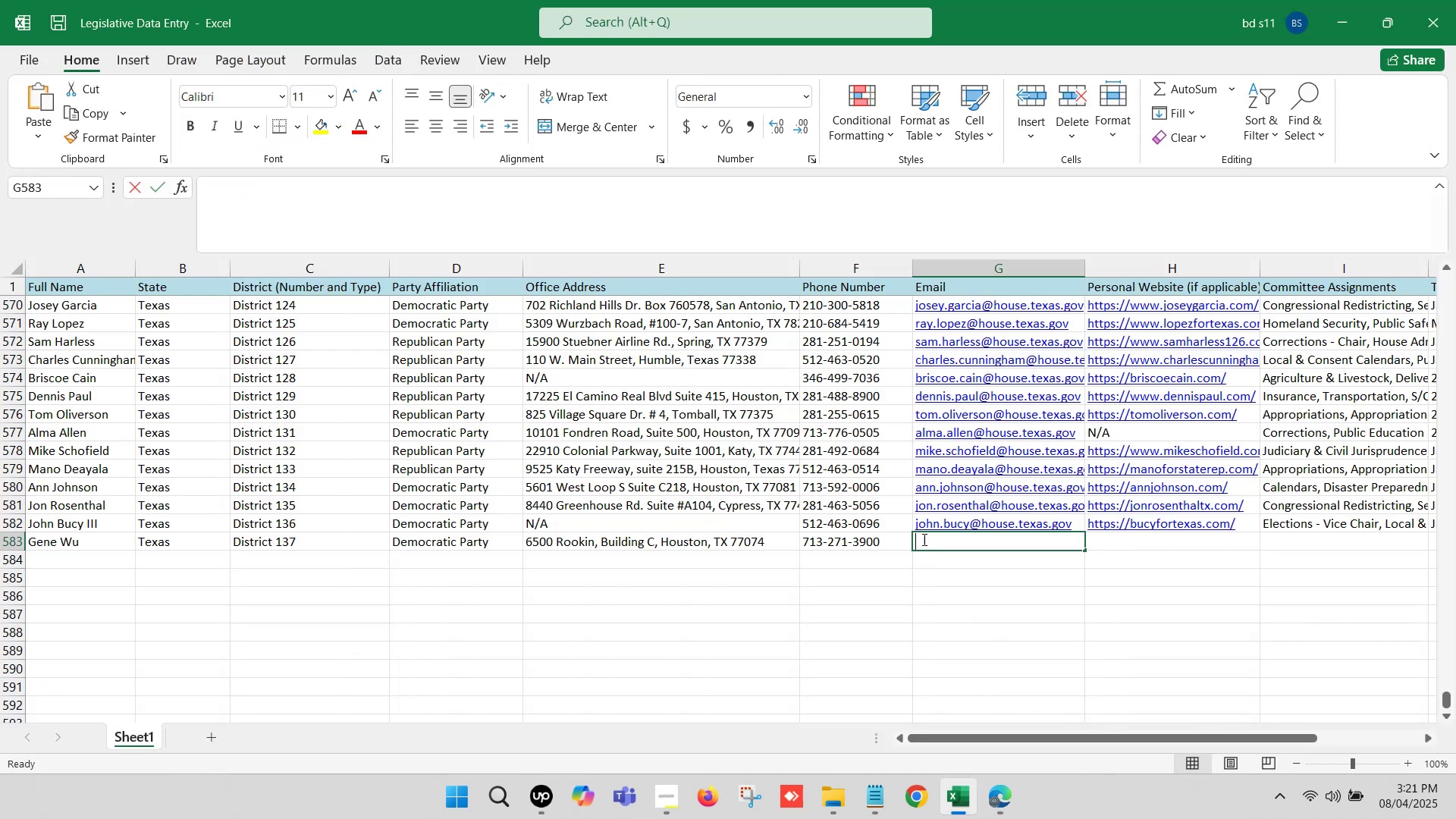 
key(Control+V)
 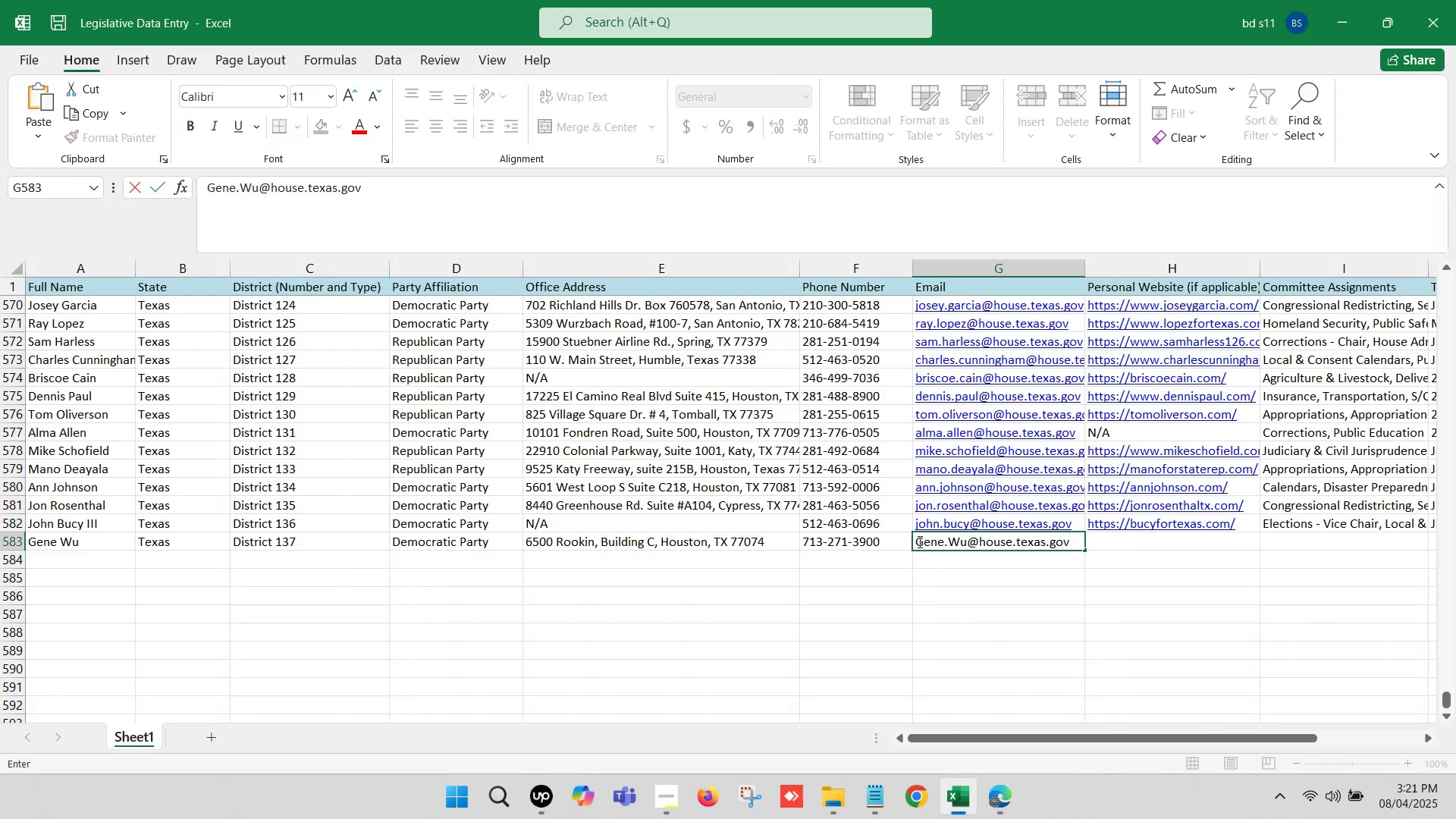 
left_click([919, 541])
 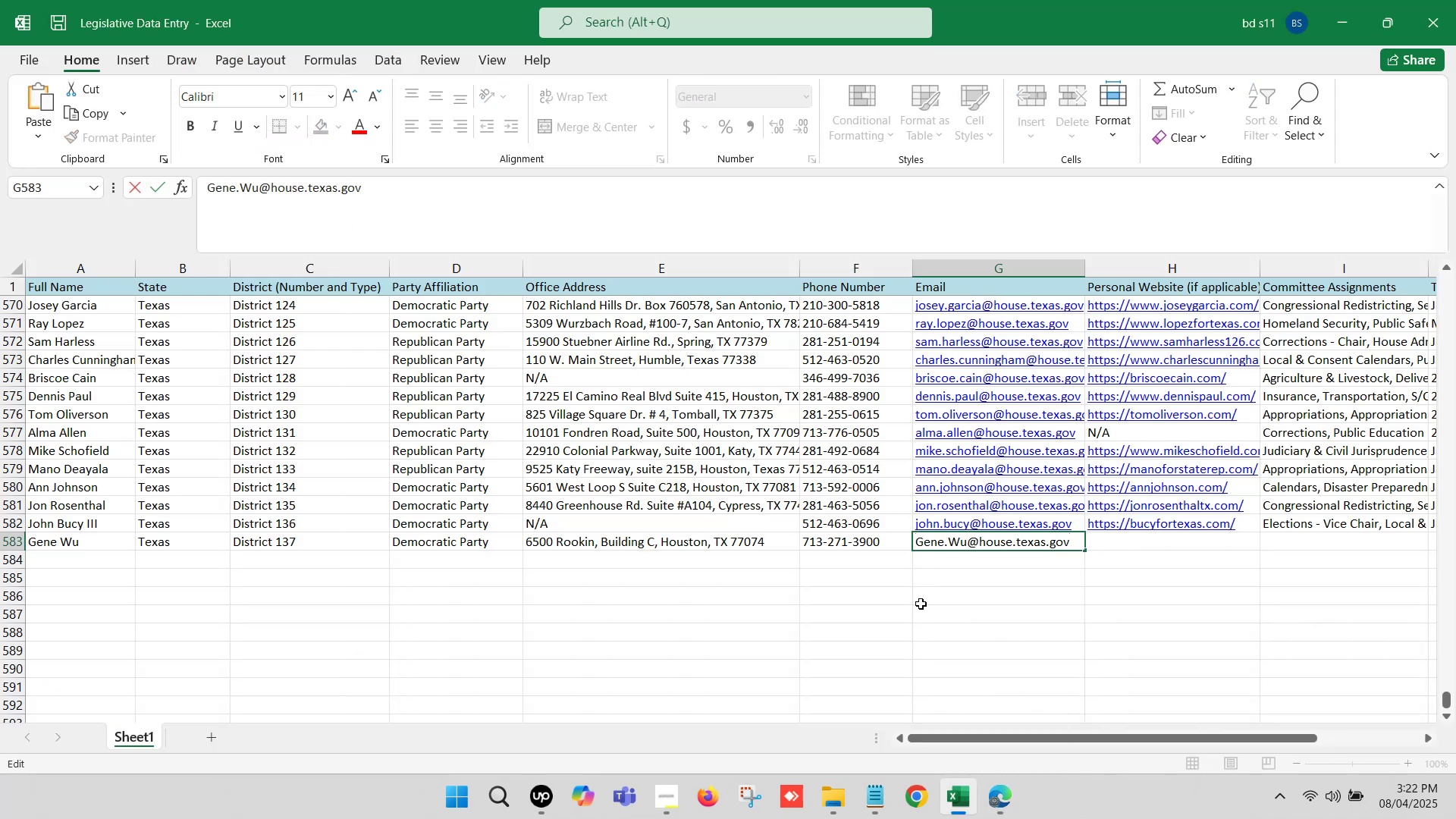 
key(ArrowRight)
 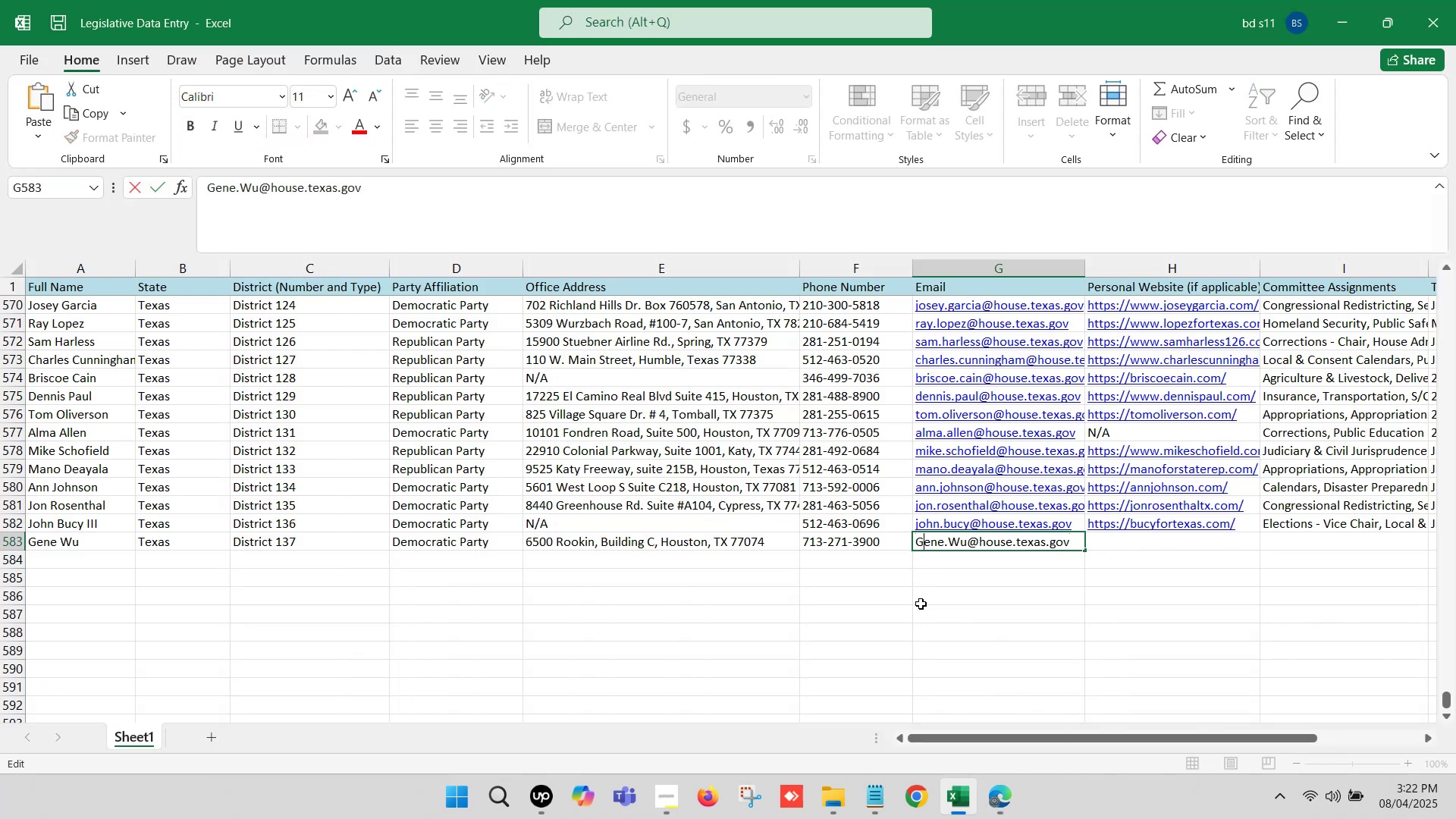 
key(Backspace)
 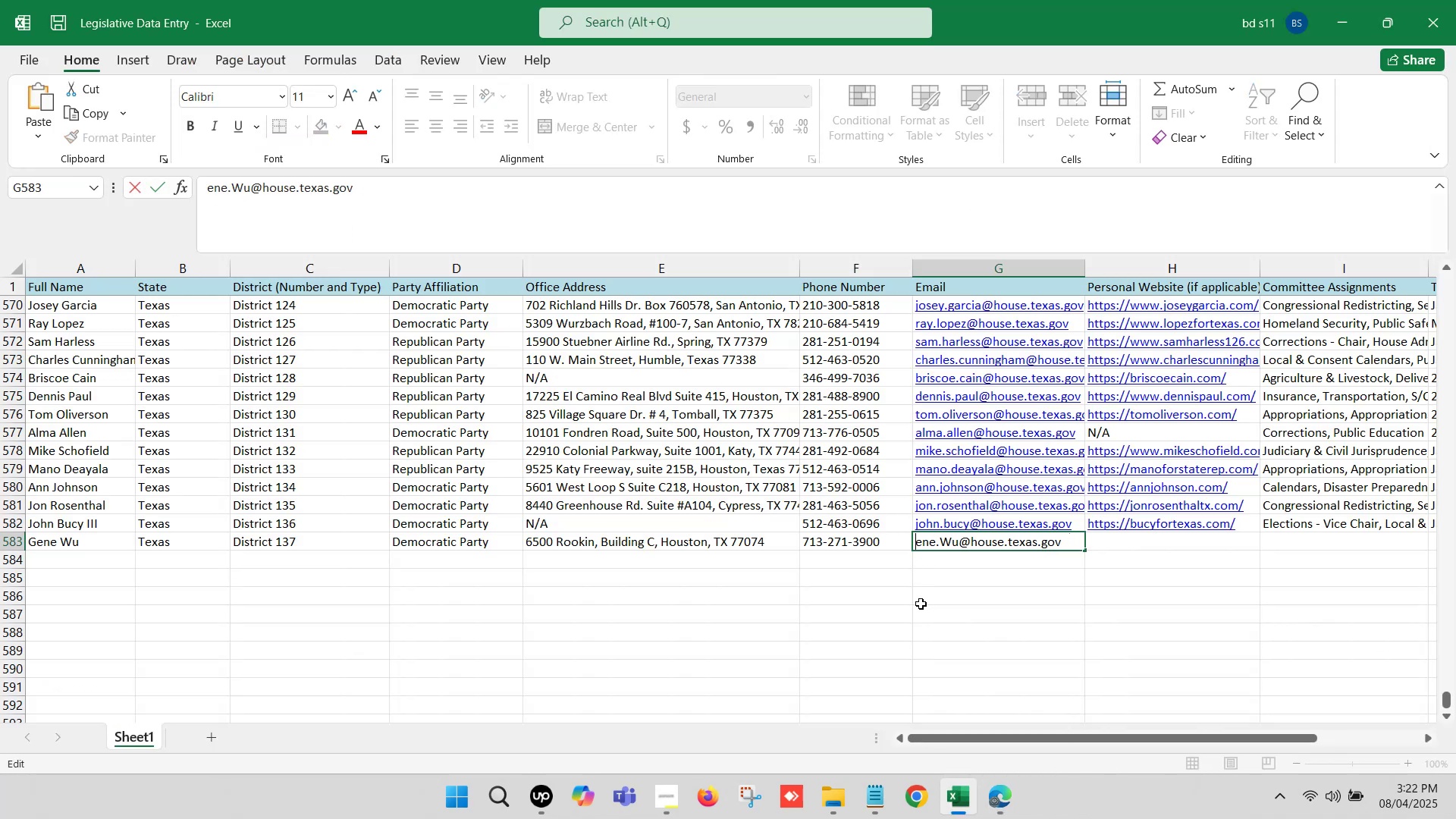 
key(G)
 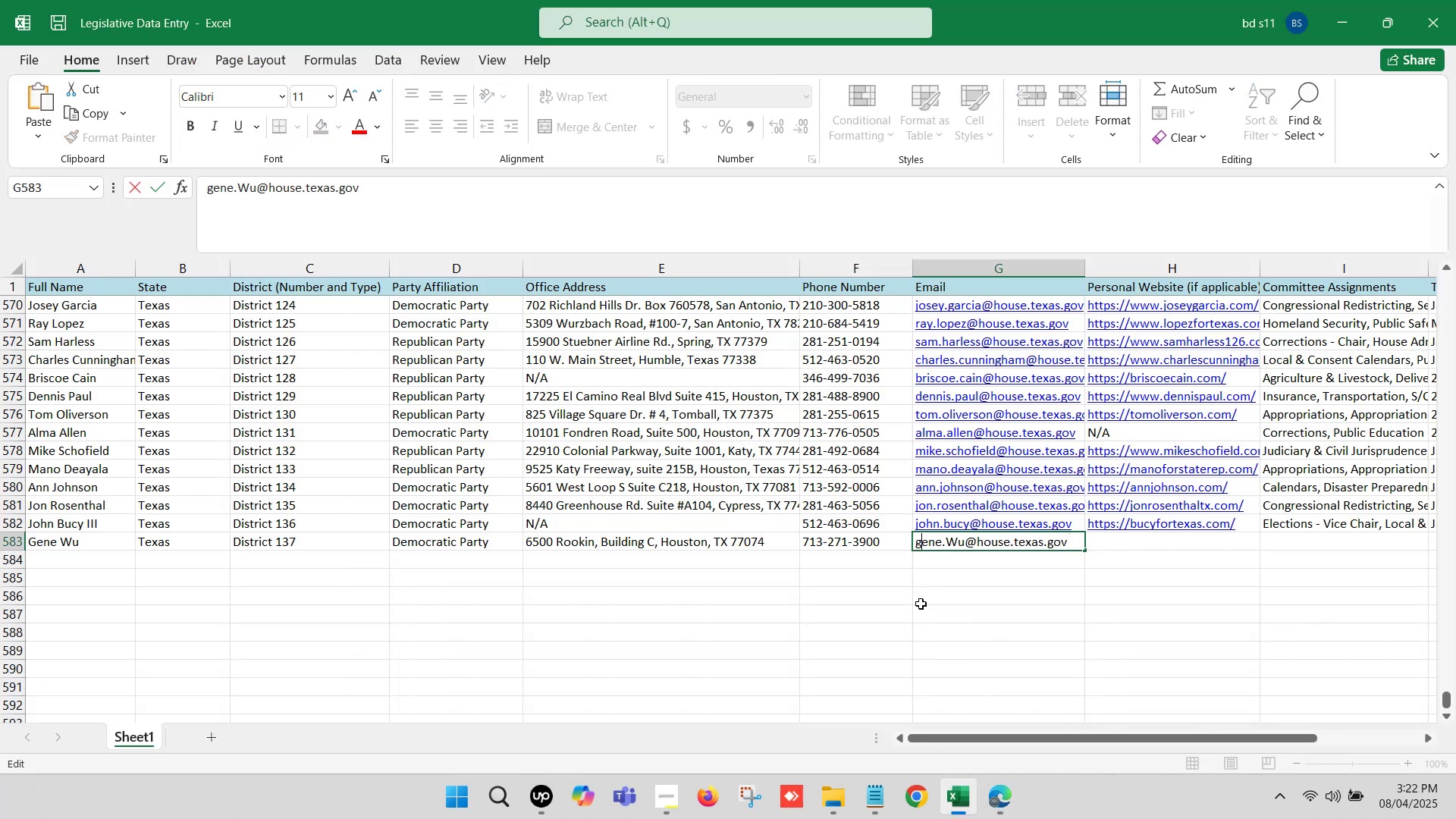 
key(ArrowRight)
 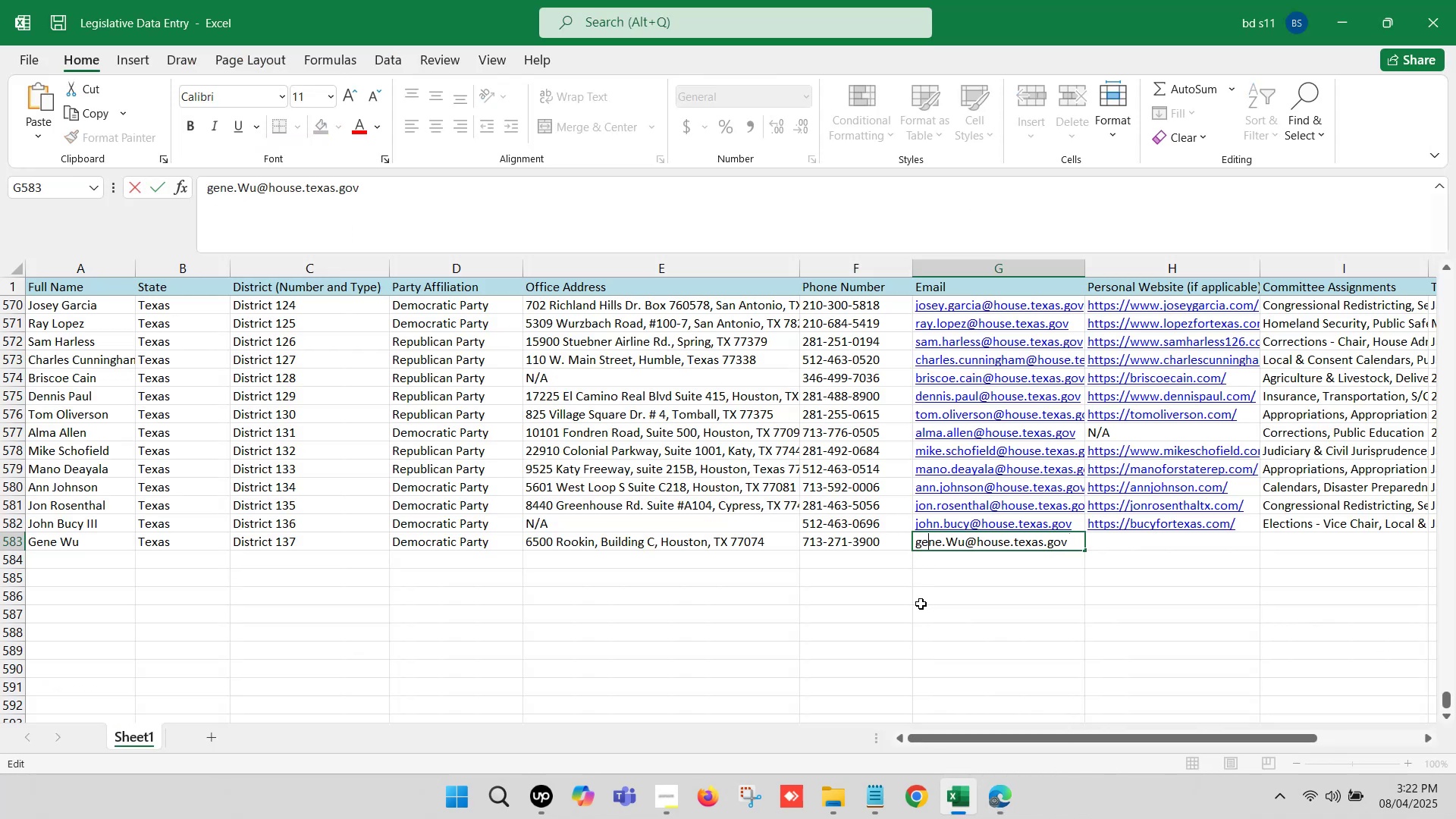 
key(ArrowRight)
 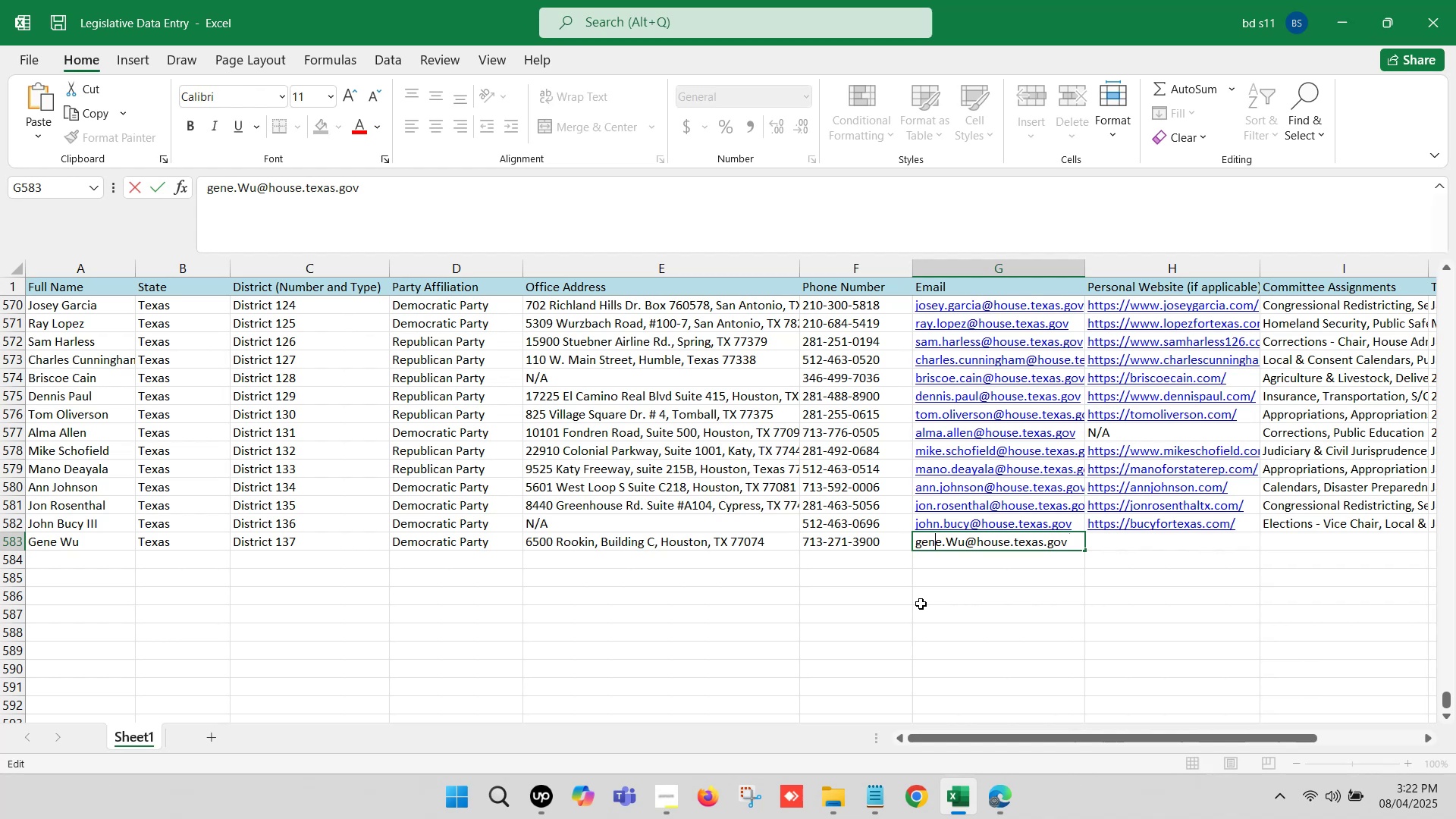 
key(ArrowRight)
 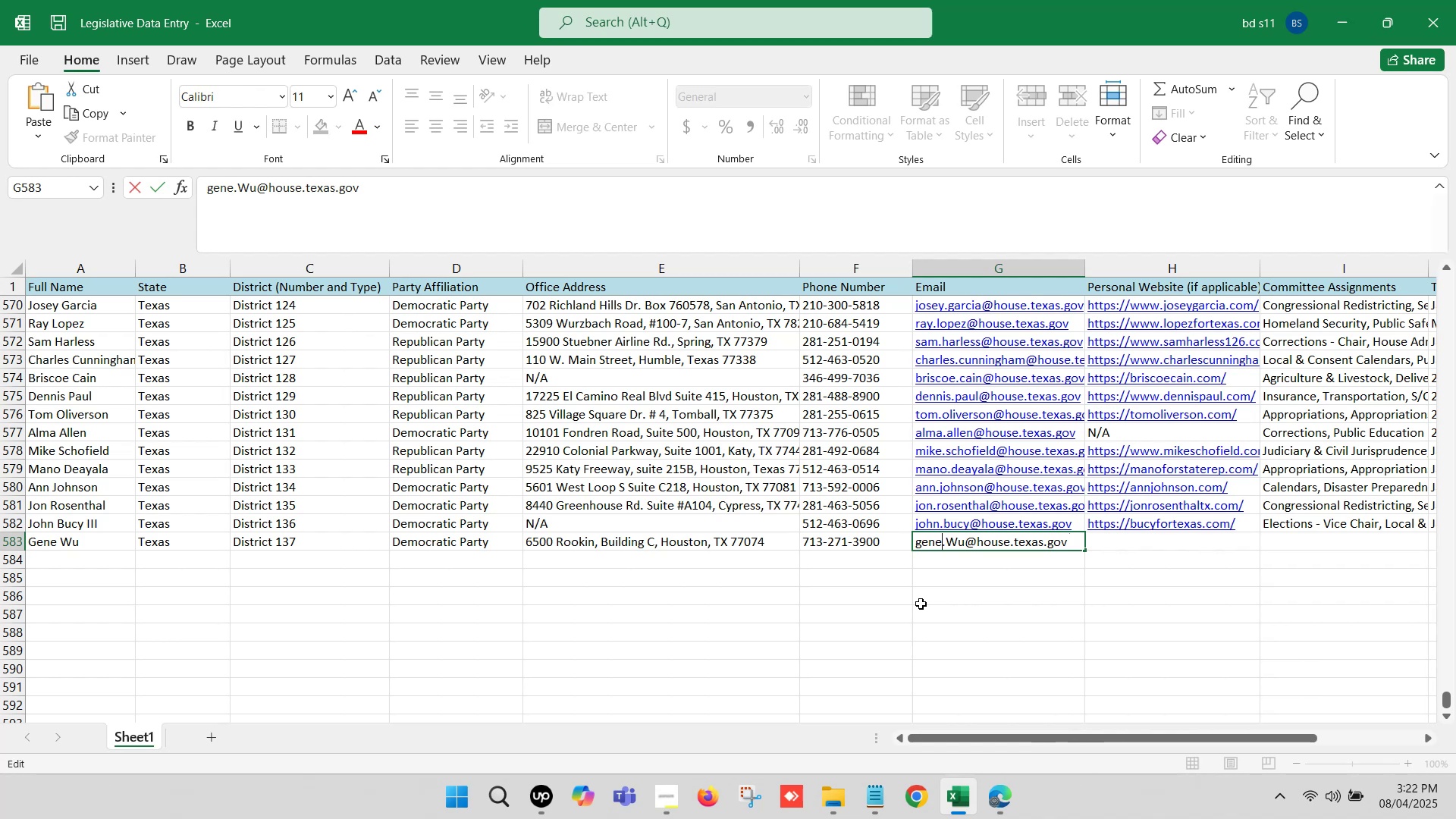 
key(ArrowRight)
 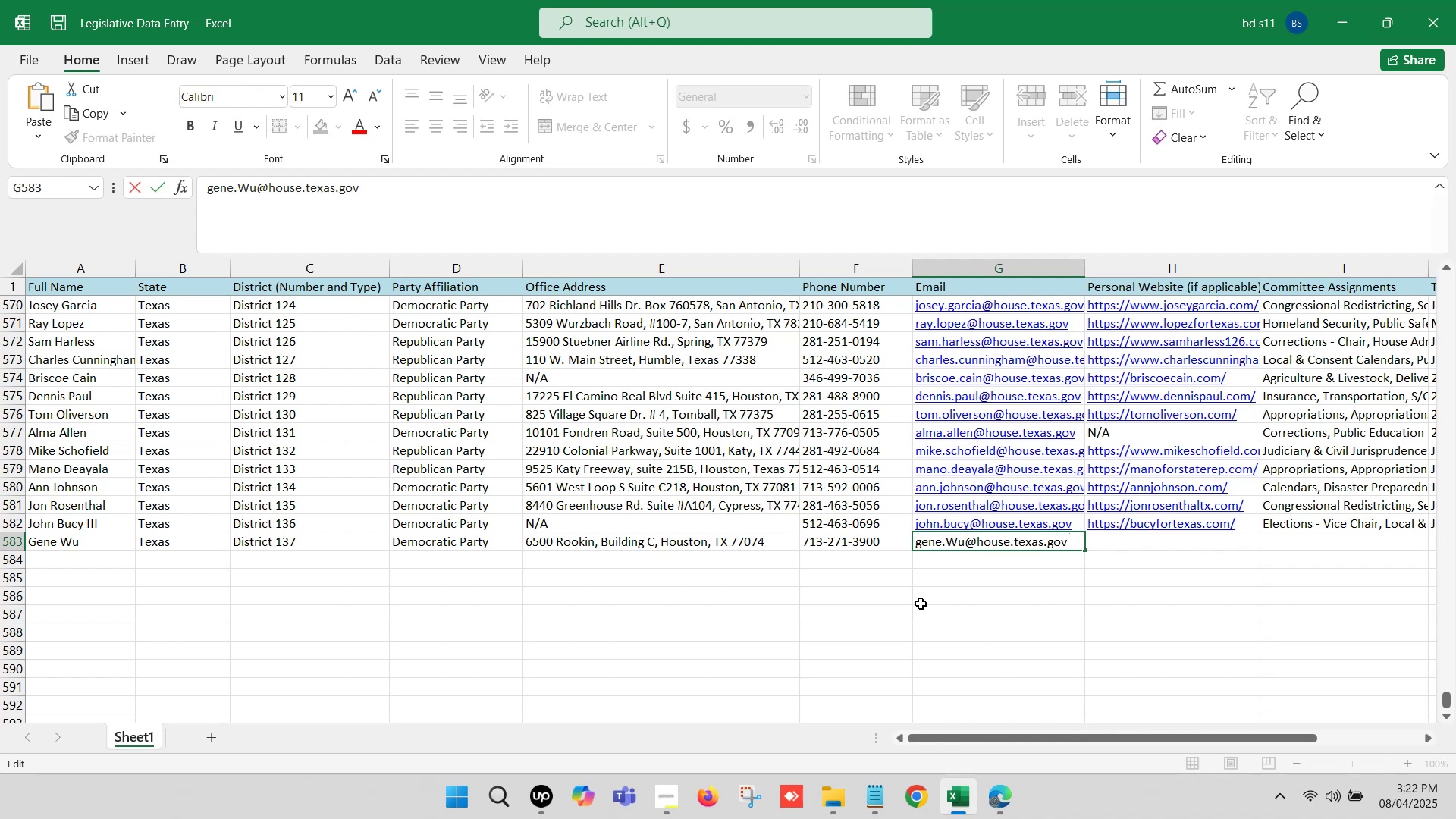 
key(ArrowRight)
 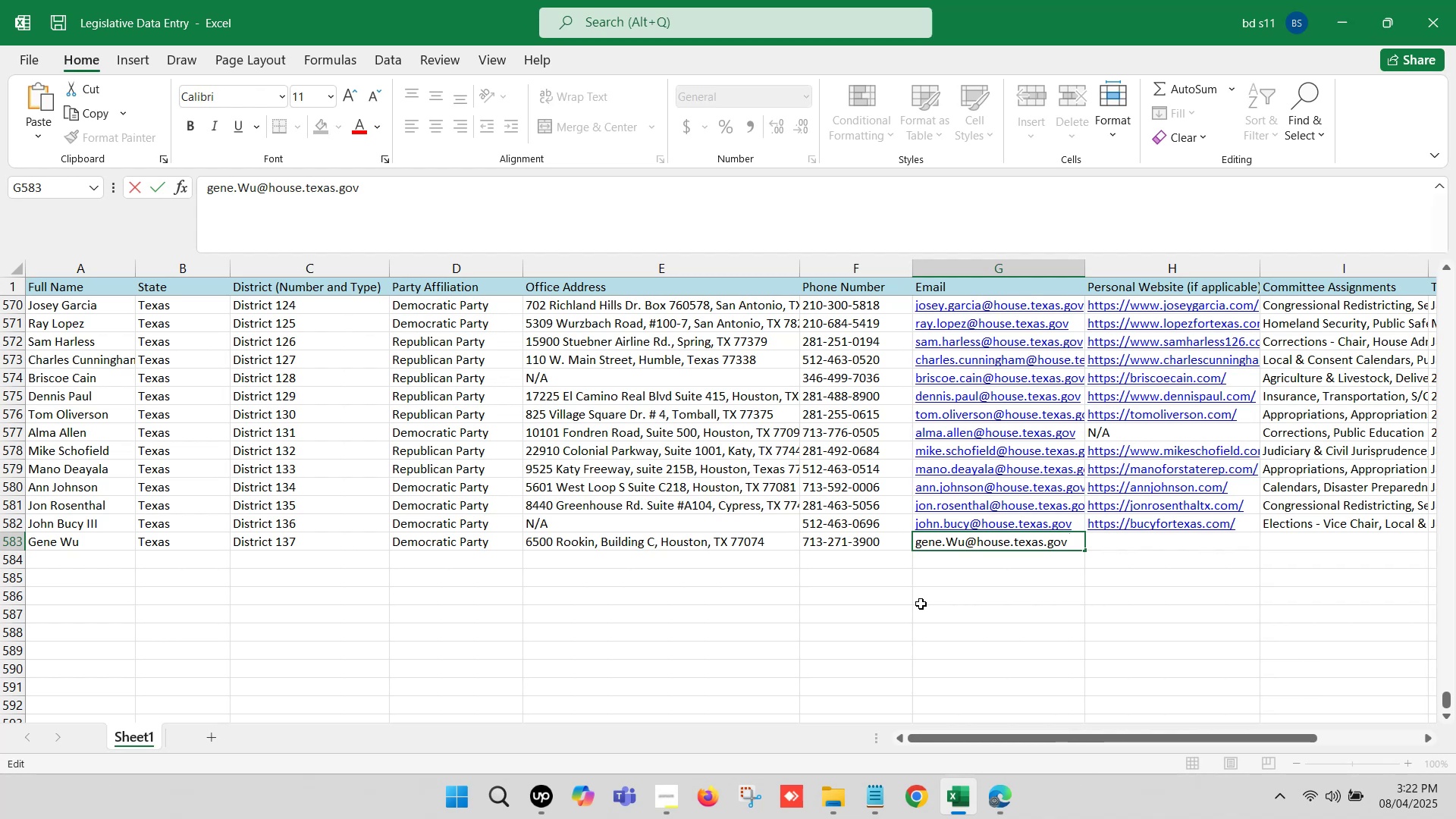 
key(Backspace)
 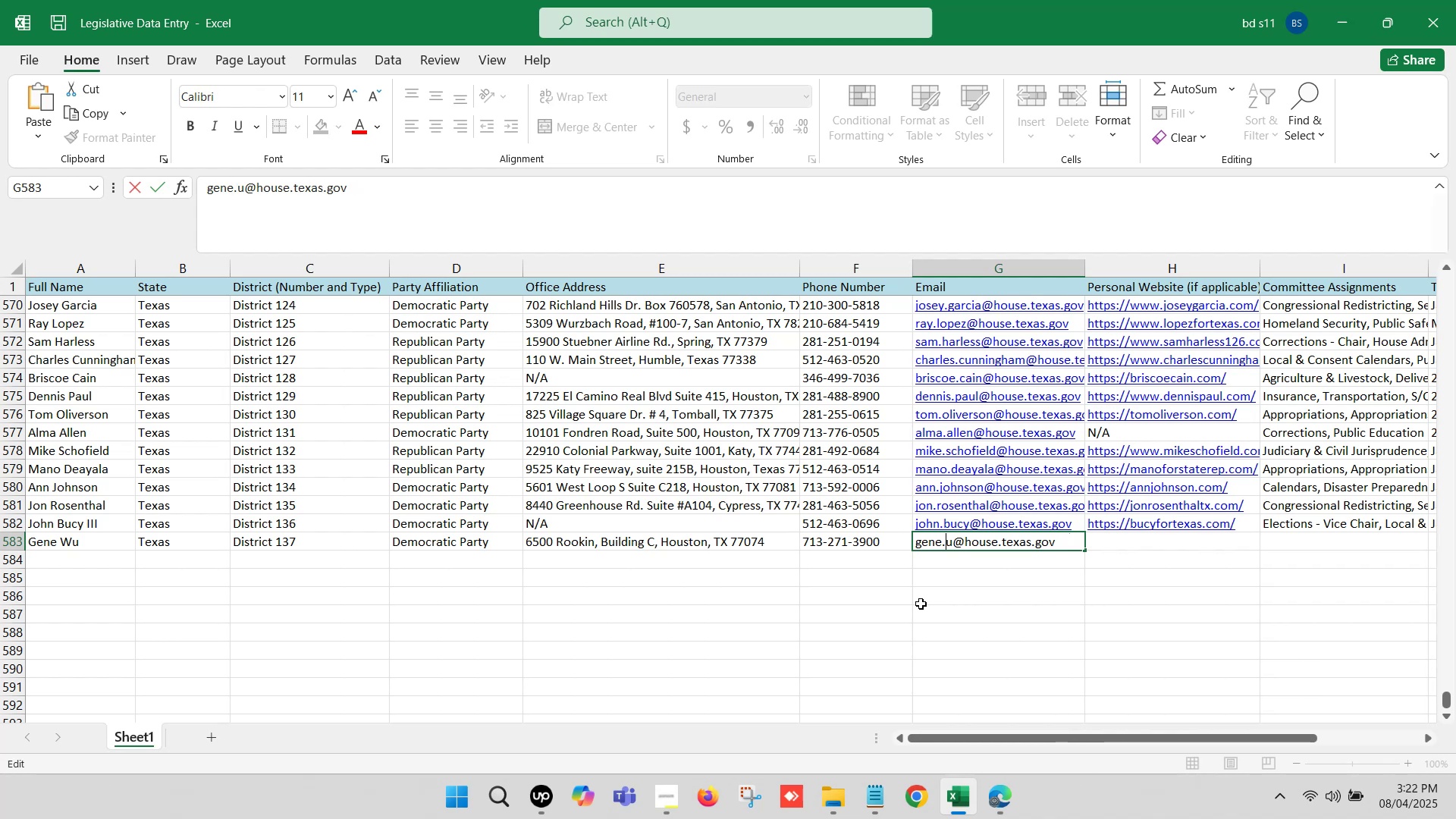 
key(W)
 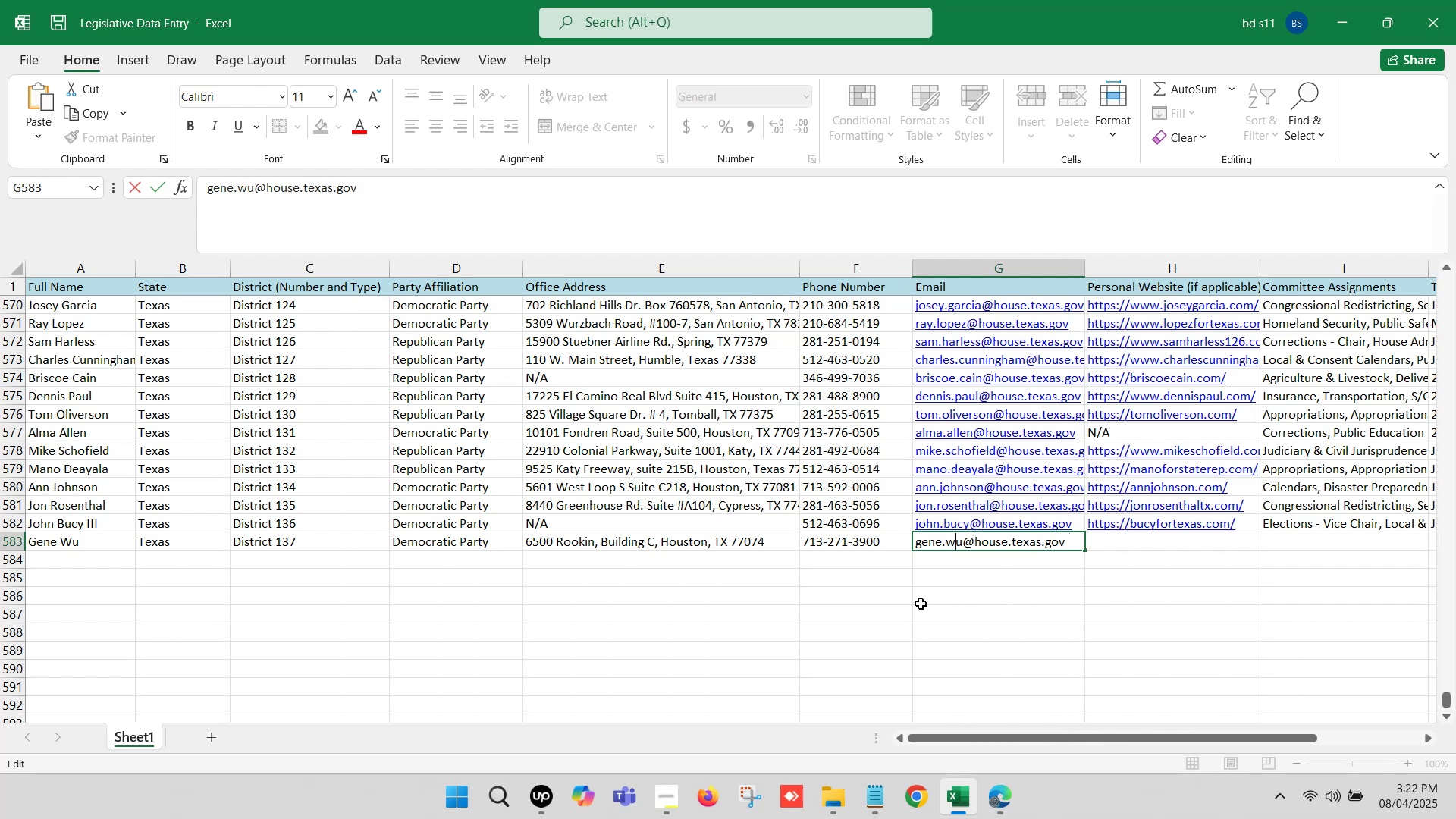 
left_click([921, 604])
 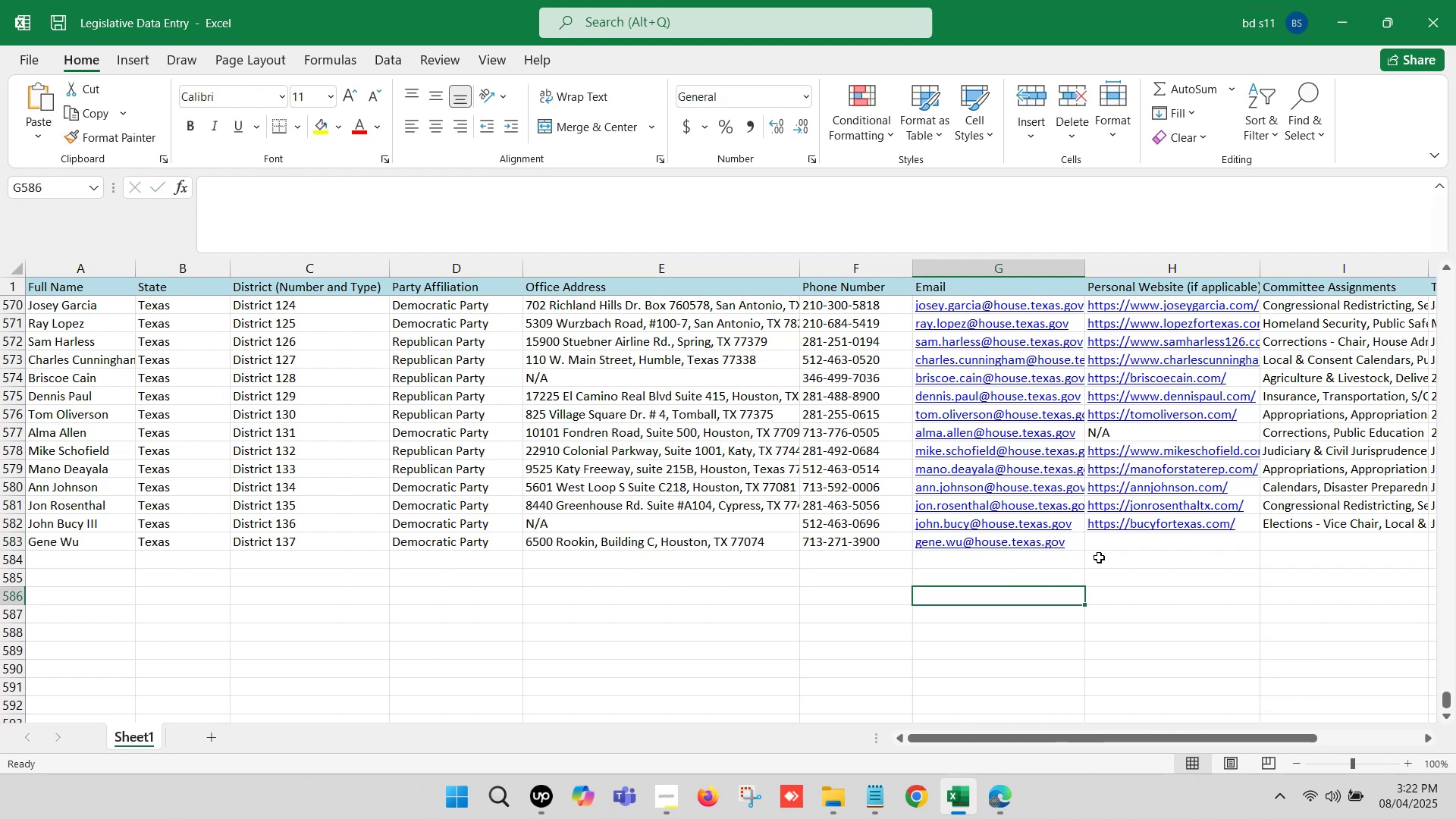 
left_click([1115, 541])
 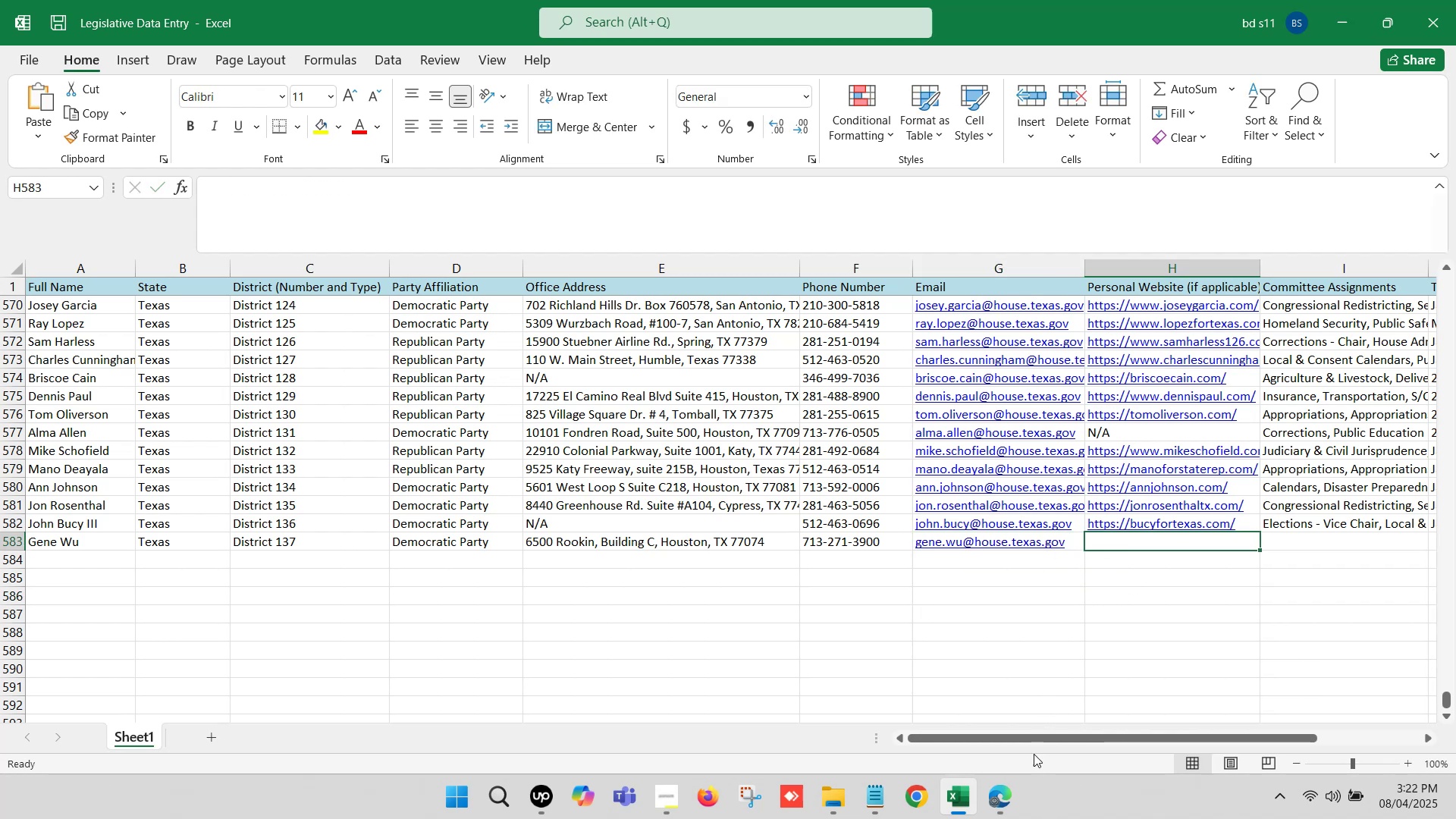 
left_click([1015, 783])
 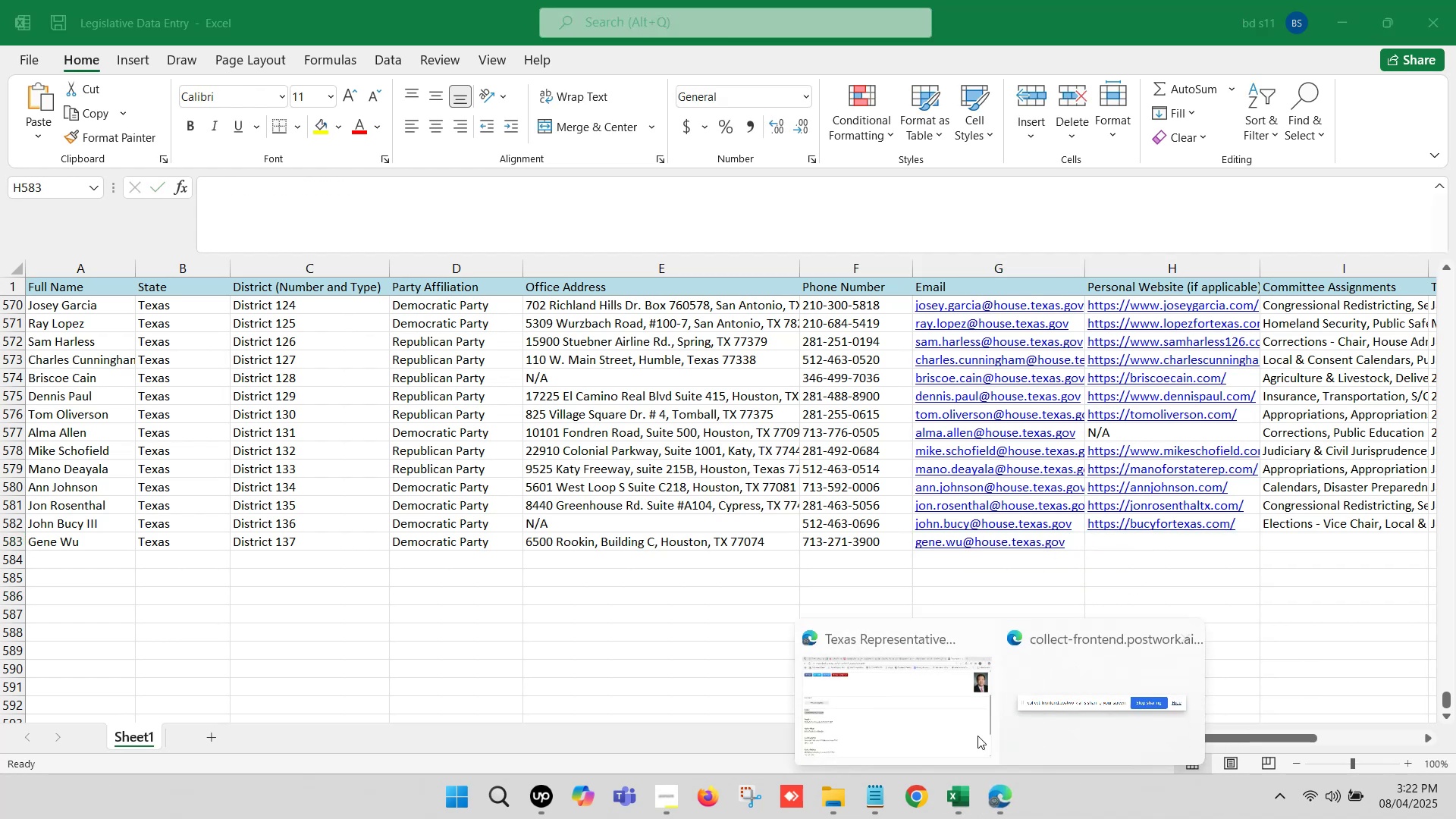 
left_click([939, 698])
 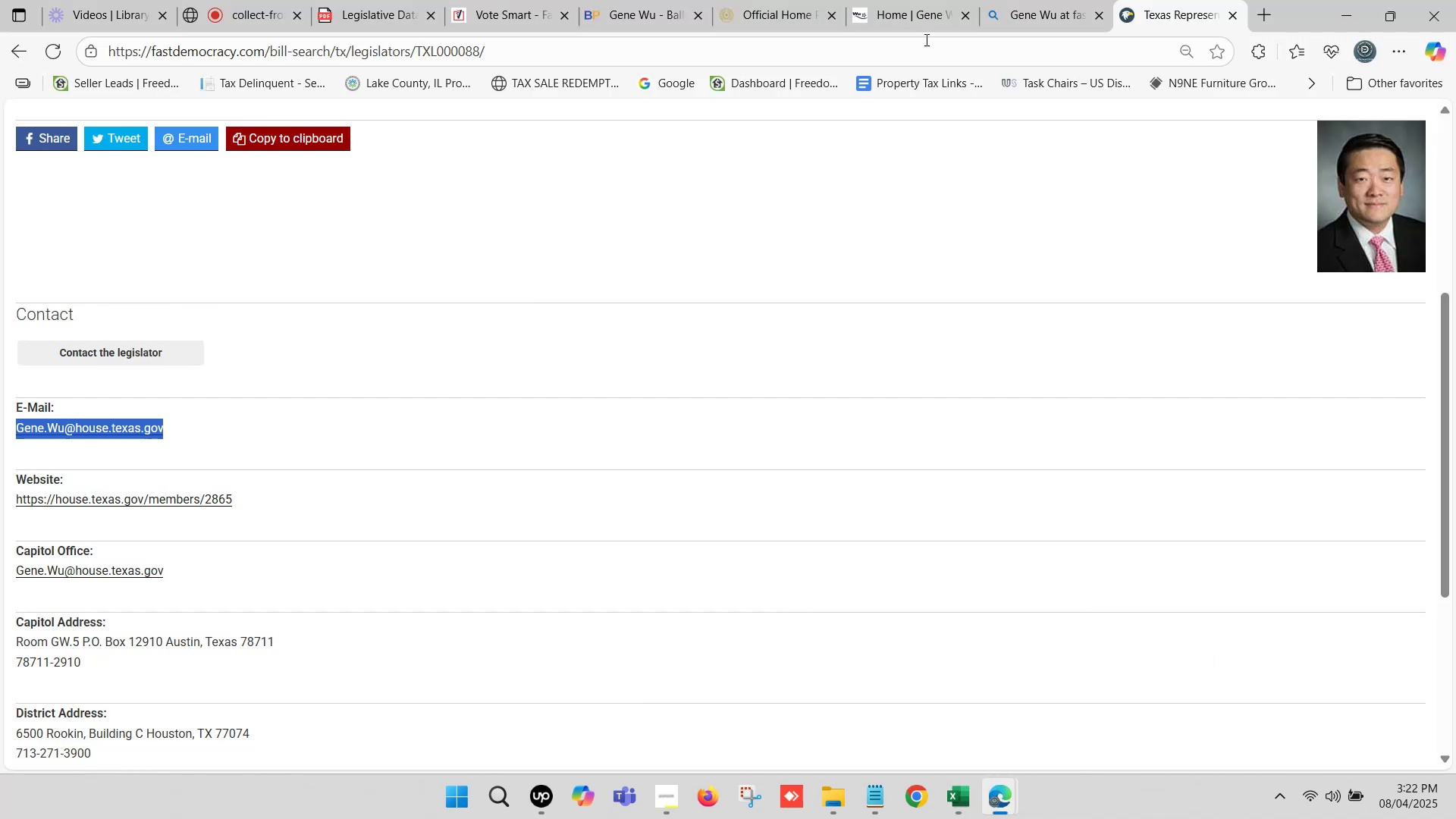 
left_click([940, 0])
 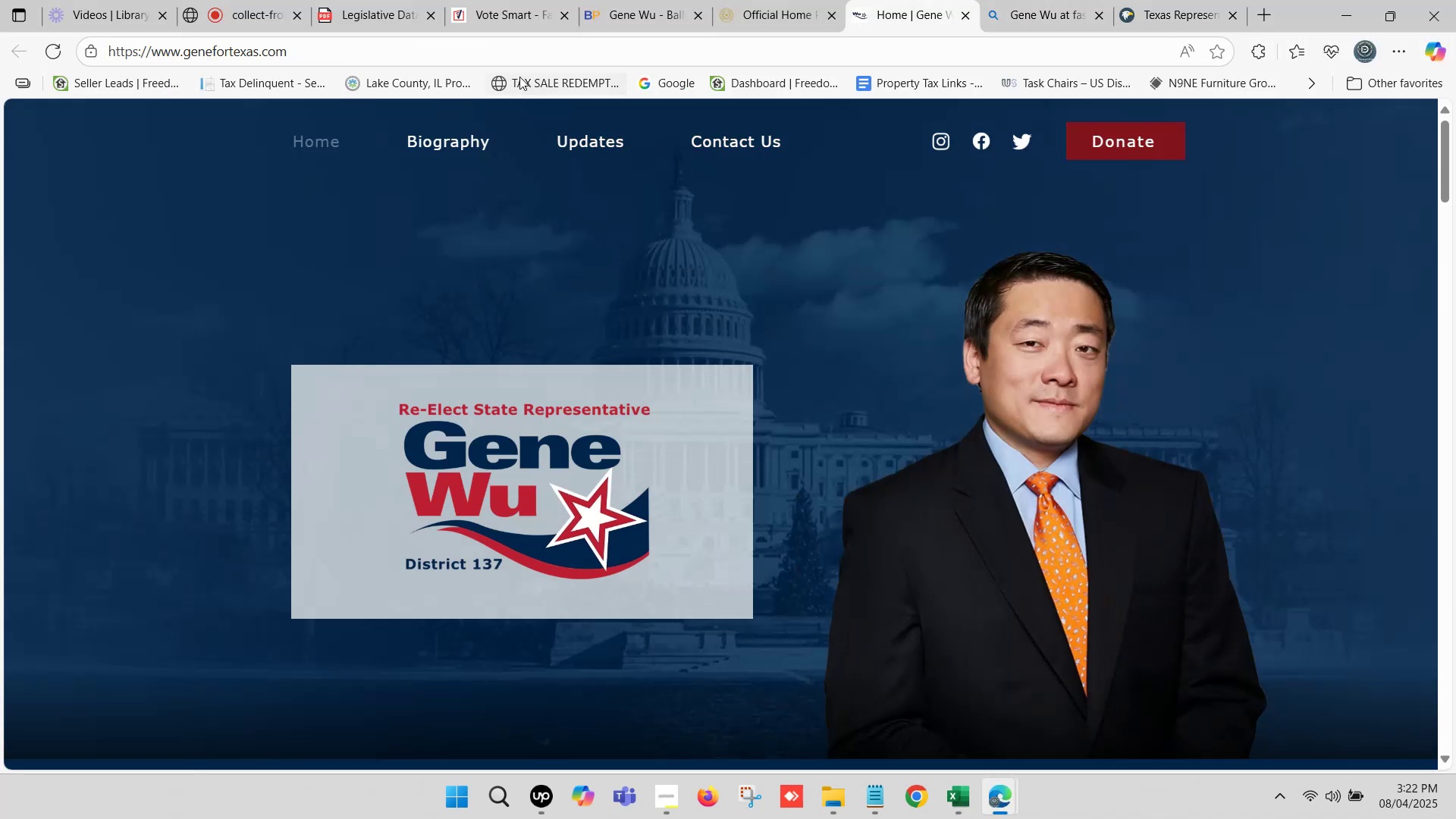 
left_click([439, 55])
 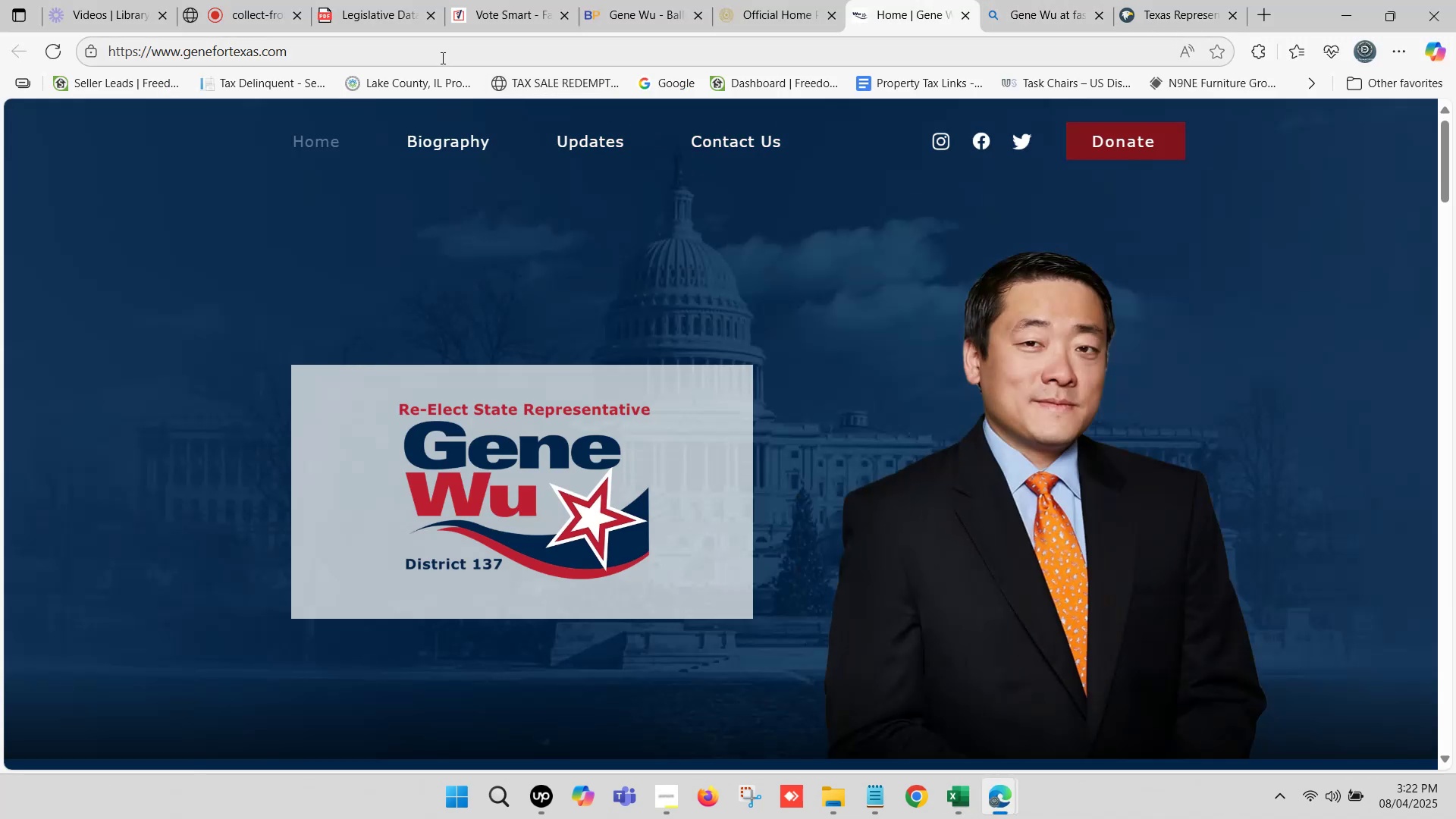 
hold_key(key=ControlLeft, duration=0.78)
 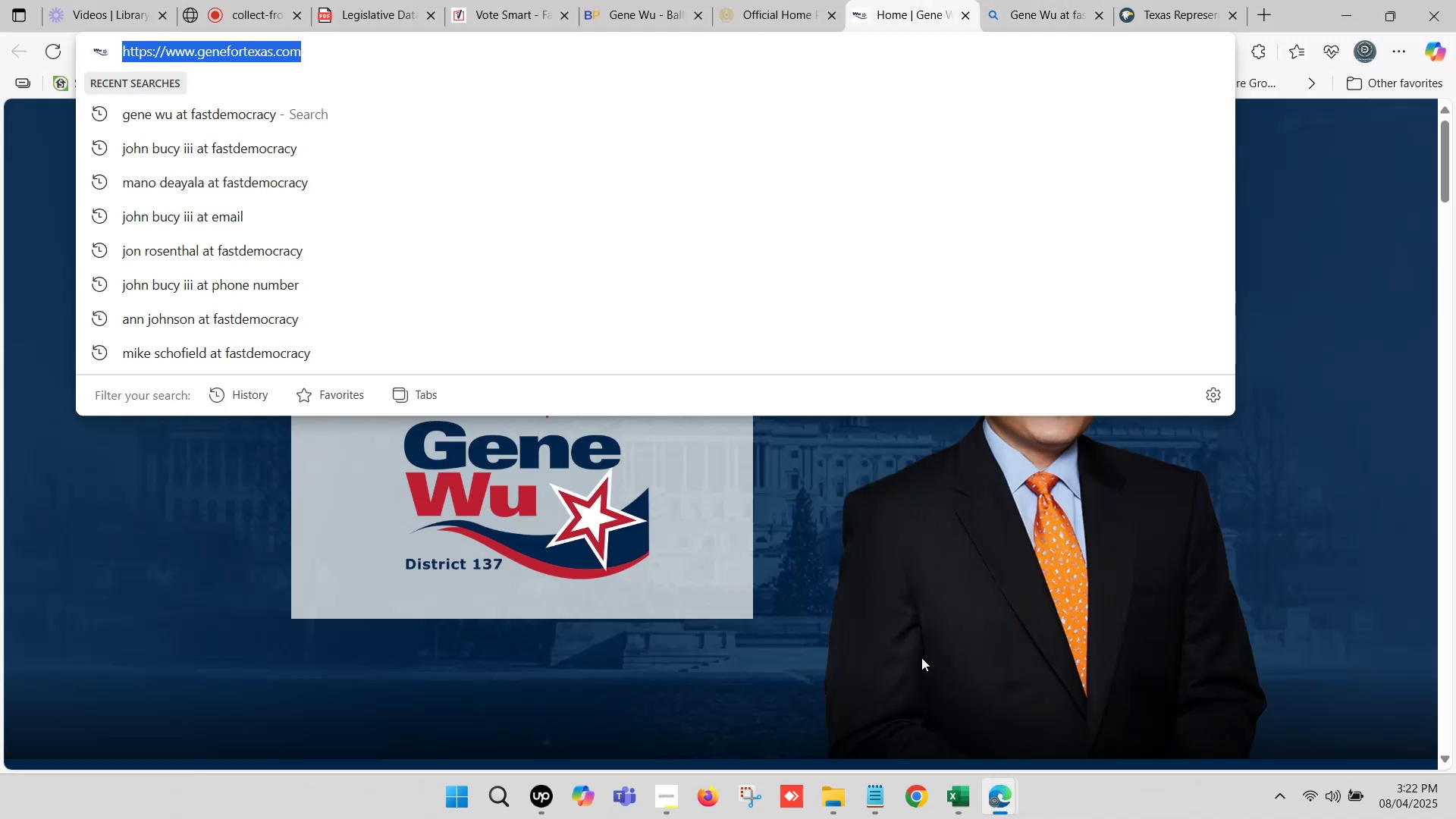 
hold_key(key=C, duration=0.48)
 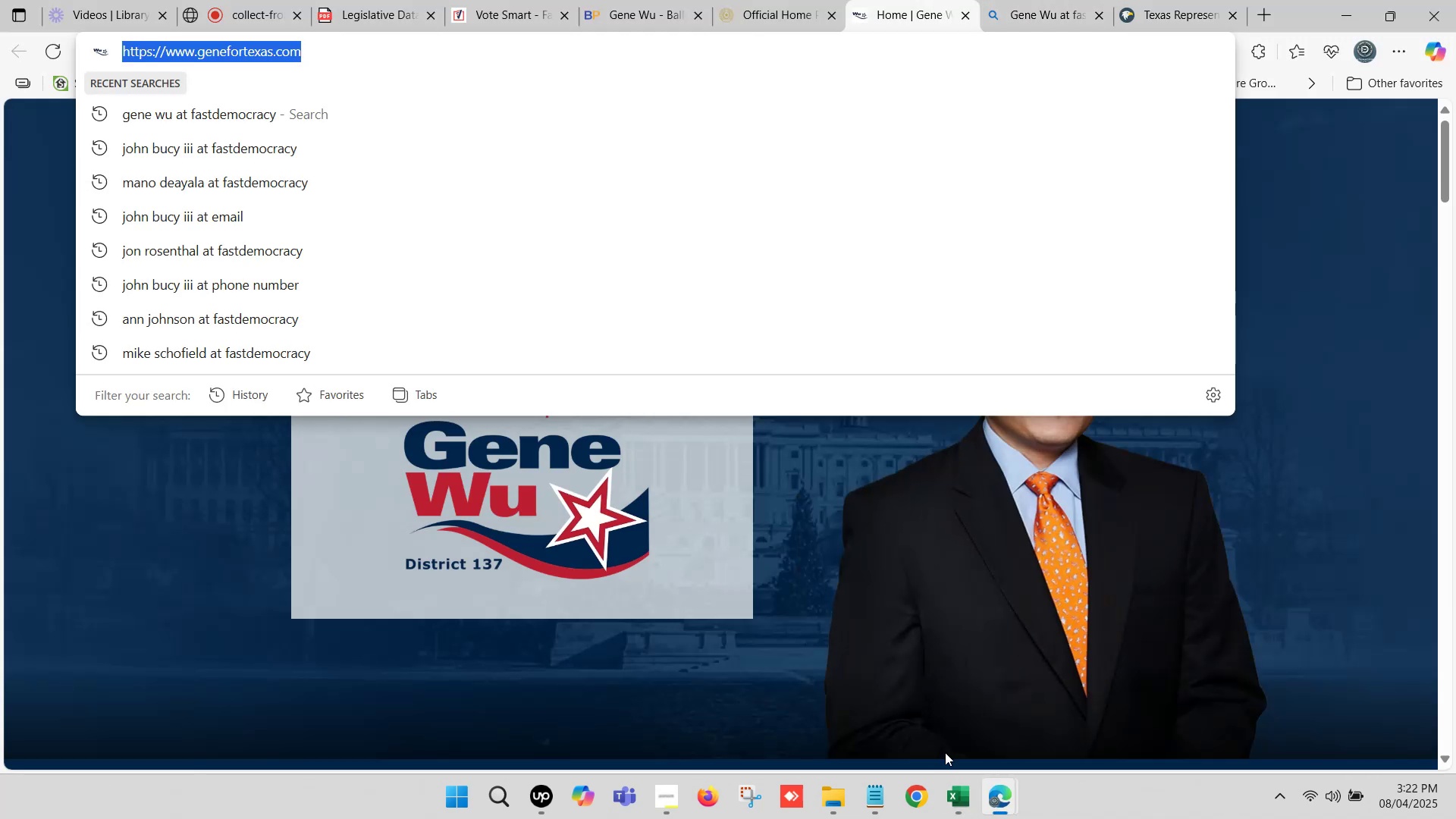 
left_click([958, 785])
 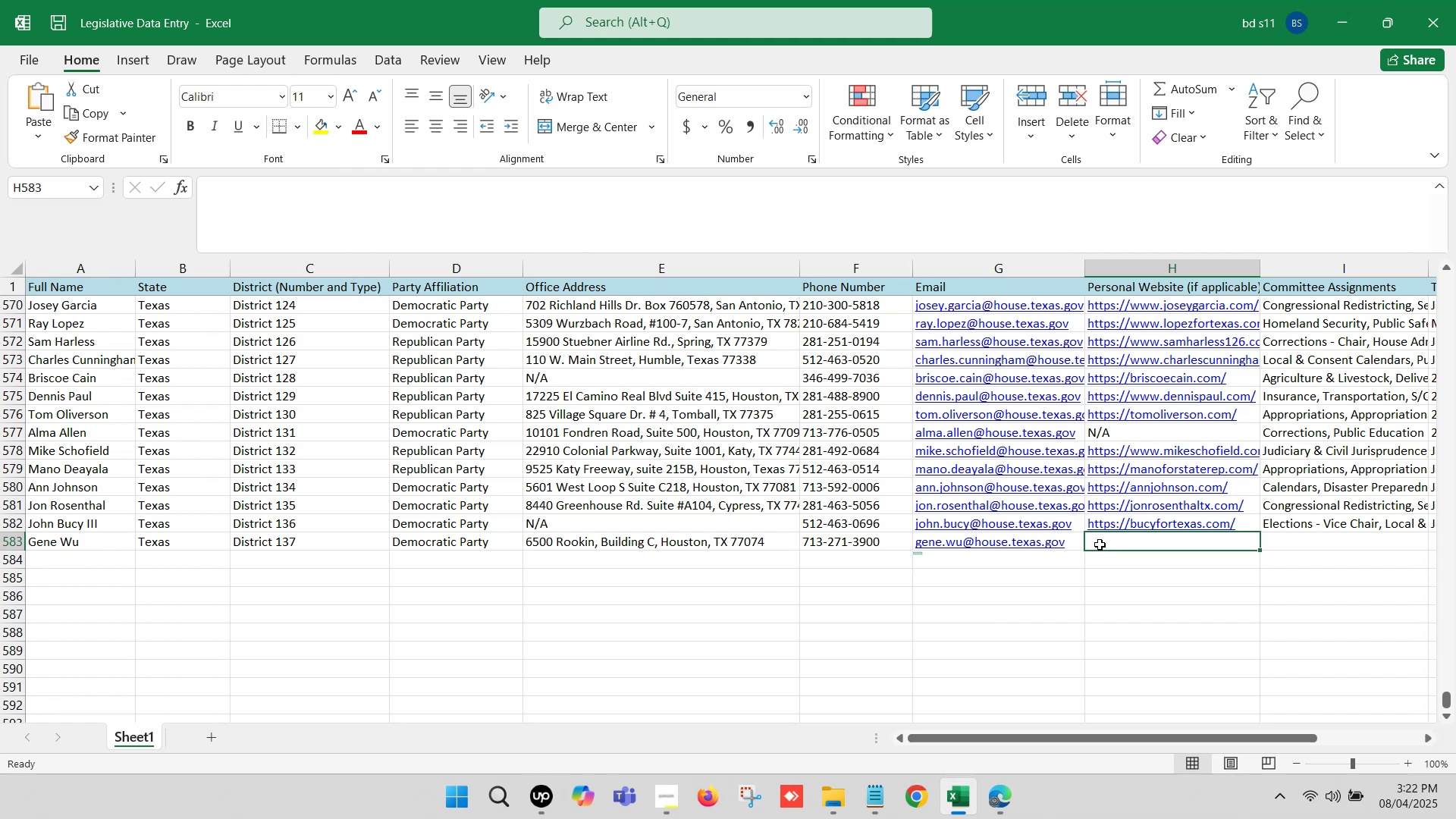 
double_click([1100, 544])
 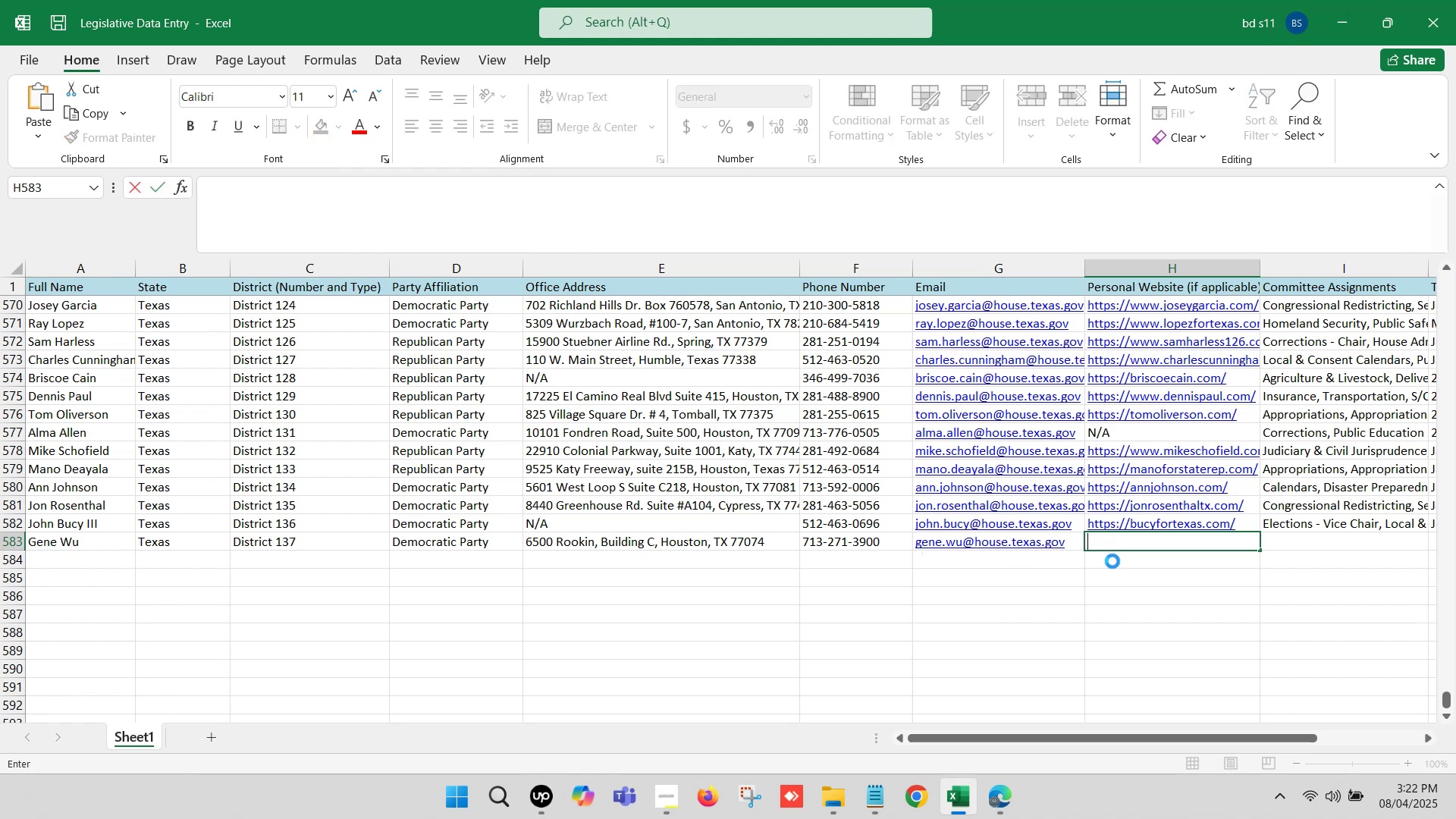 
key(Control+ControlLeft)
 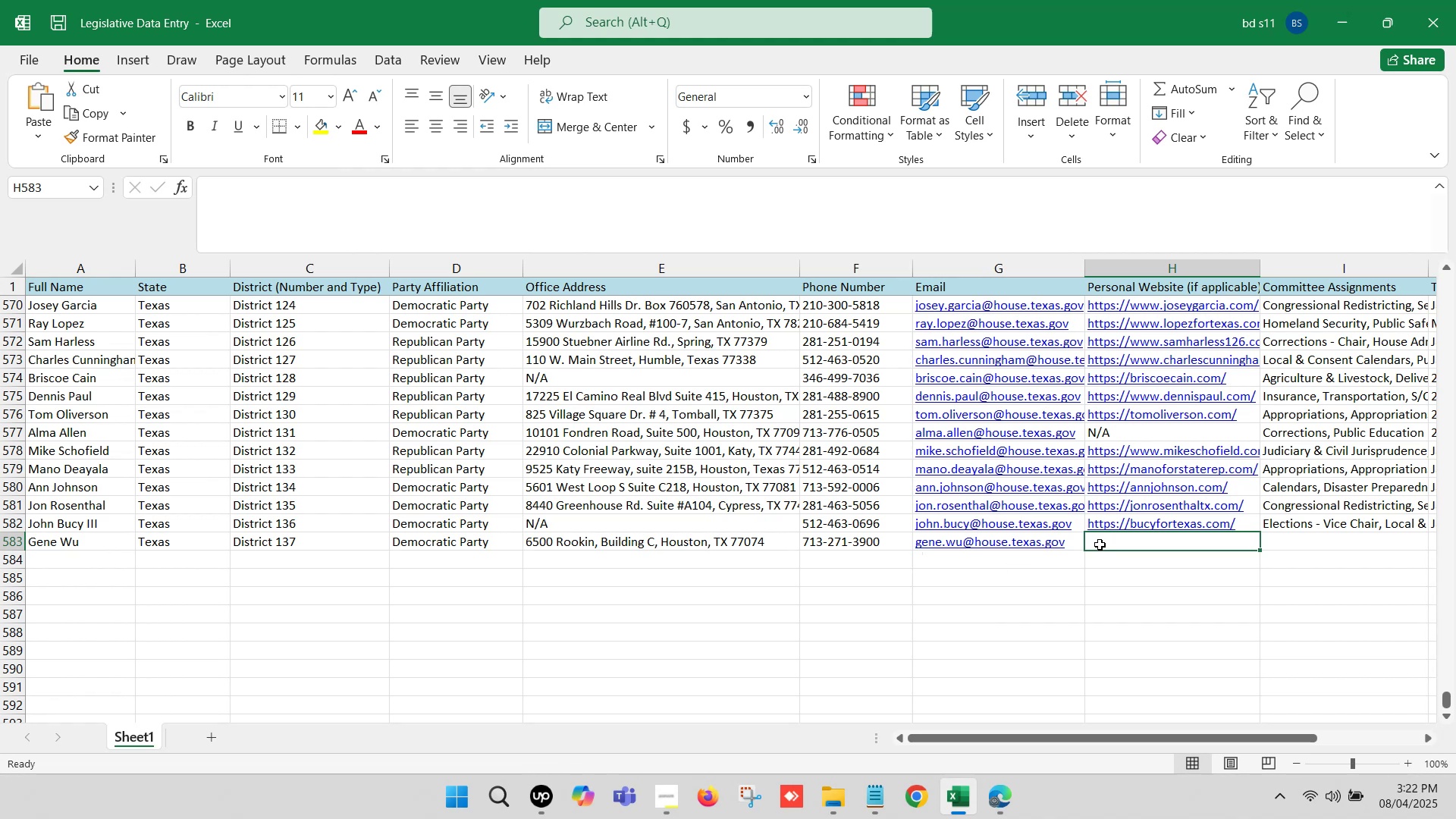 
key(Control+V)
 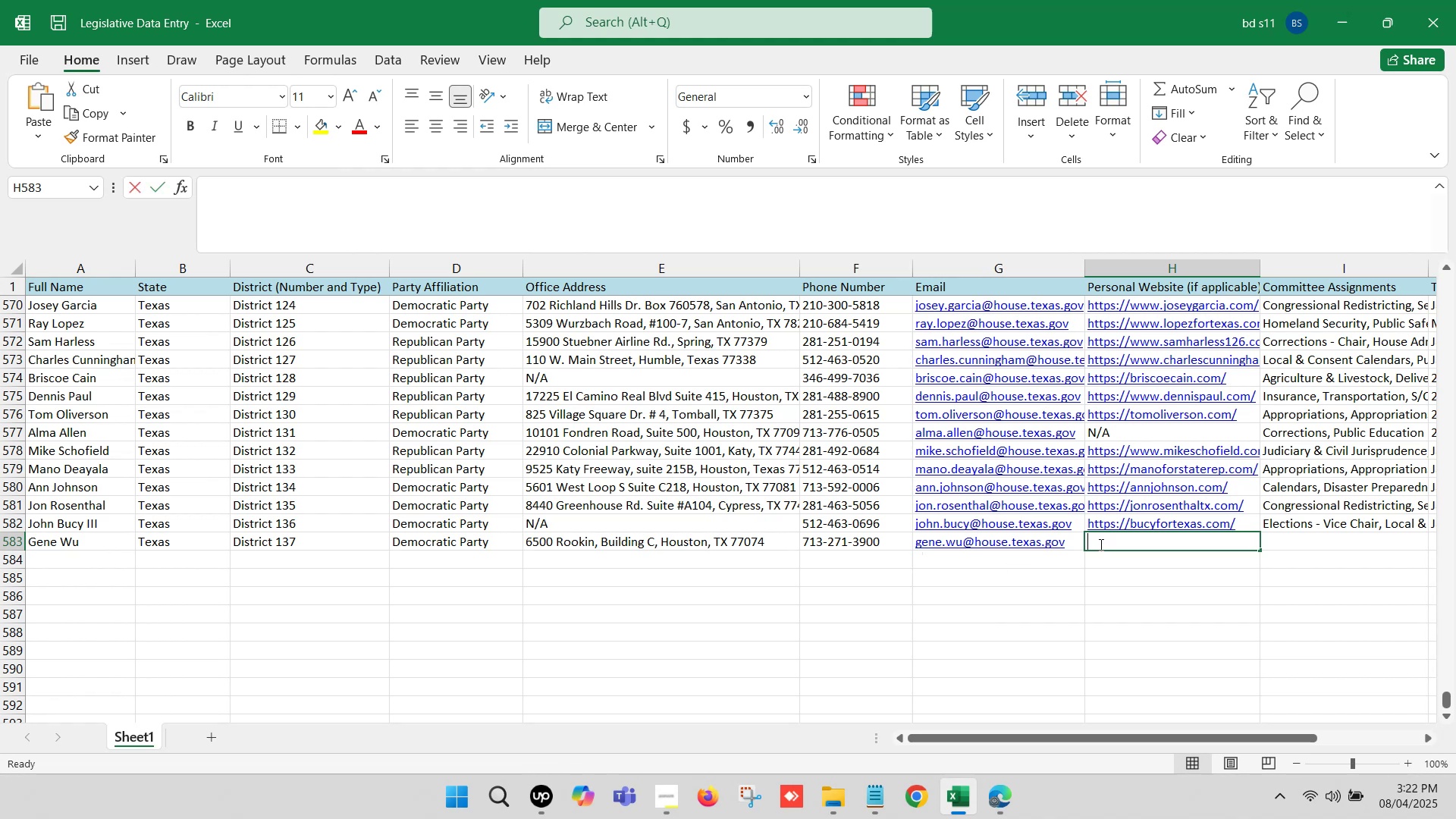 
left_click([1112, 561])
 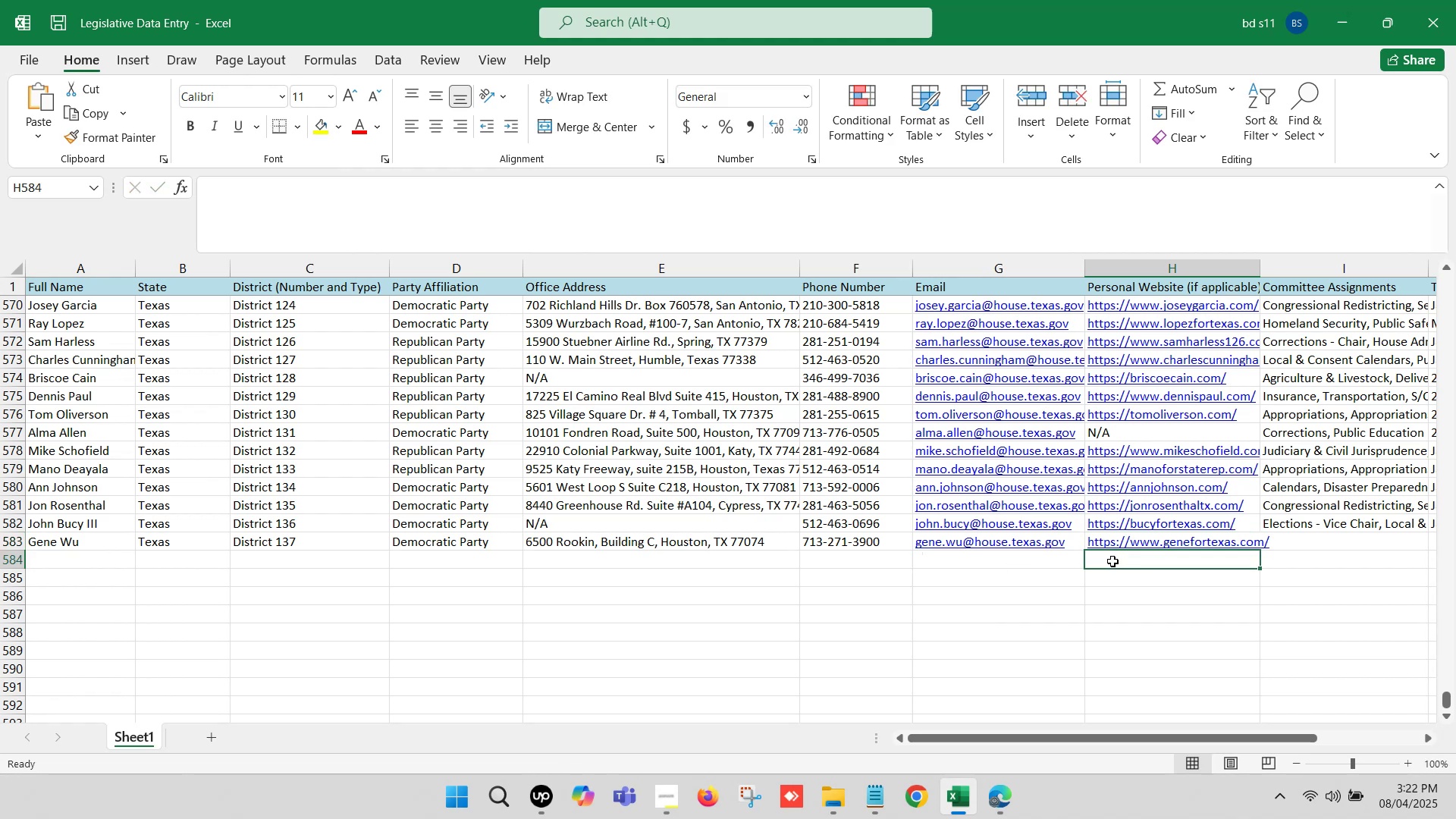 
key(ArrowRight)
 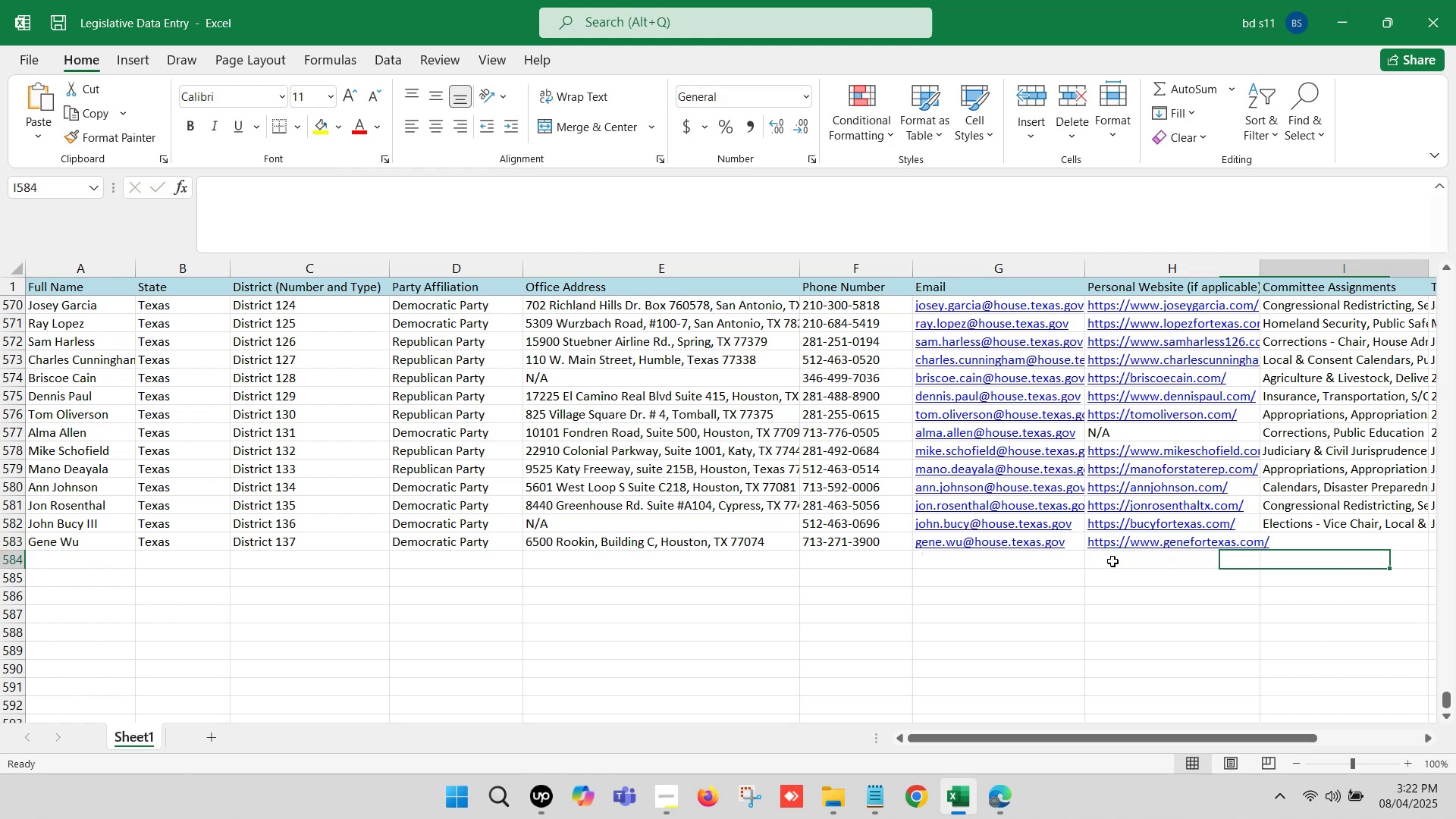 
key(ArrowRight)
 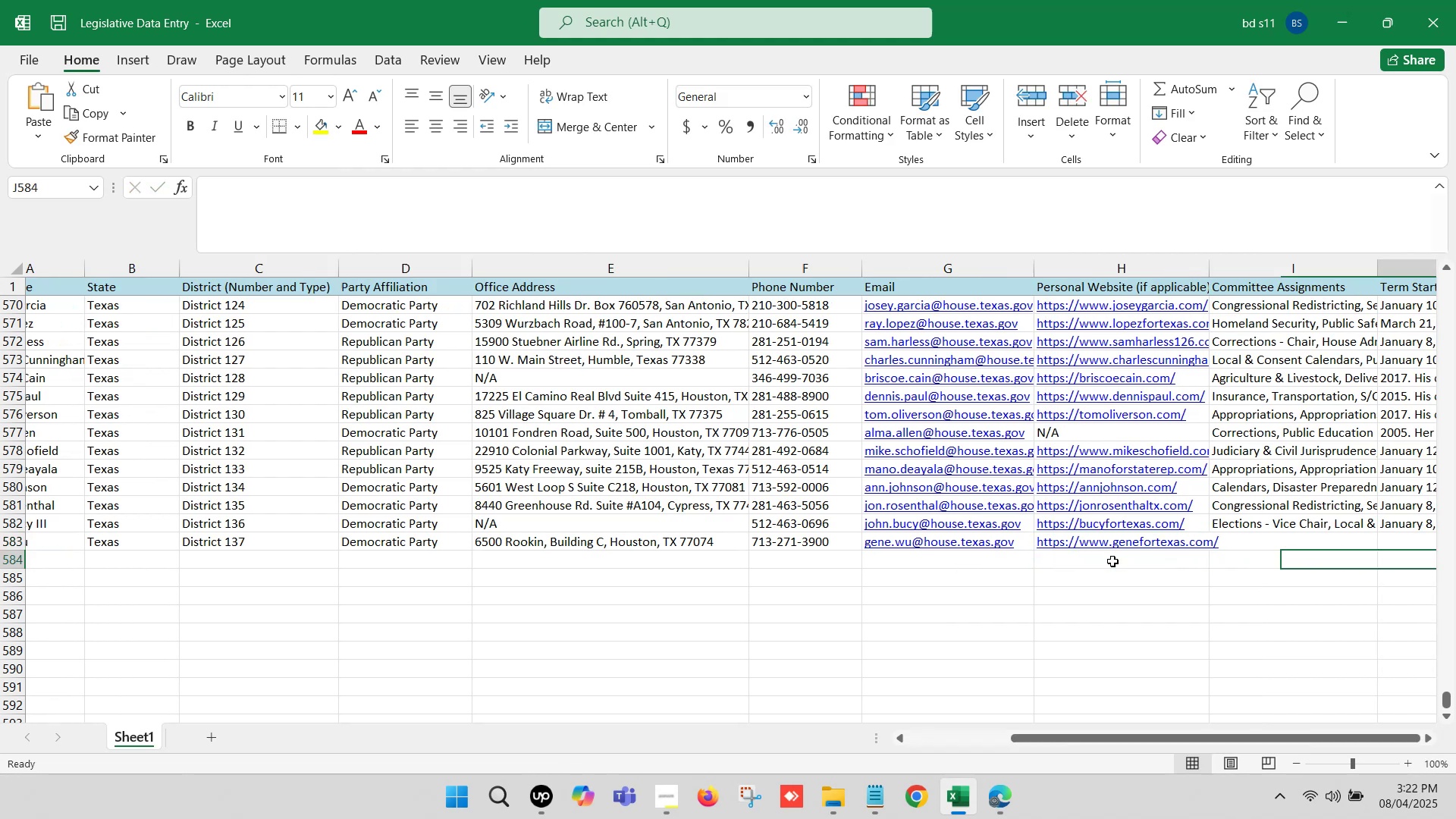 
key(ArrowRight)
 